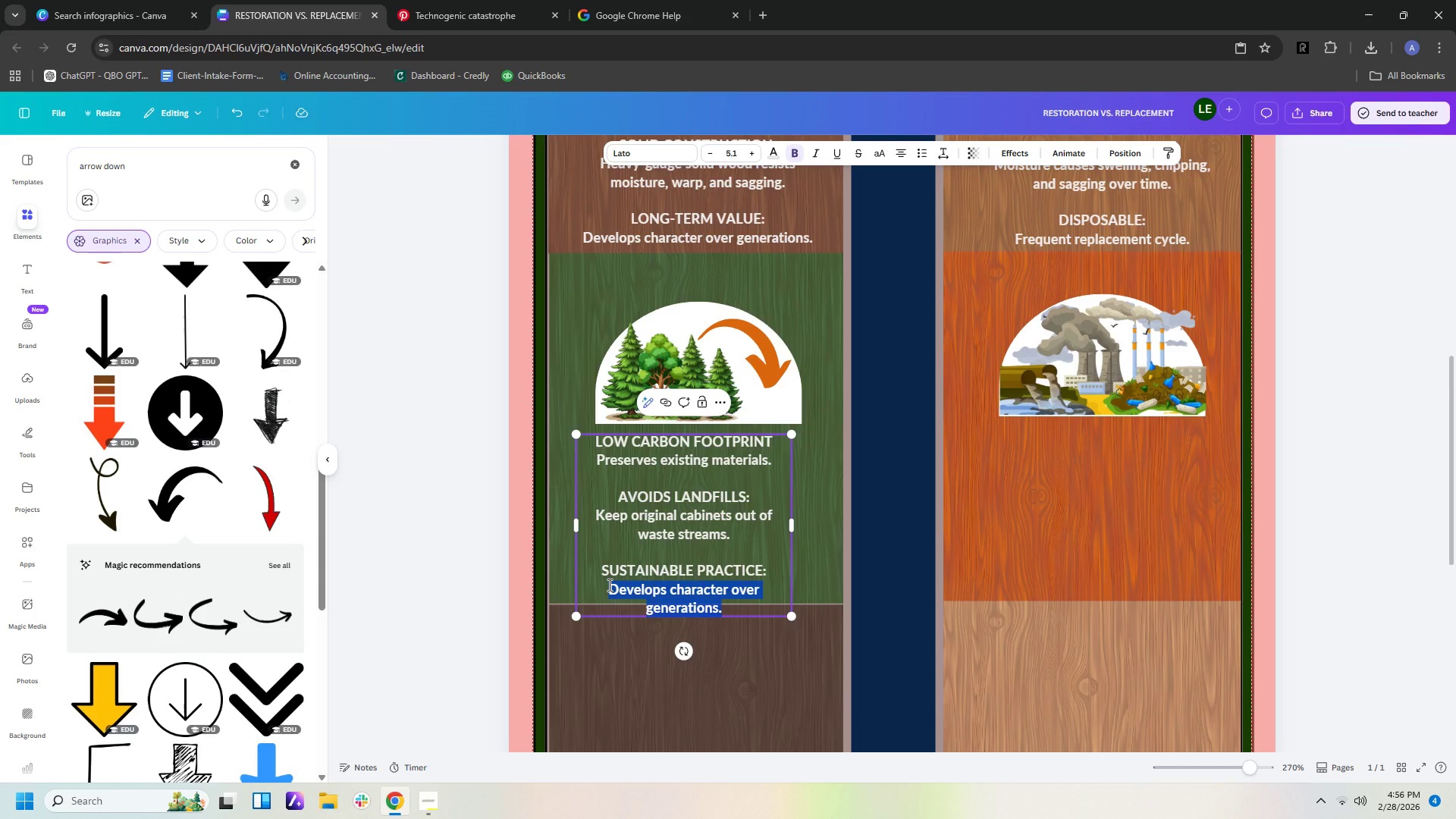 
type(rE)
key(Backspace)
key(Backspace)
type(Reduces demand for new timber and energy-intensive manufacturing.)
 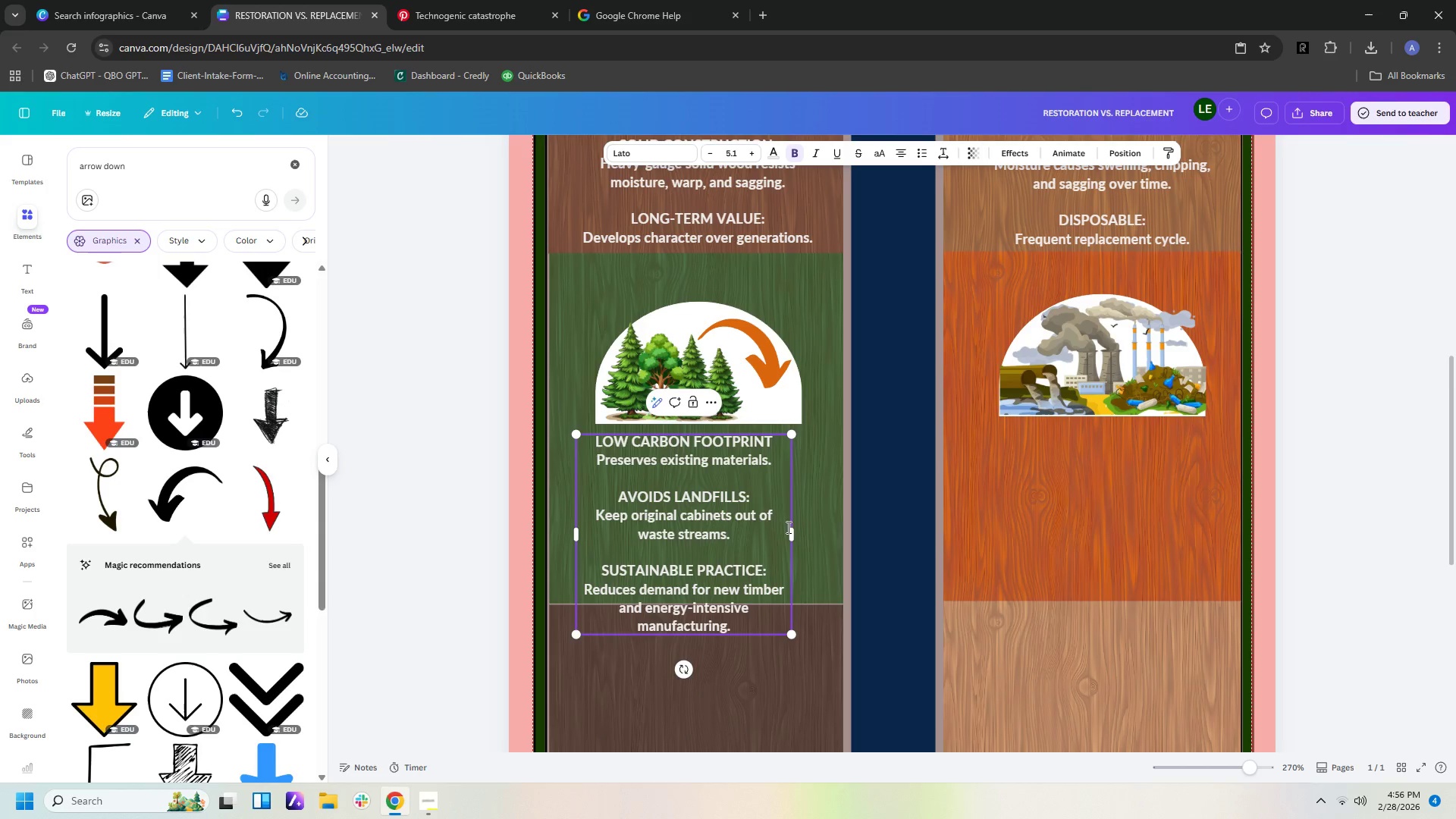 
left_click_drag(start_coordinate=[792, 532], to_coordinate=[813, 532])
 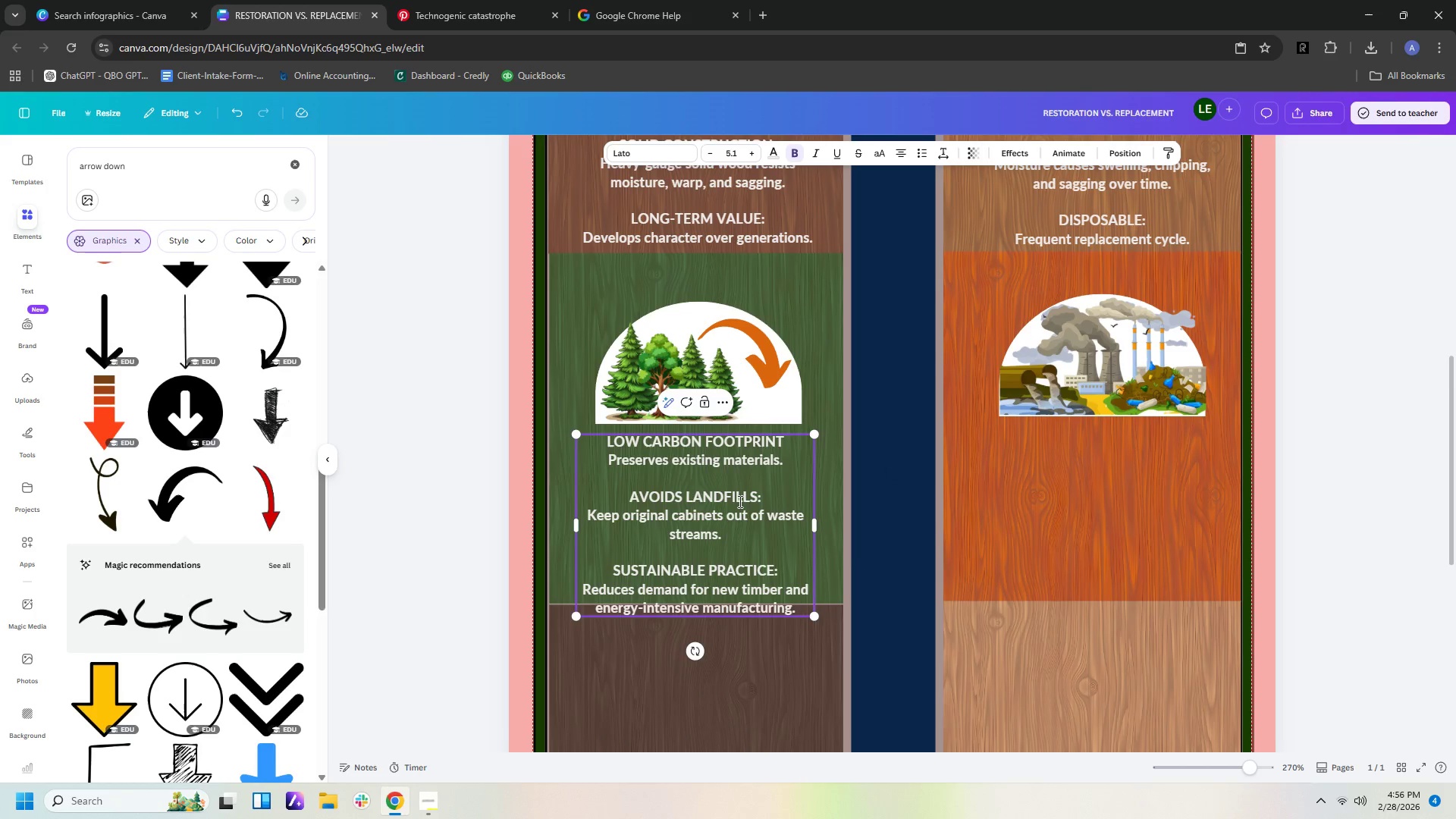 
left_click([912, 446])
 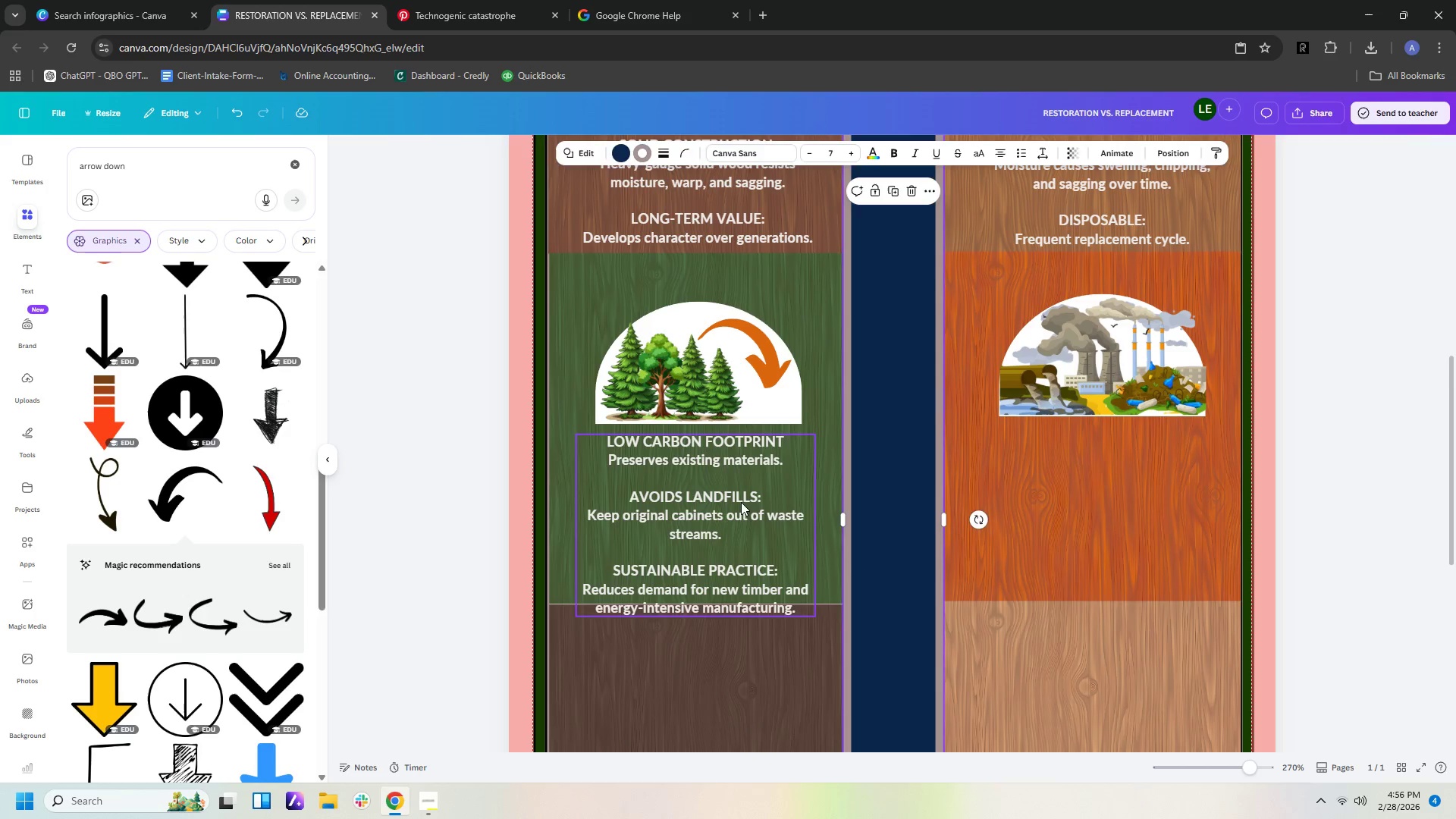 
left_click_drag(start_coordinate=[739, 503], to_coordinate=[739, 519])
 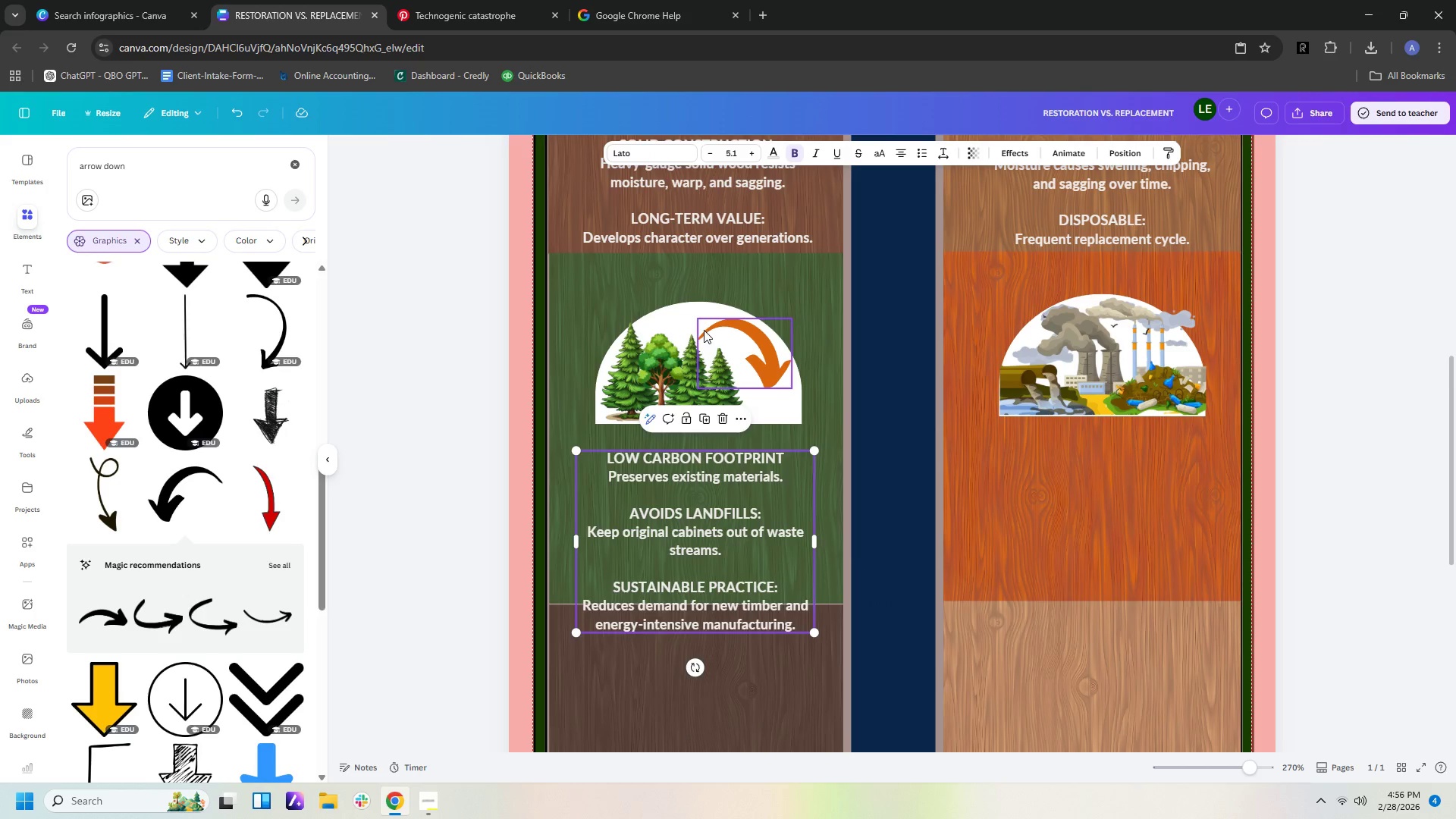 
left_click_drag(start_coordinate=[679, 315], to_coordinate=[679, 286])
 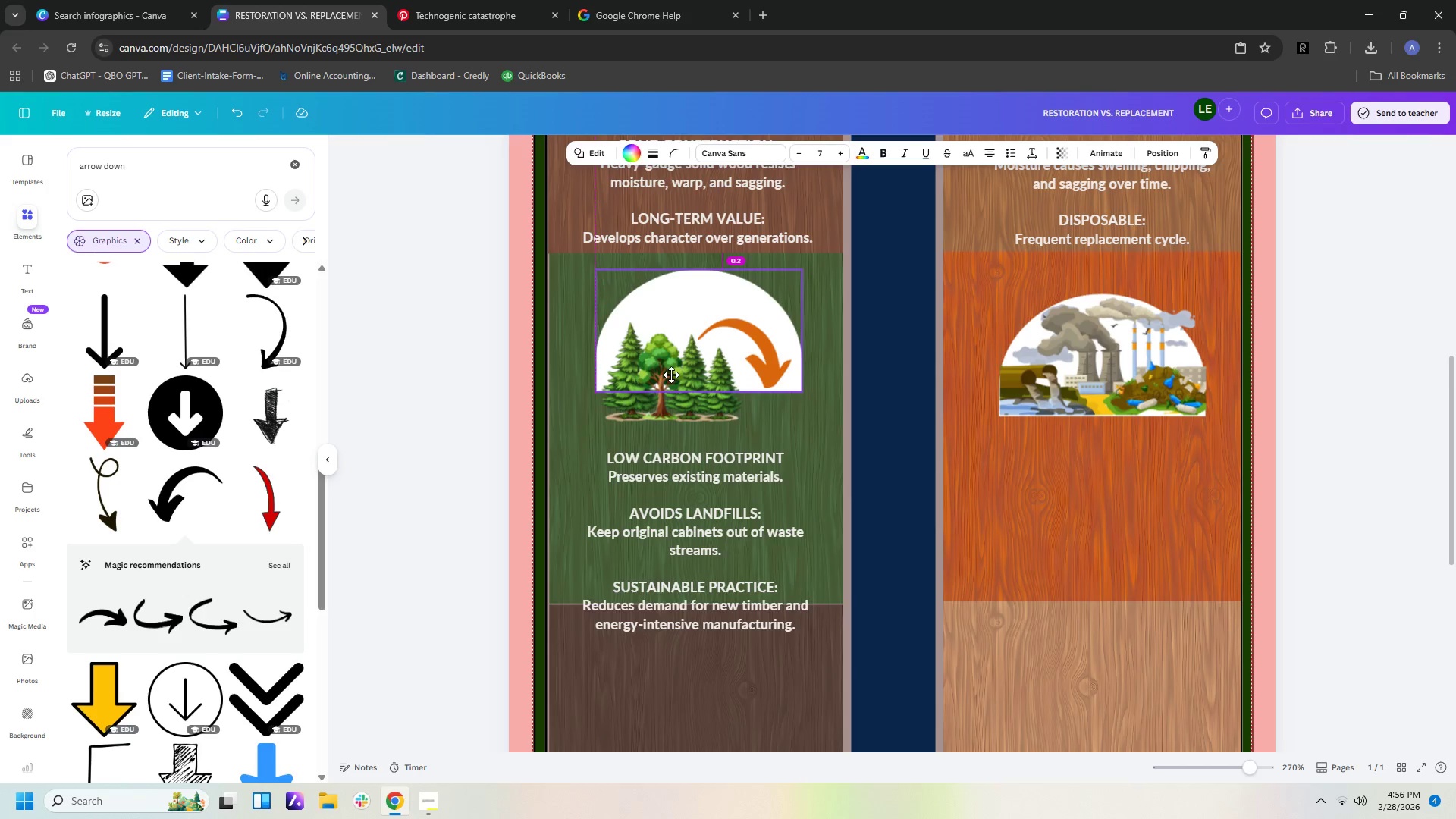 
left_click_drag(start_coordinate=[671, 422], to_coordinate=[667, 391])
 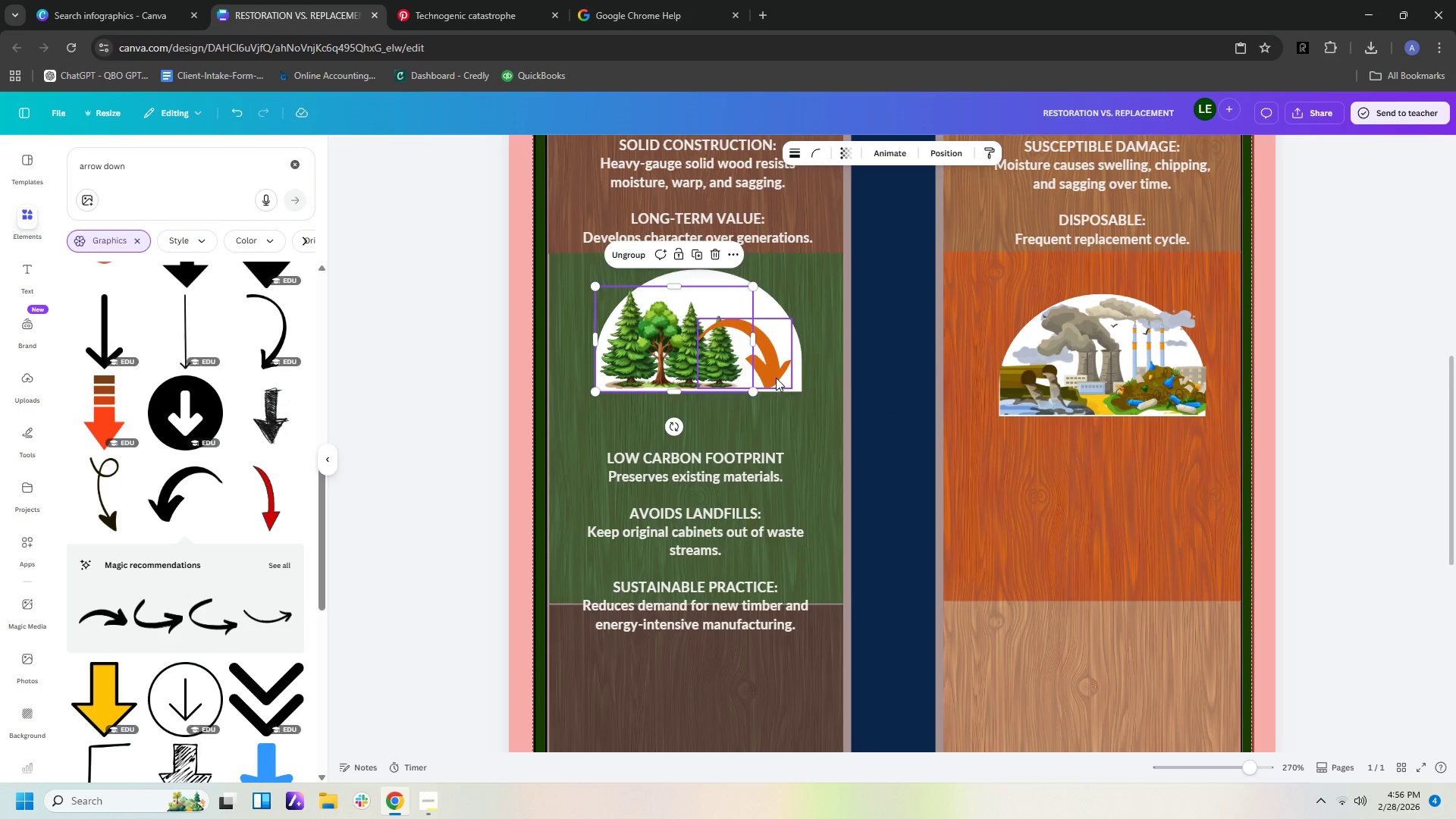 
left_click_drag(start_coordinate=[776, 378], to_coordinate=[784, 354])
 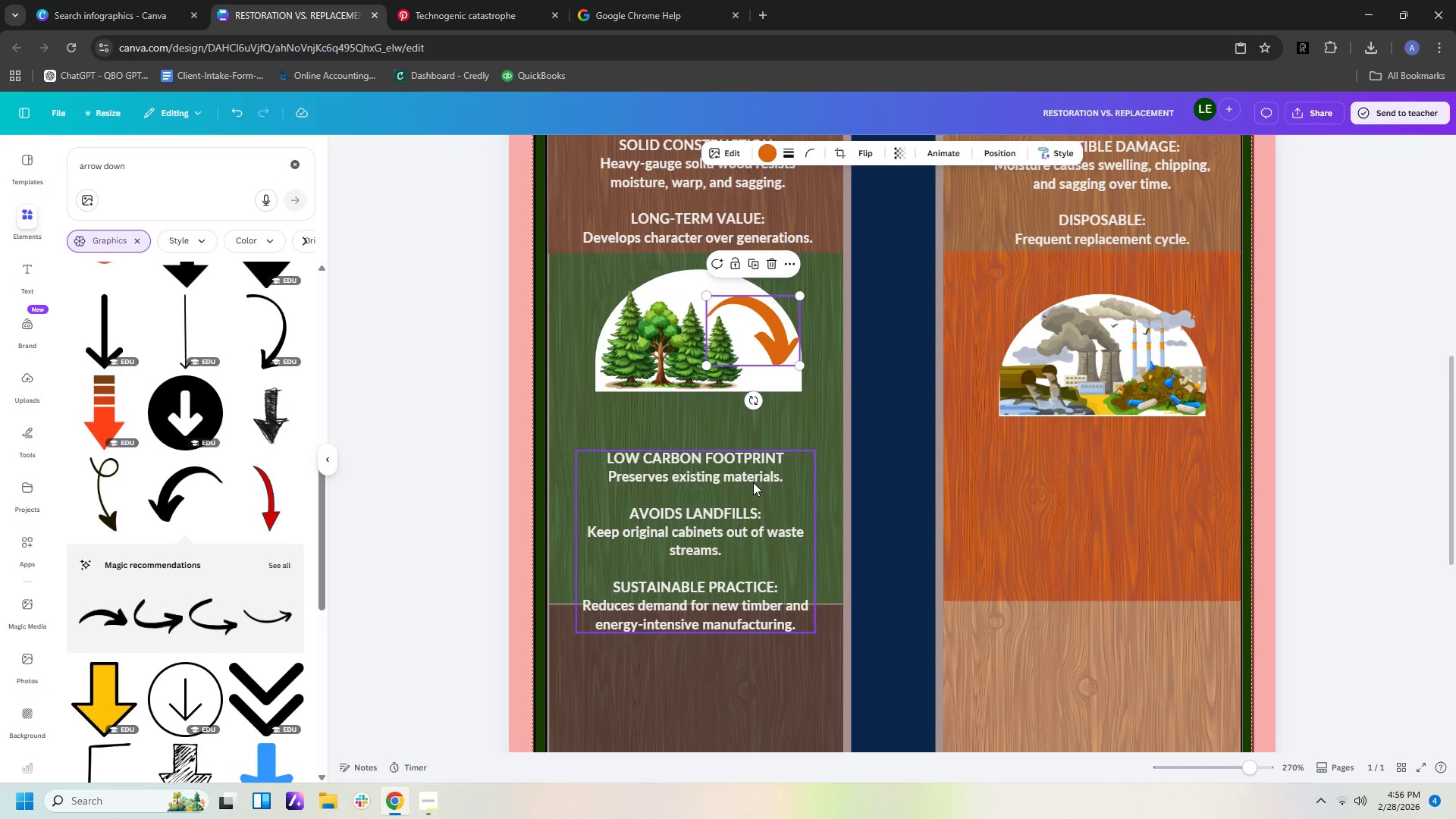 
left_click_drag(start_coordinate=[751, 488], to_coordinate=[752, 447])
 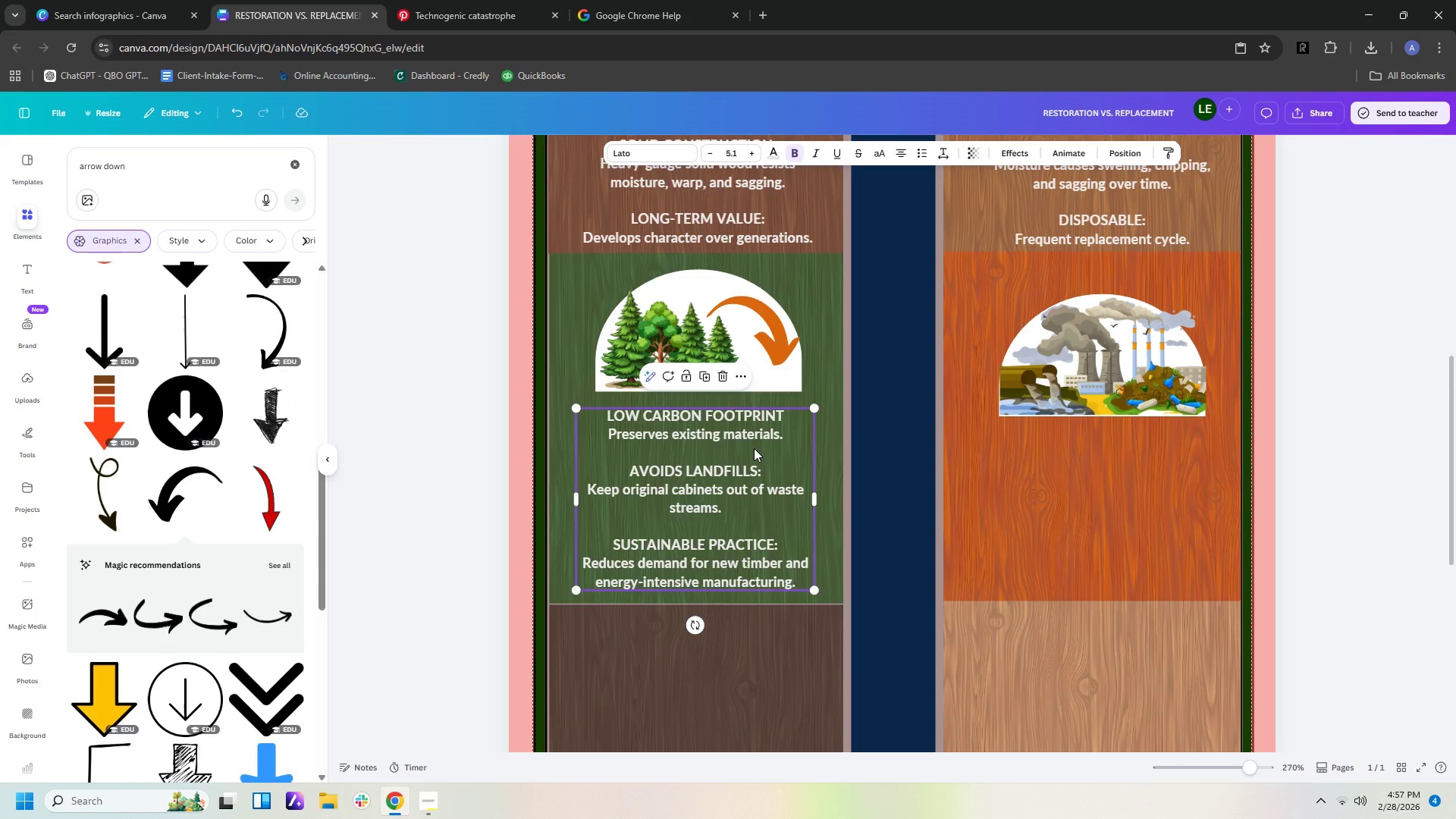 
wait(8.23)
 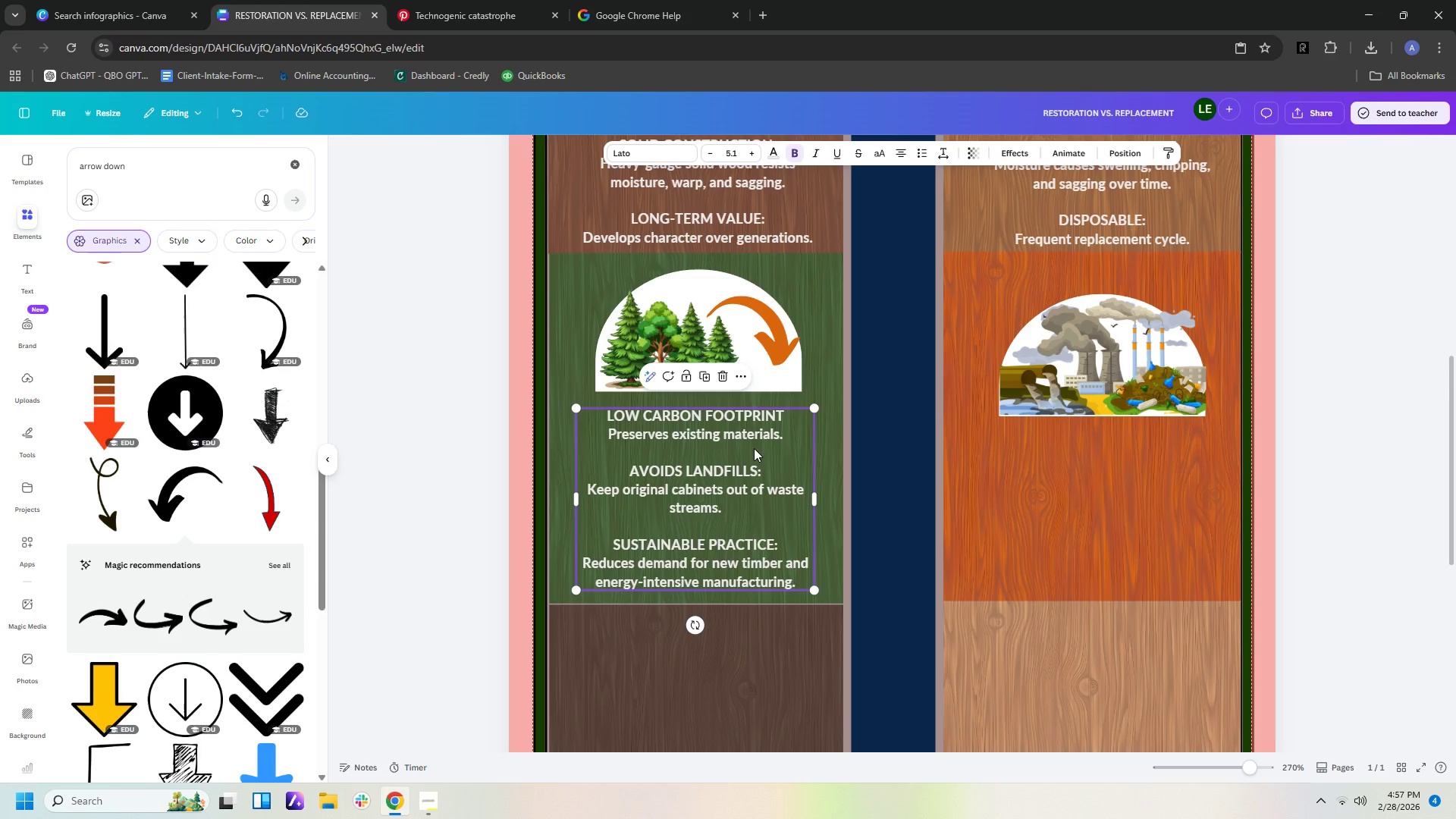 
left_click_drag(start_coordinate=[1095, 296], to_coordinate=[1095, 272])
 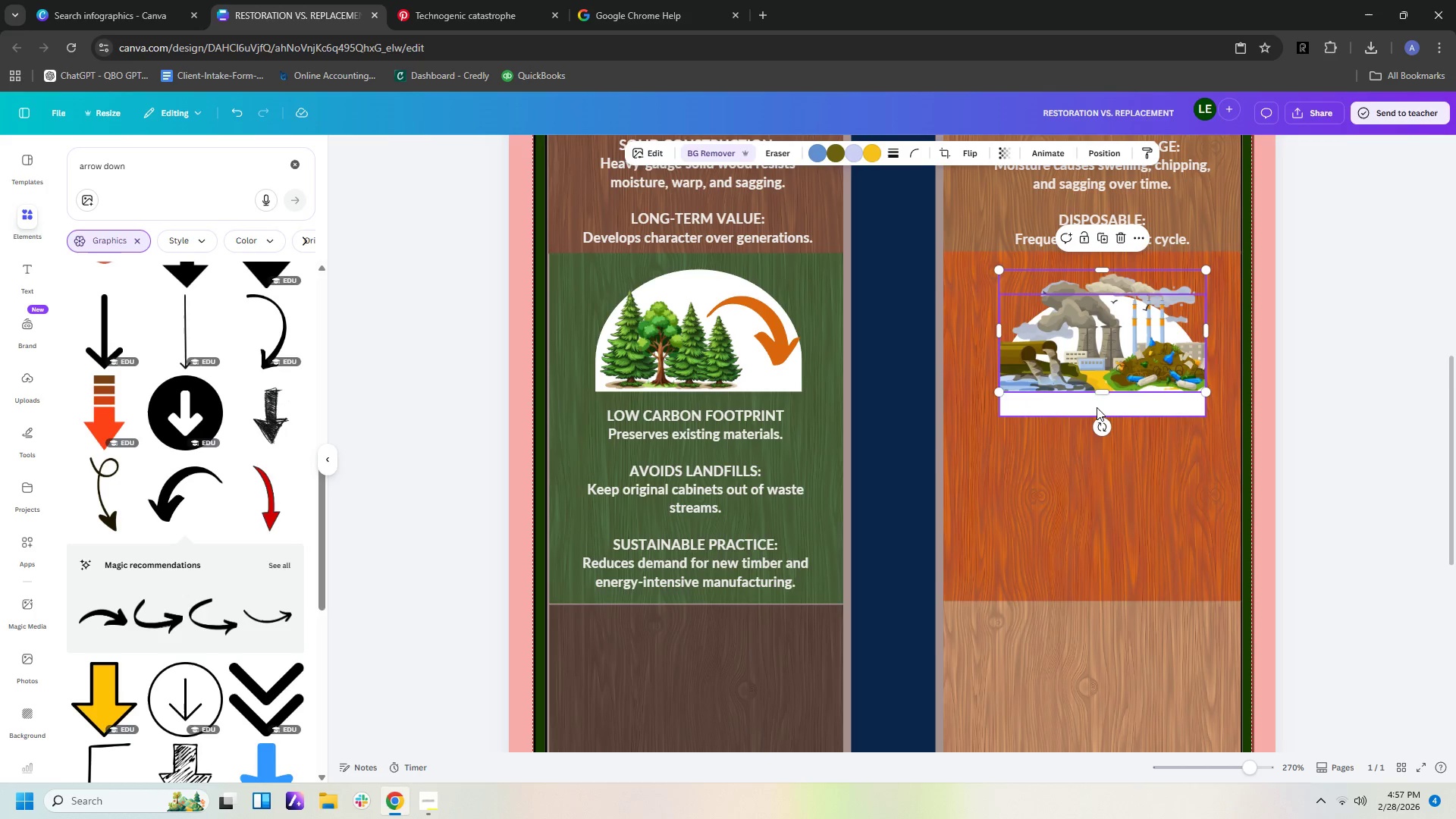 
left_click_drag(start_coordinate=[1097, 407], to_coordinate=[1096, 380])
 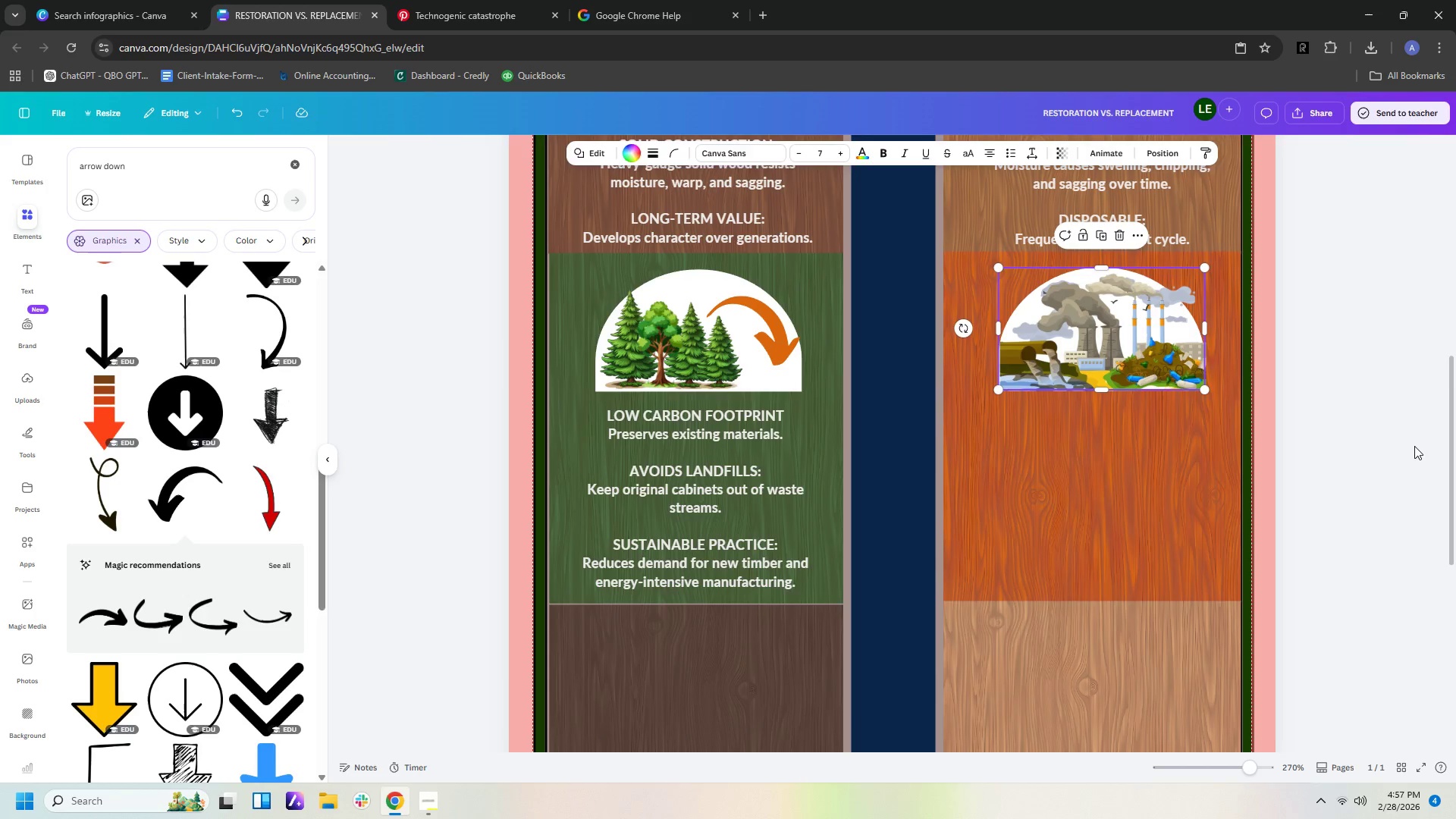 
left_click([1414, 446])
 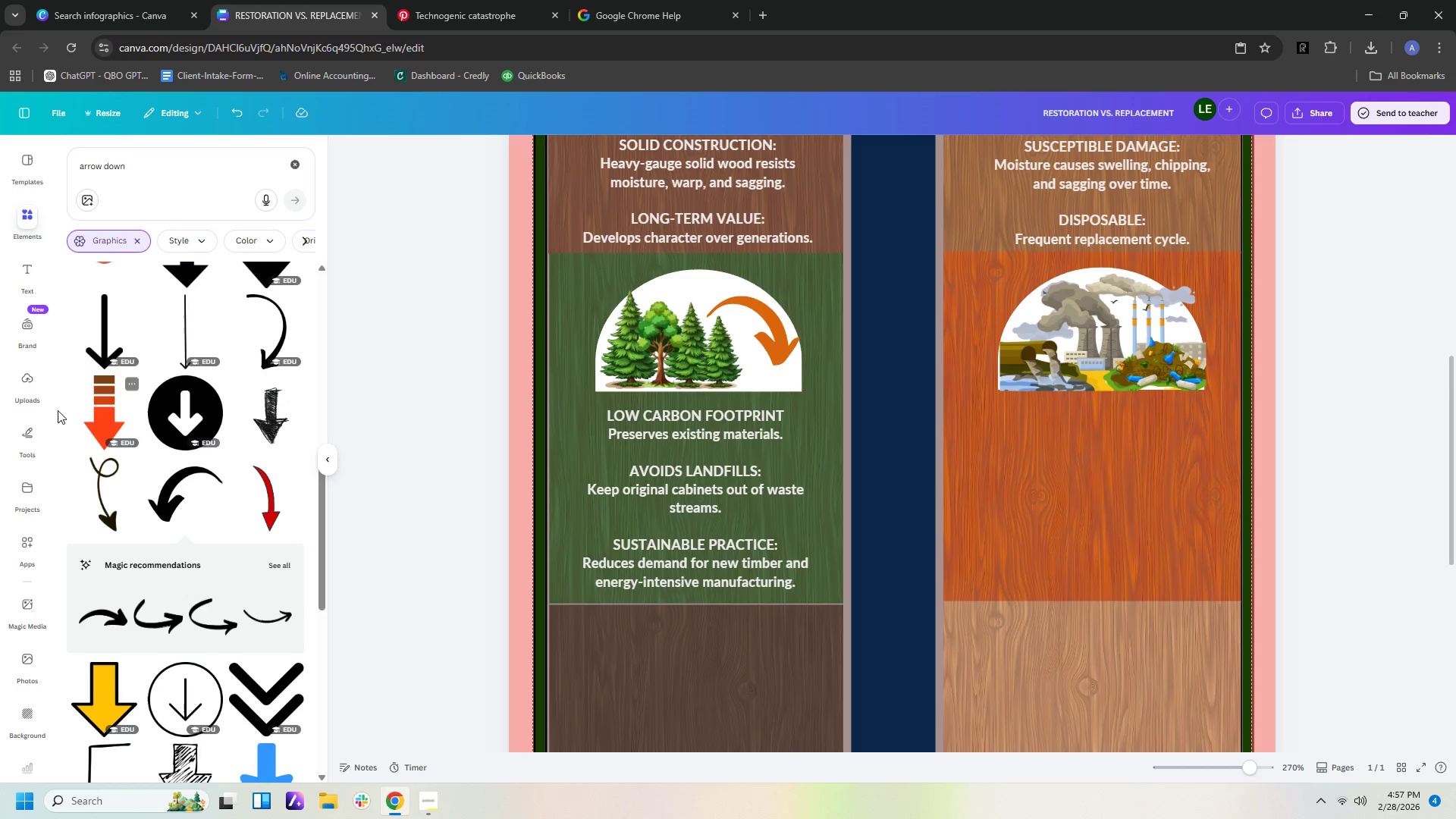 
left_click([30, 435])
 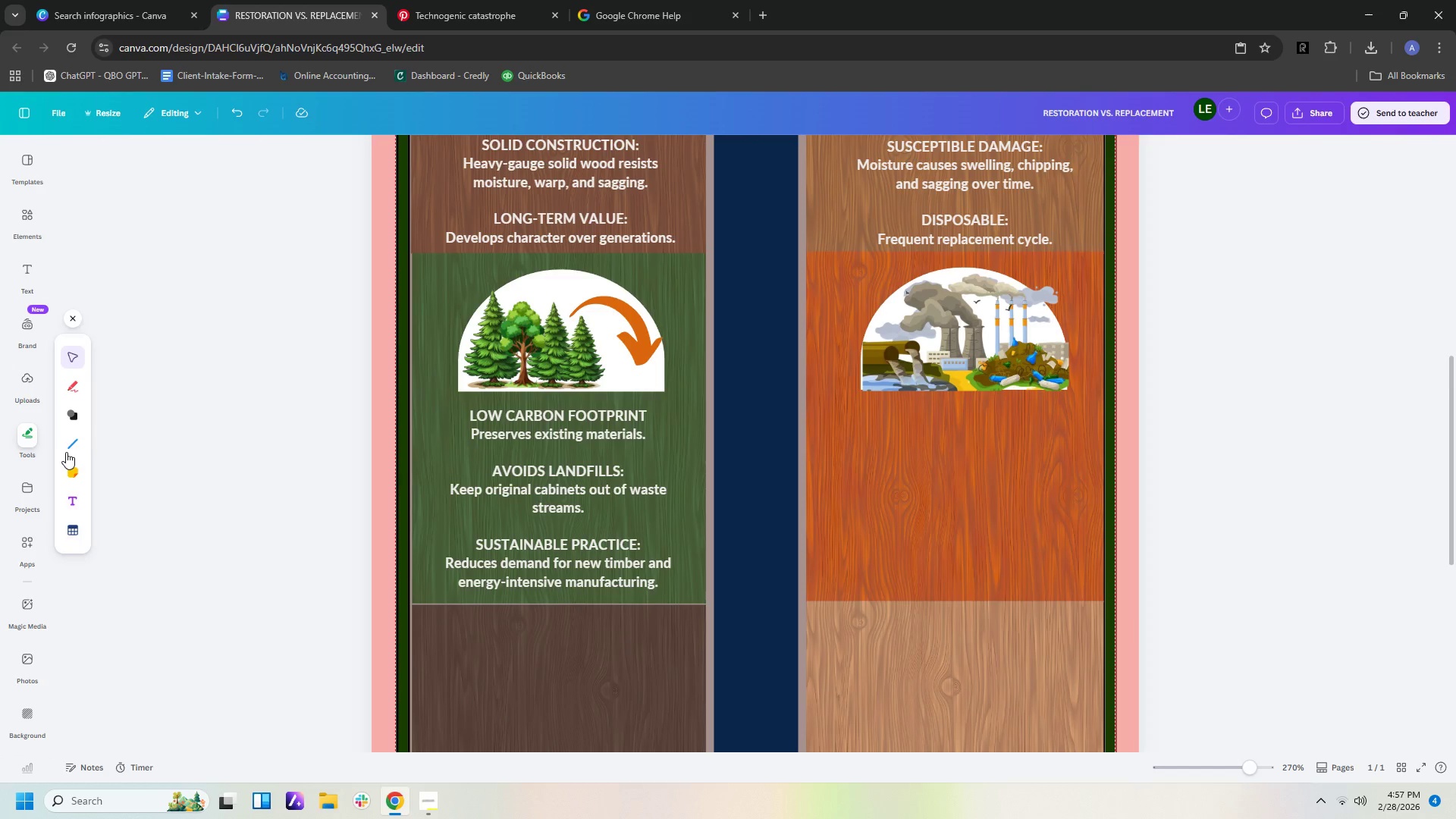 
left_click([74, 446])
 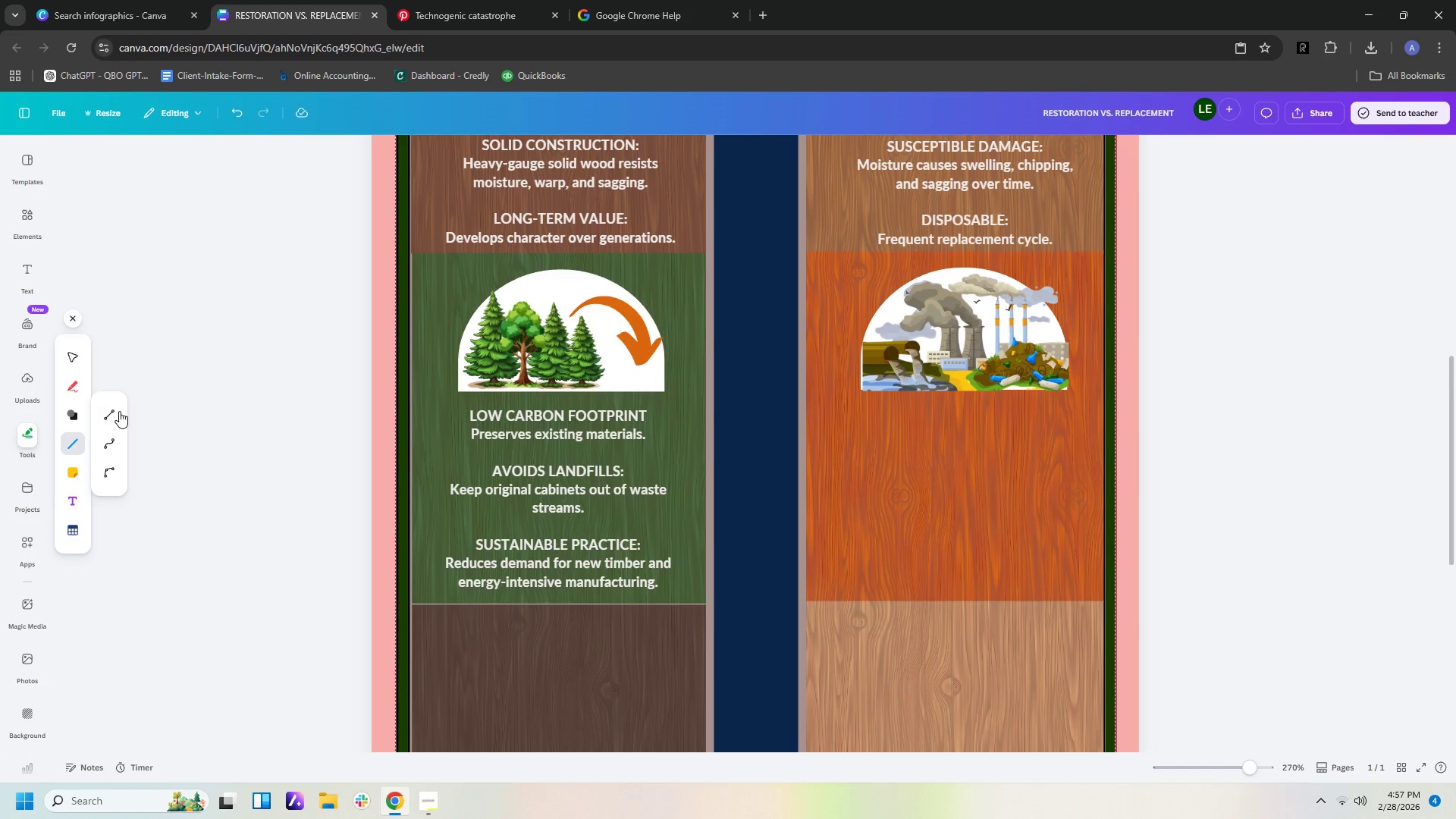 
left_click([110, 414])
 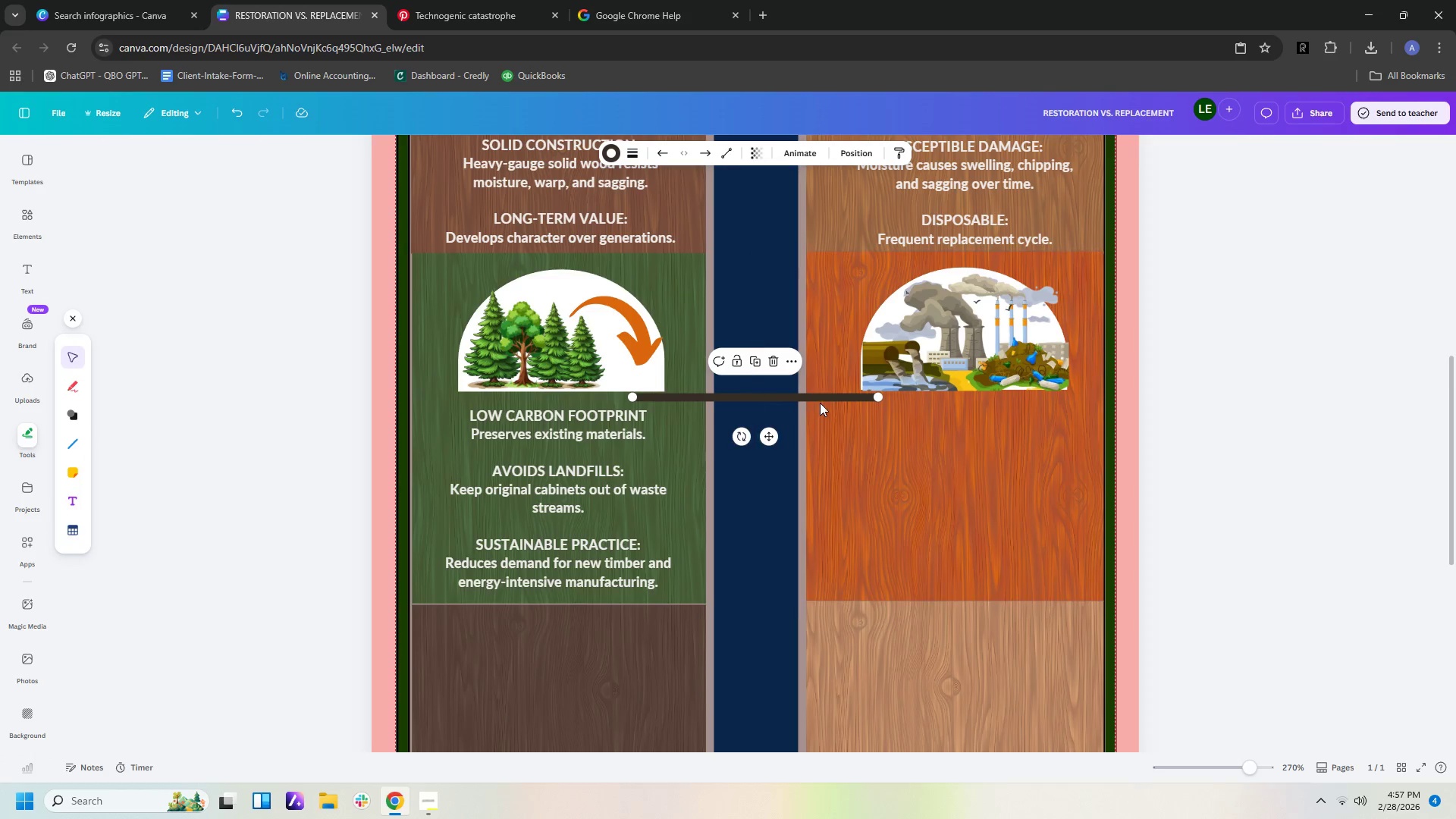 
left_click_drag(start_coordinate=[820, 400], to_coordinate=[1025, 397])
 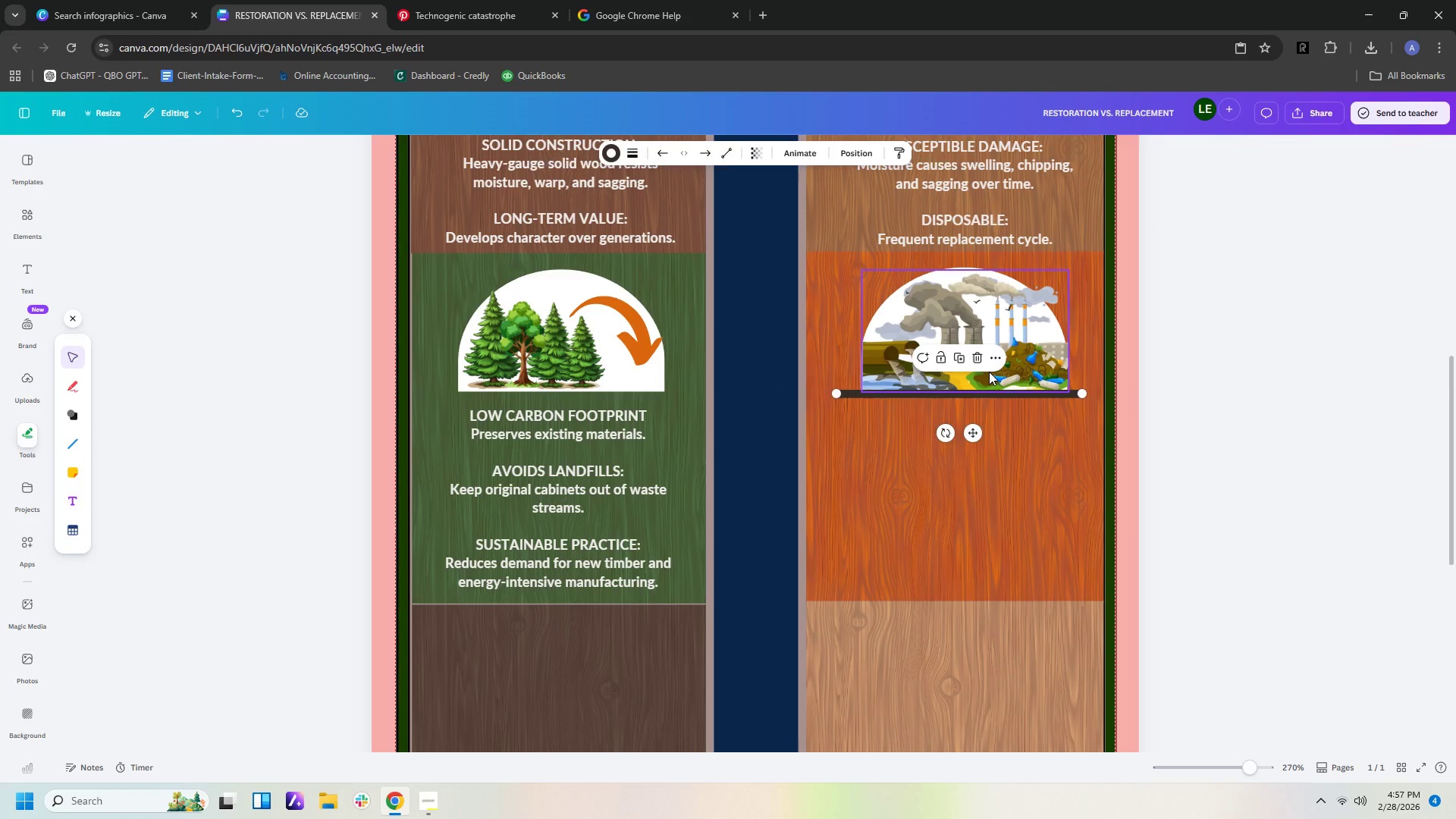 
left_click_drag(start_coordinate=[989, 372], to_coordinate=[985, 371])
 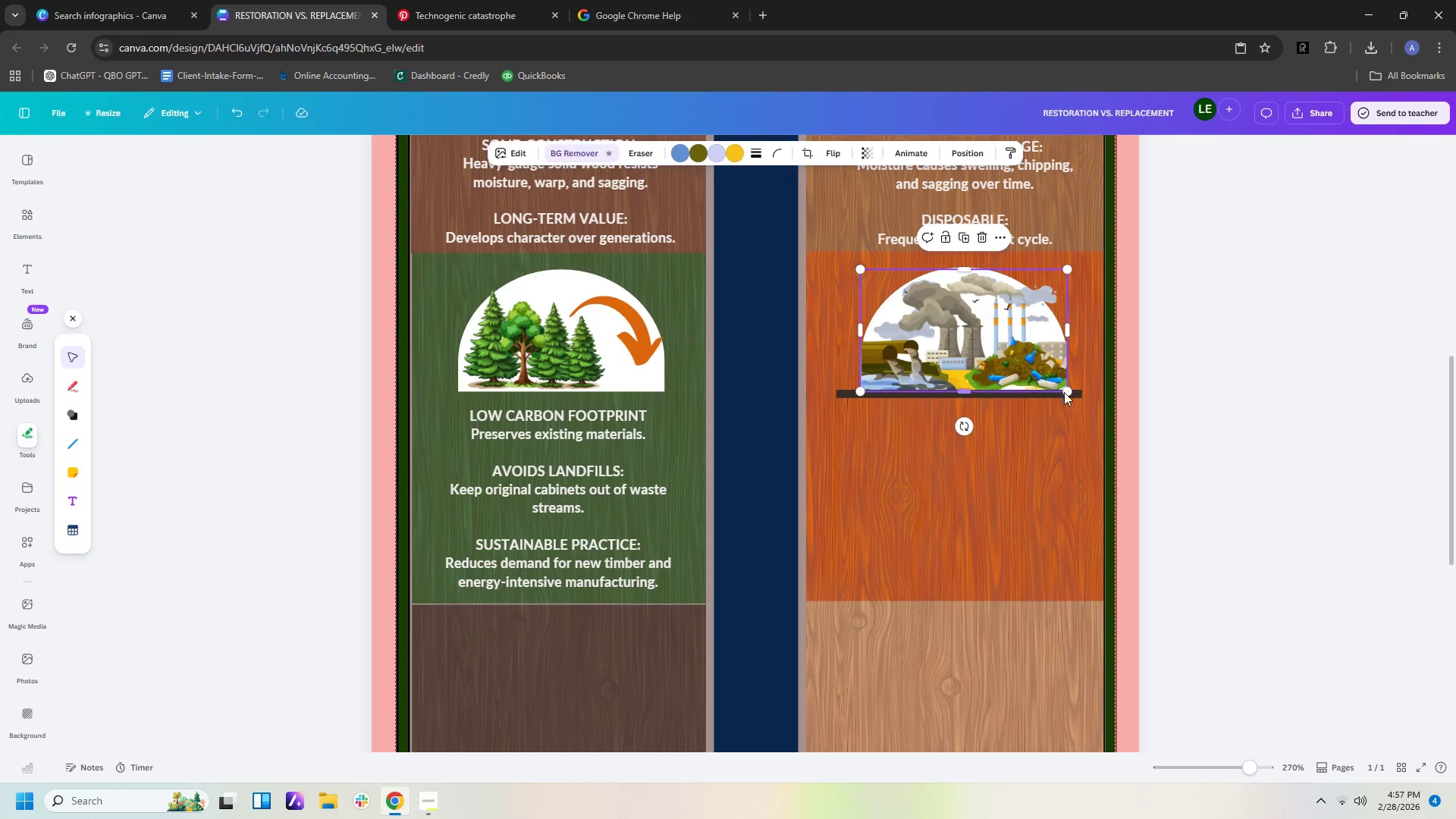 
left_click([1078, 394])
 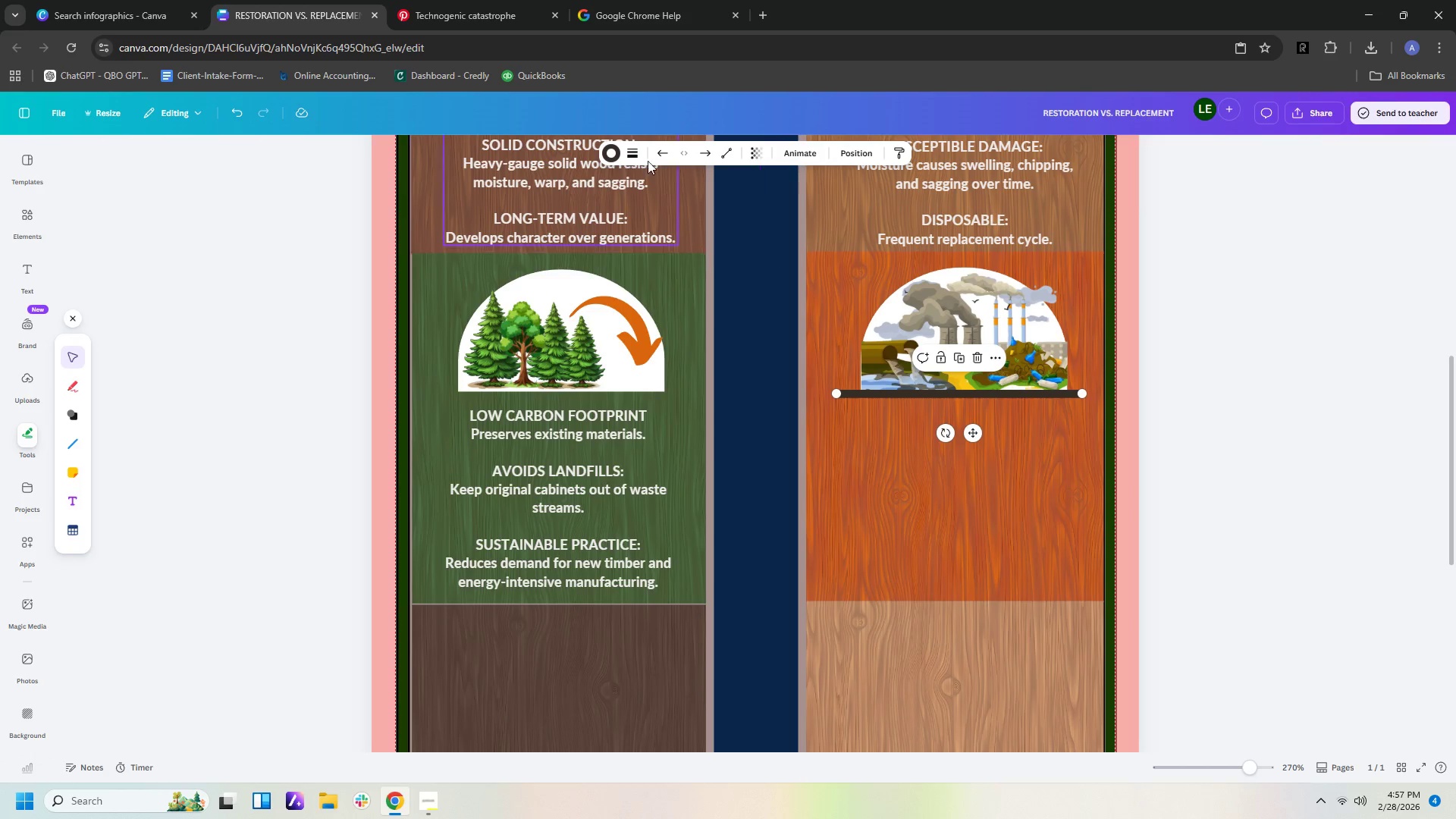 
left_click([636, 153])
 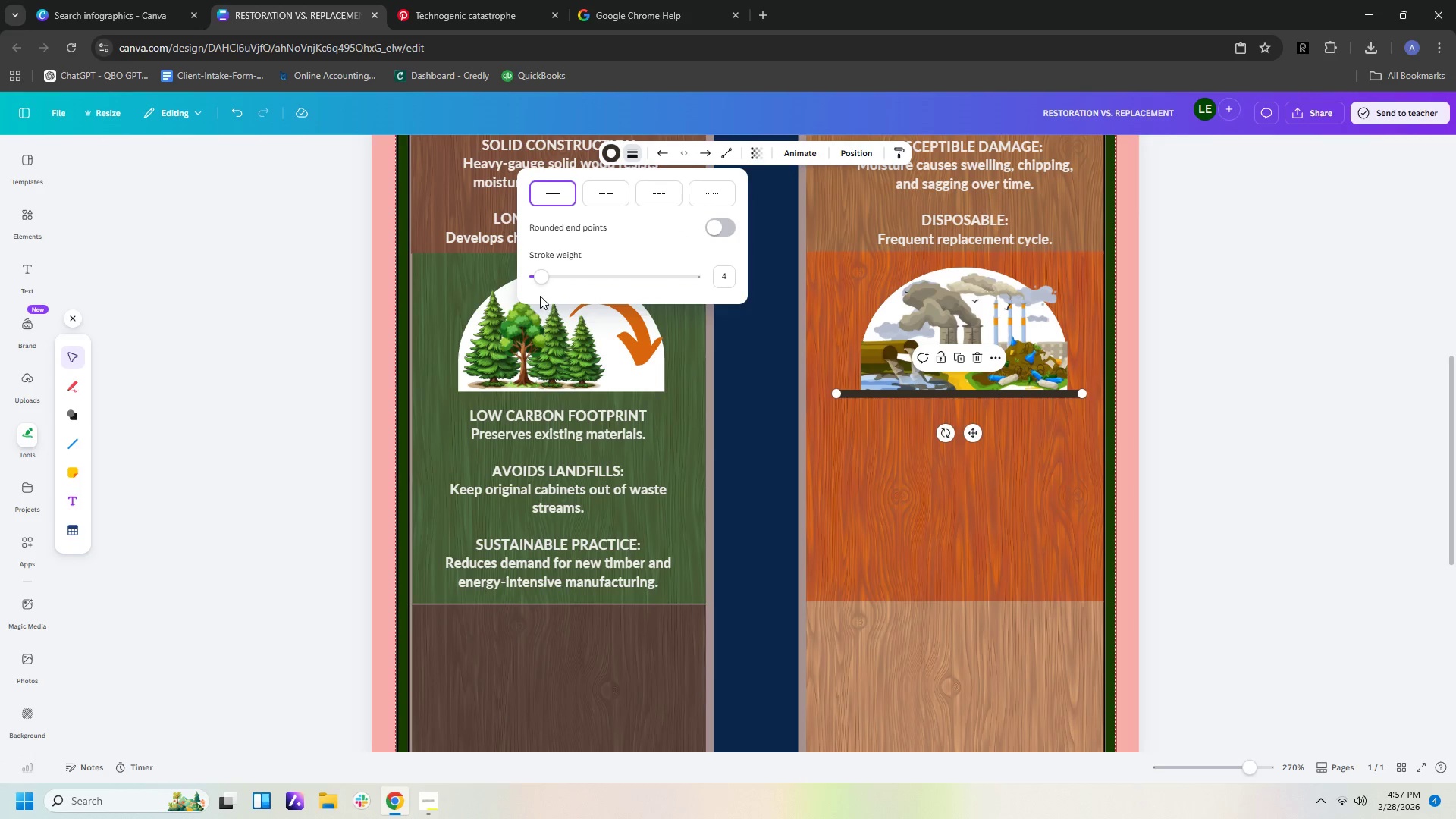 
left_click_drag(start_coordinate=[543, 279], to_coordinate=[536, 278])
 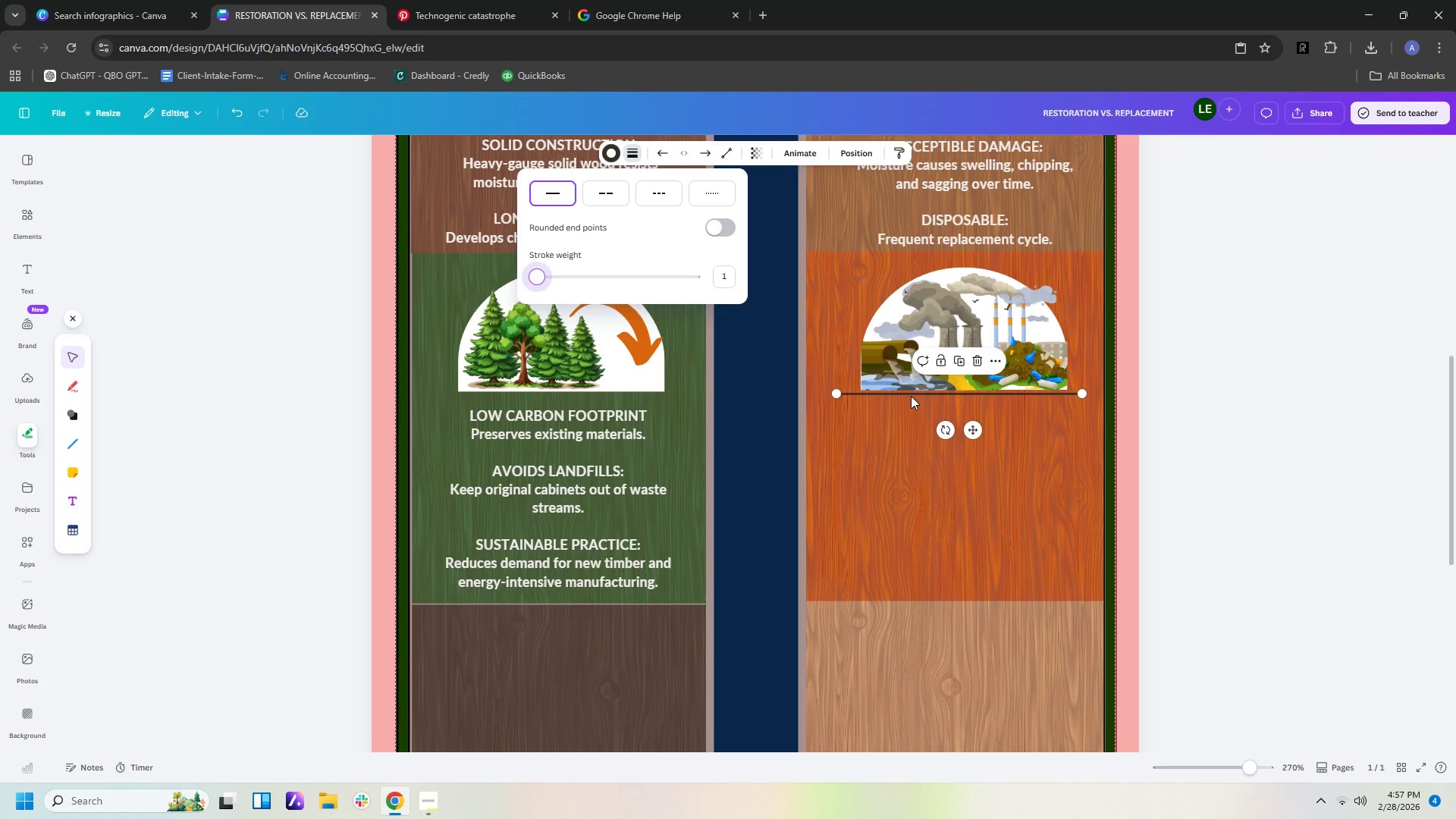 
left_click_drag(start_coordinate=[911, 396], to_coordinate=[915, 392])
 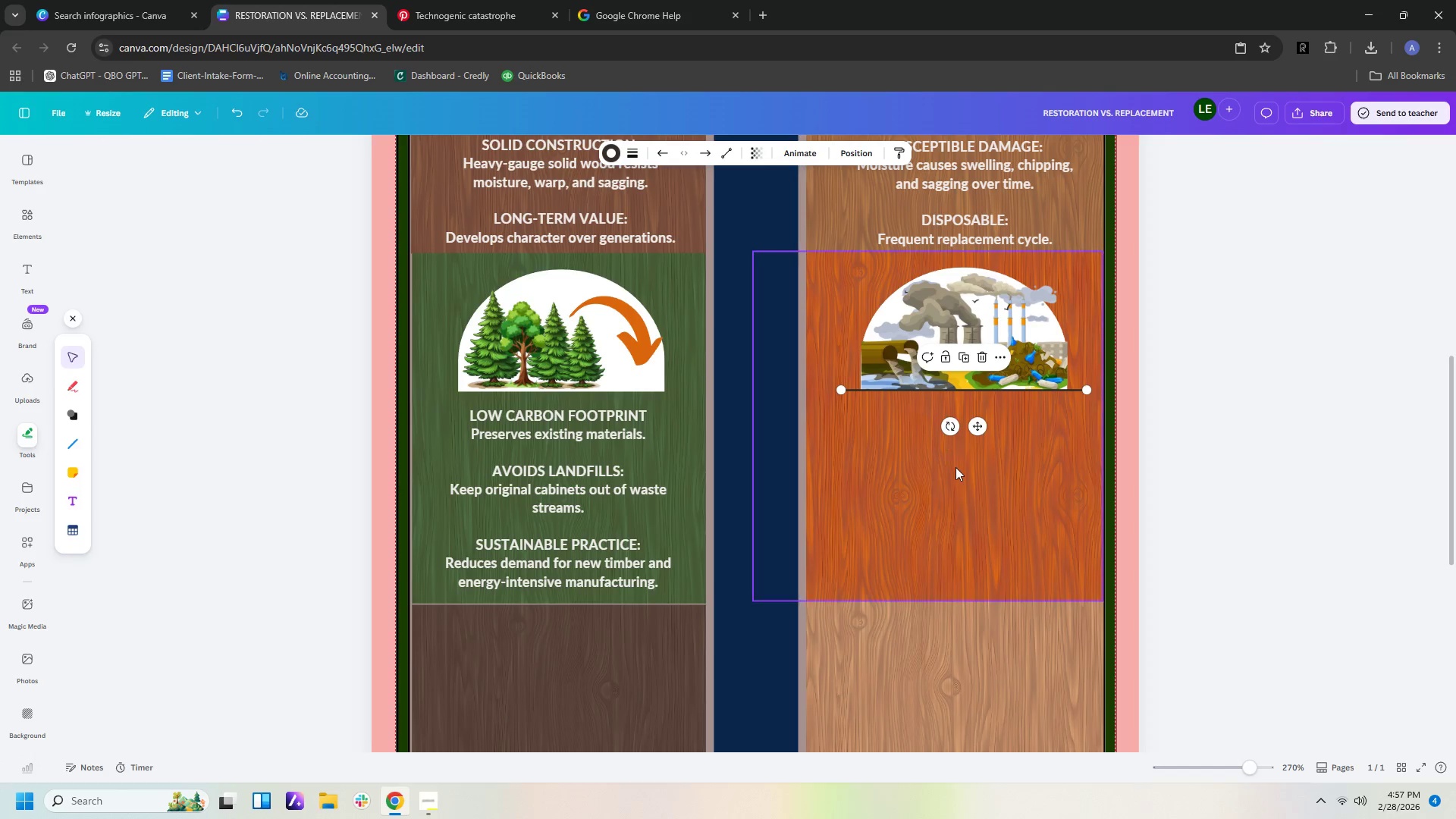 
left_click([956, 472])
 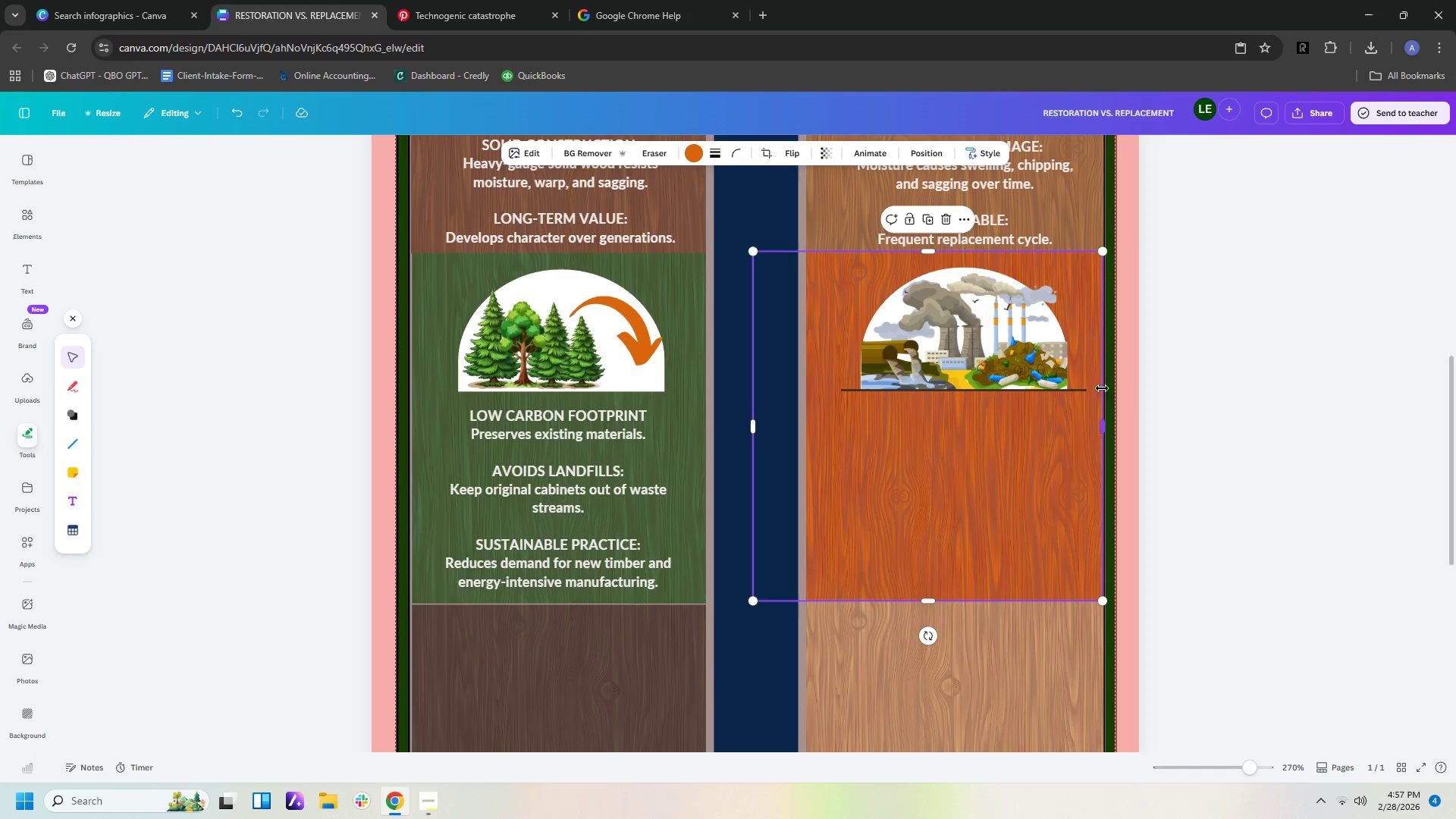 
left_click([1085, 390])
 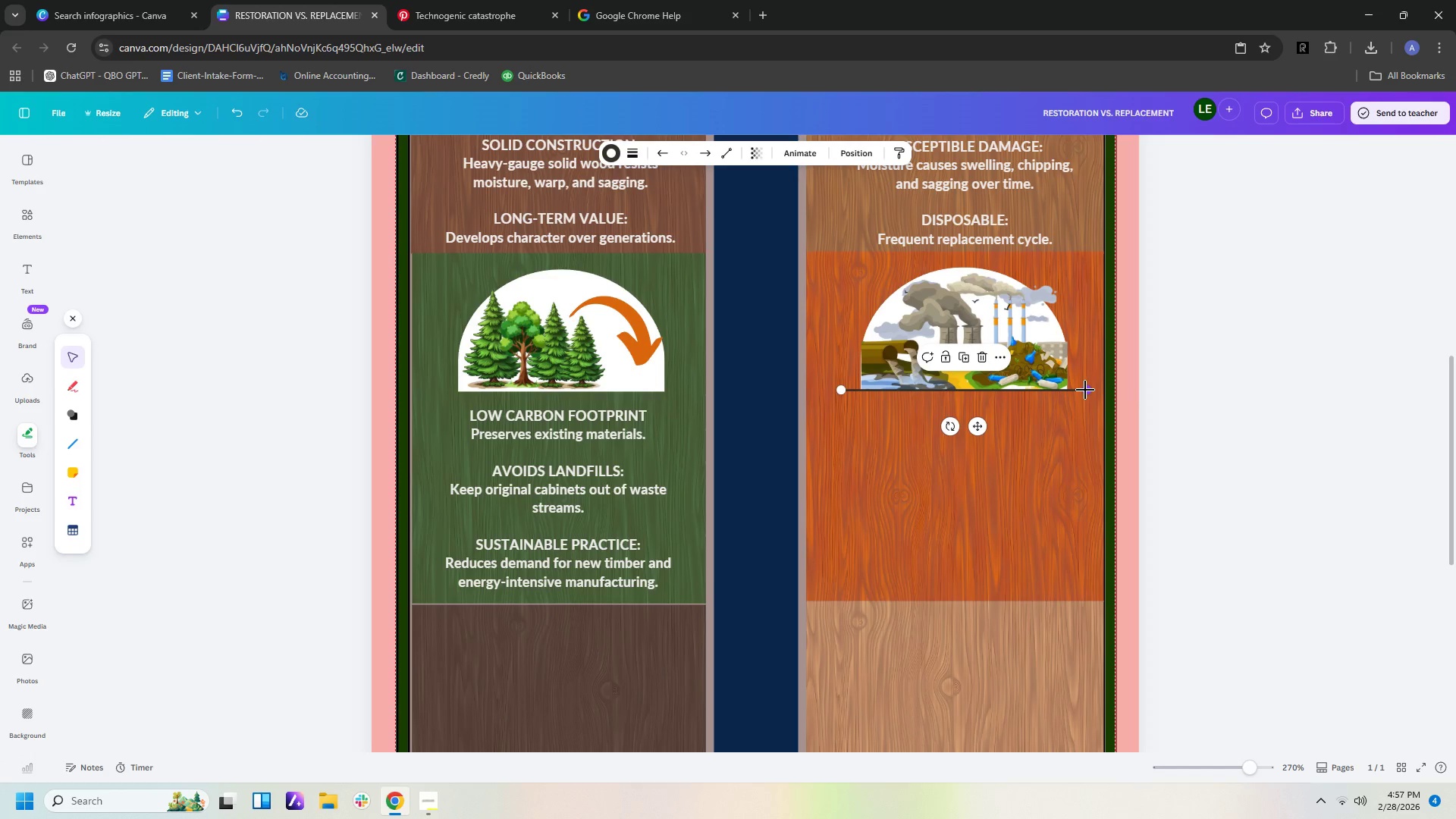 
left_click_drag(start_coordinate=[1085, 390], to_coordinate=[1078, 390])
 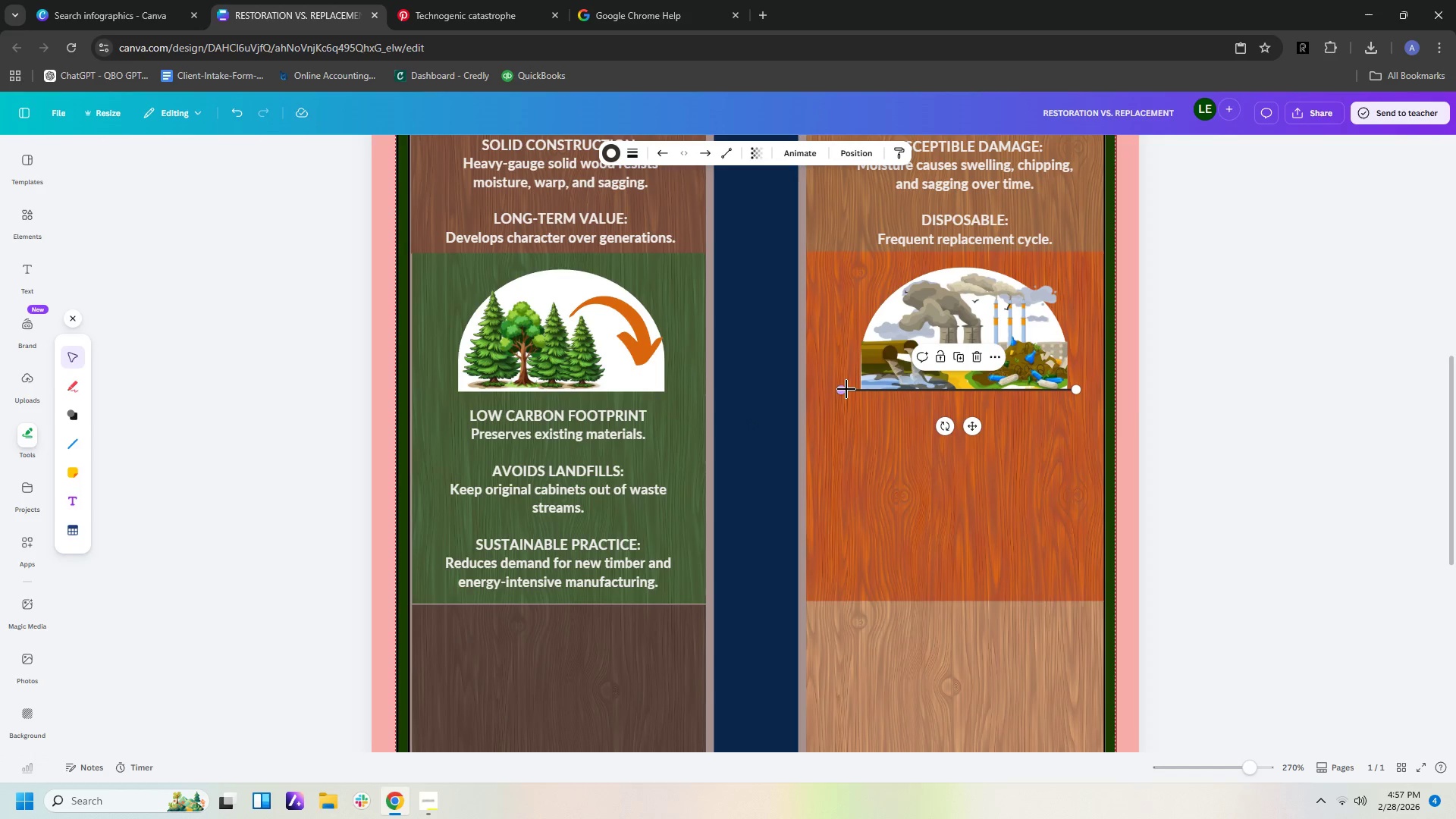 
left_click_drag(start_coordinate=[845, 389], to_coordinate=[854, 389])
 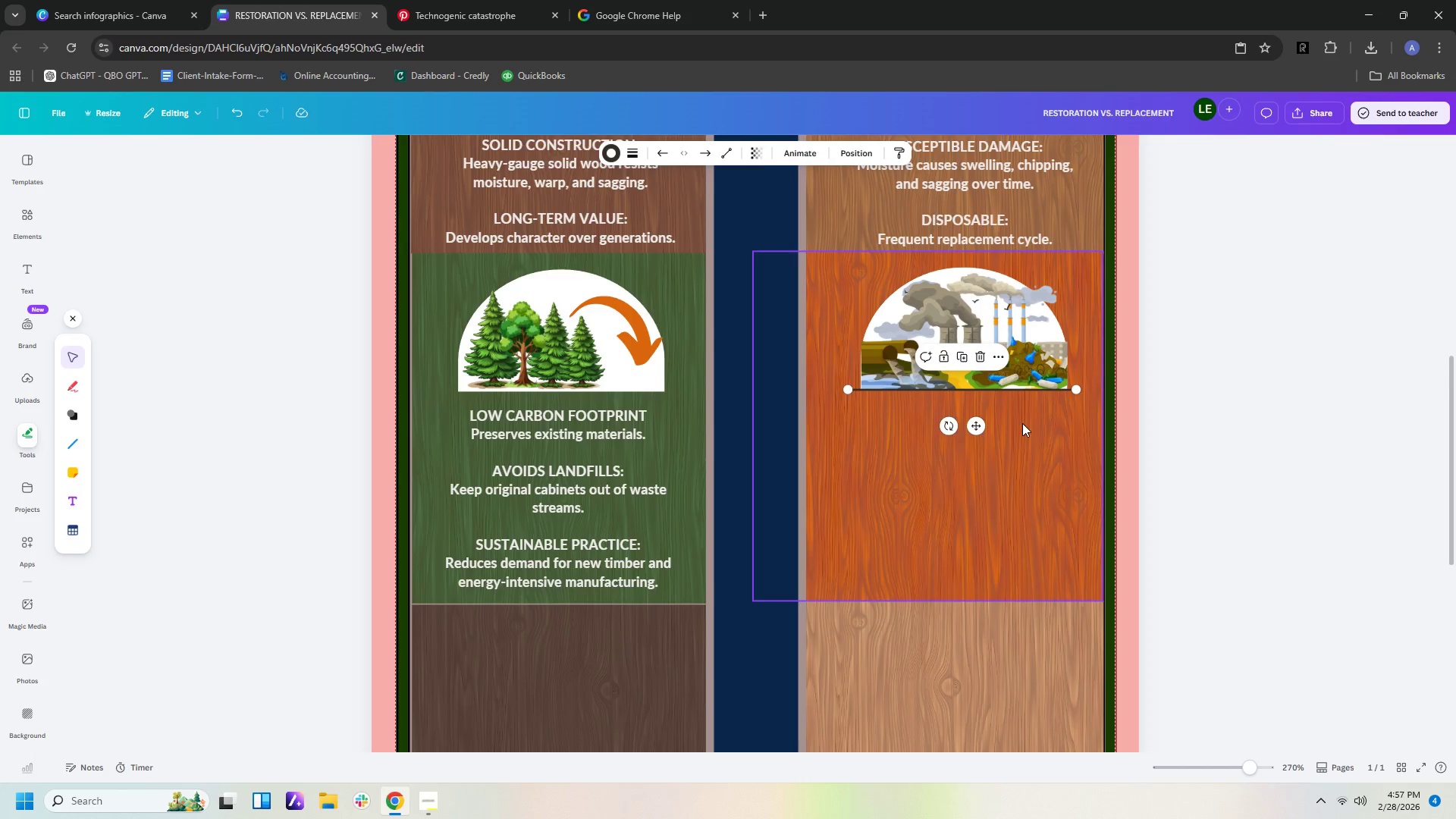 
left_click([1022, 423])
 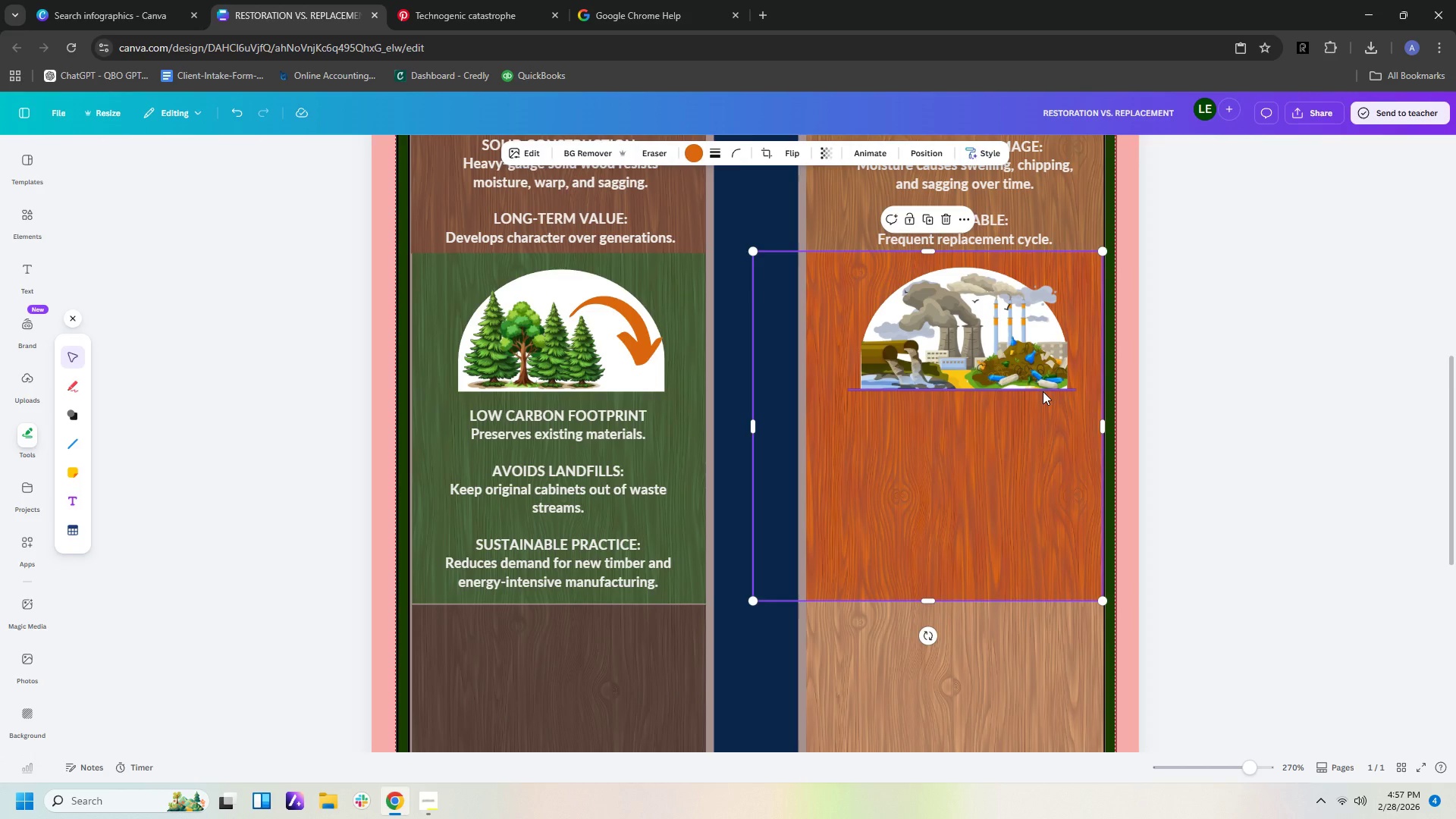 
left_click([1043, 391])
 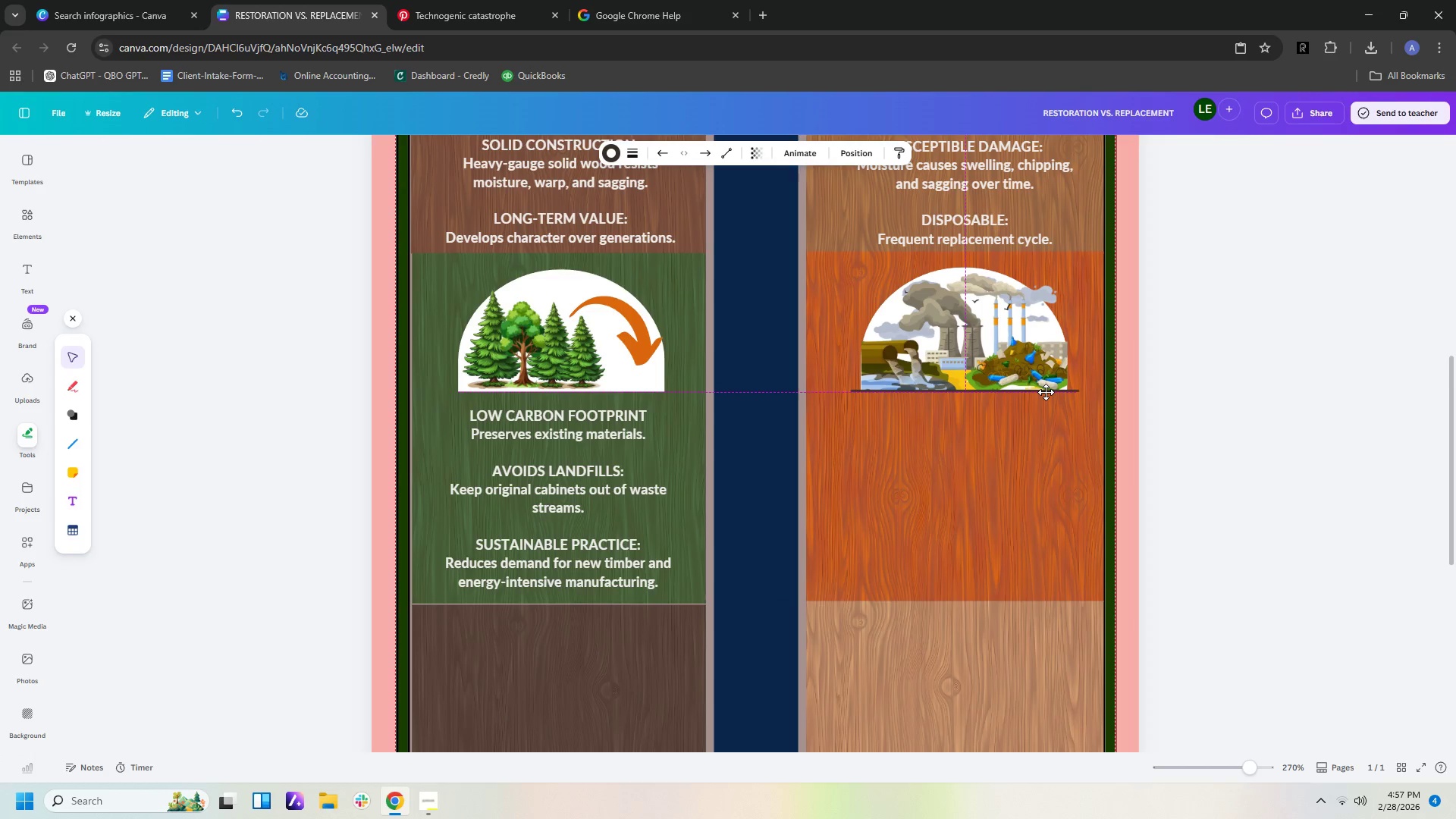 
left_click([1083, 437])
 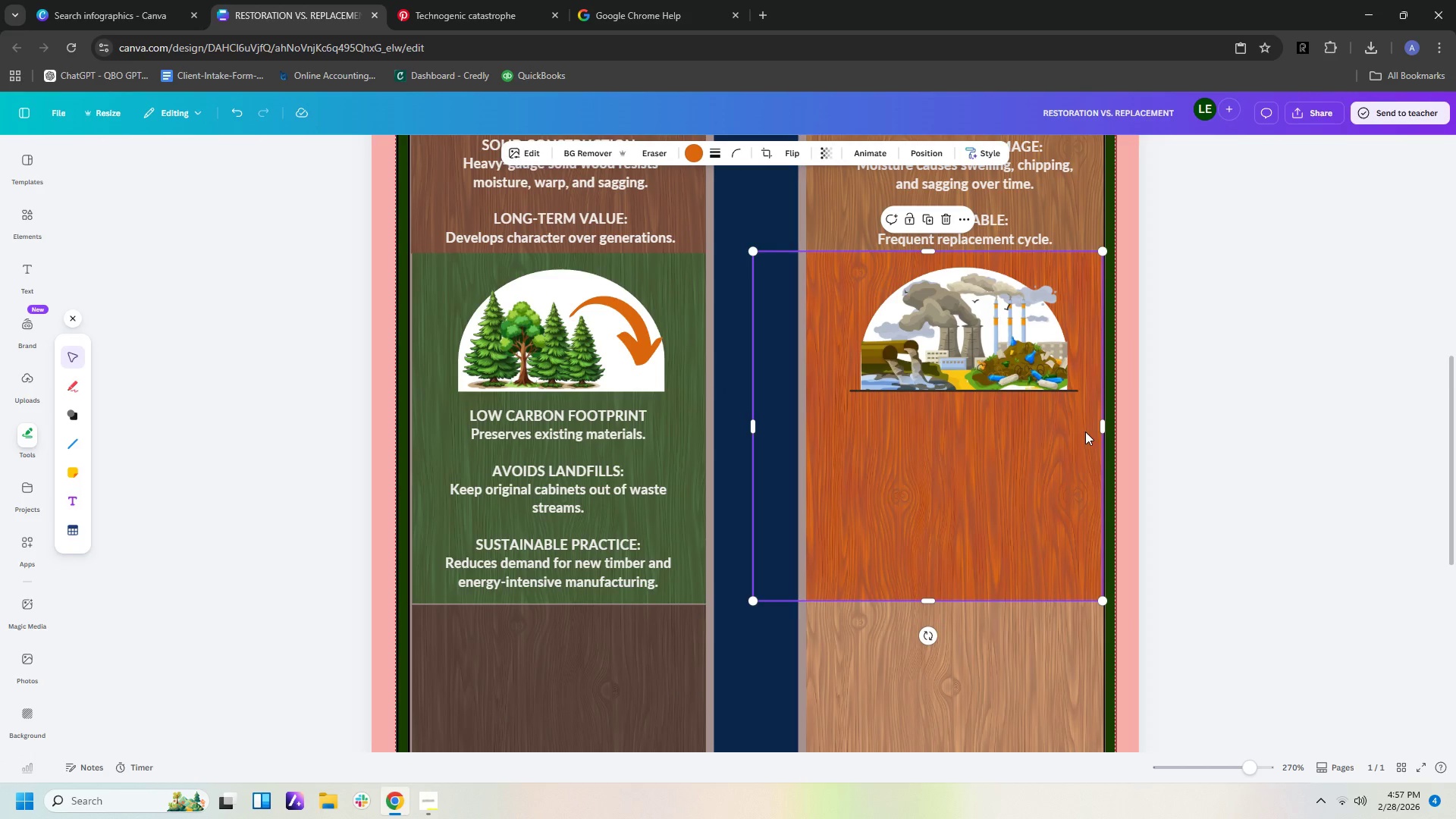 
left_click([548, 461])
 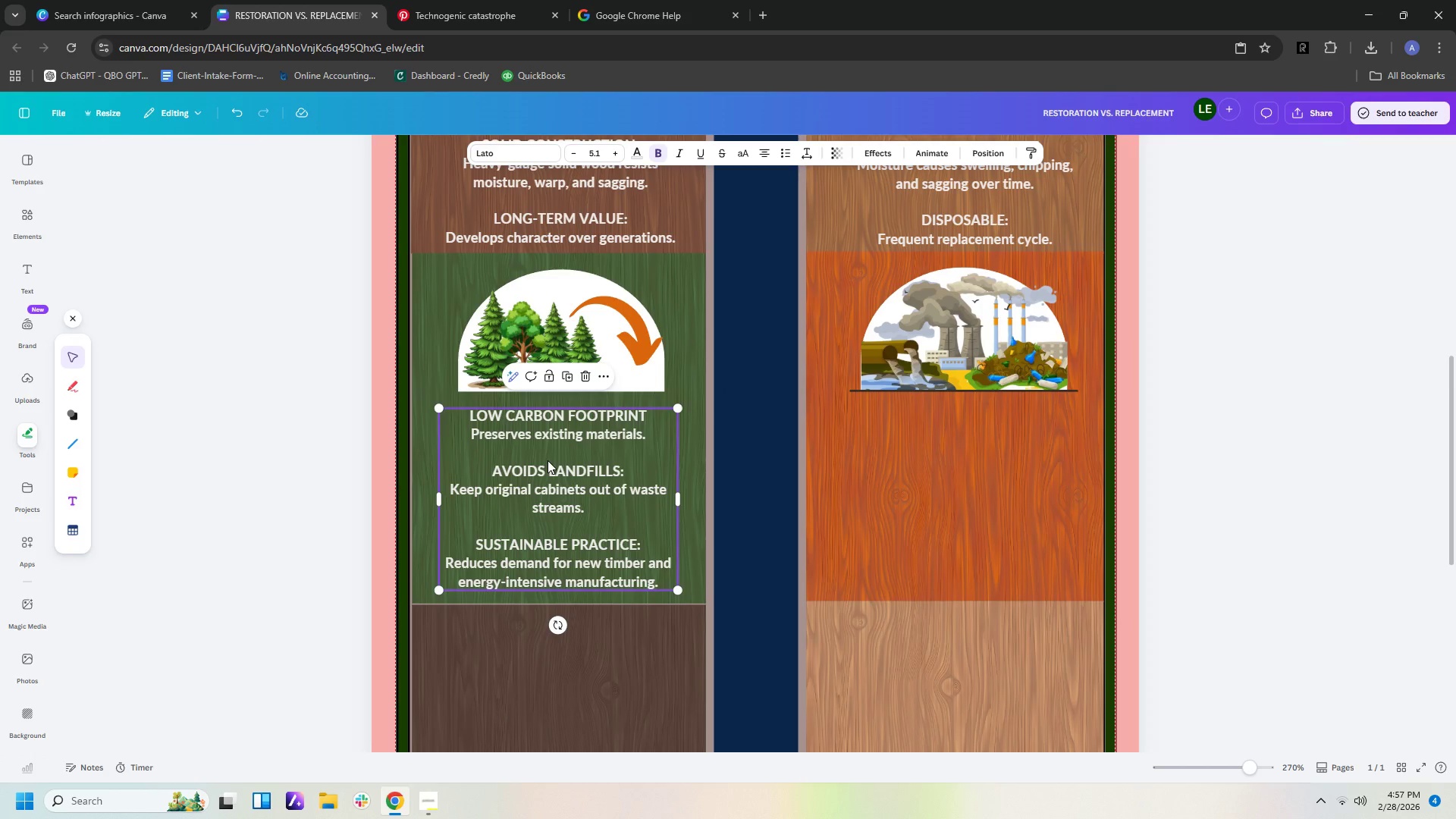 
key(Control+C)
 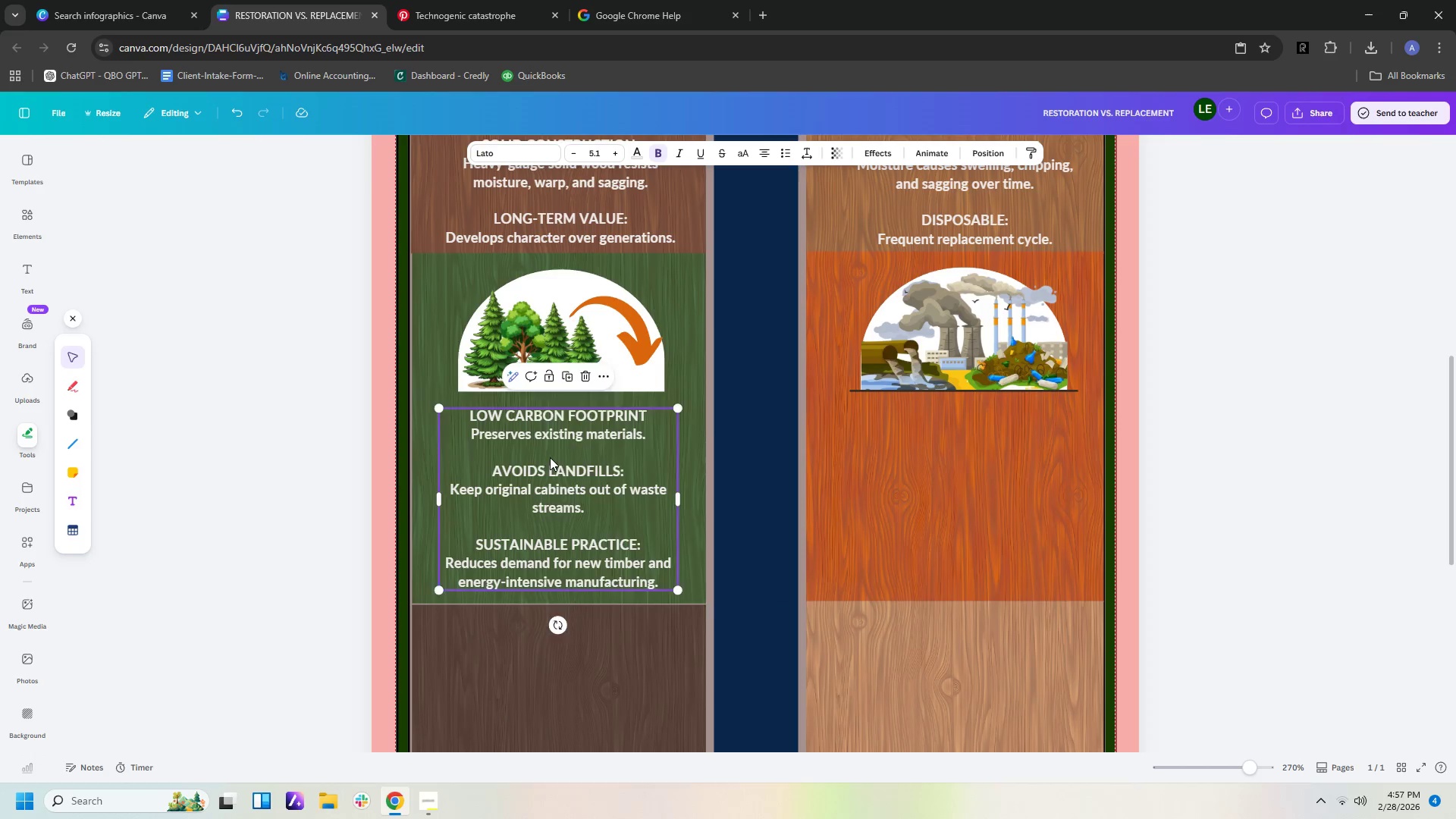 
key(Control+V)
 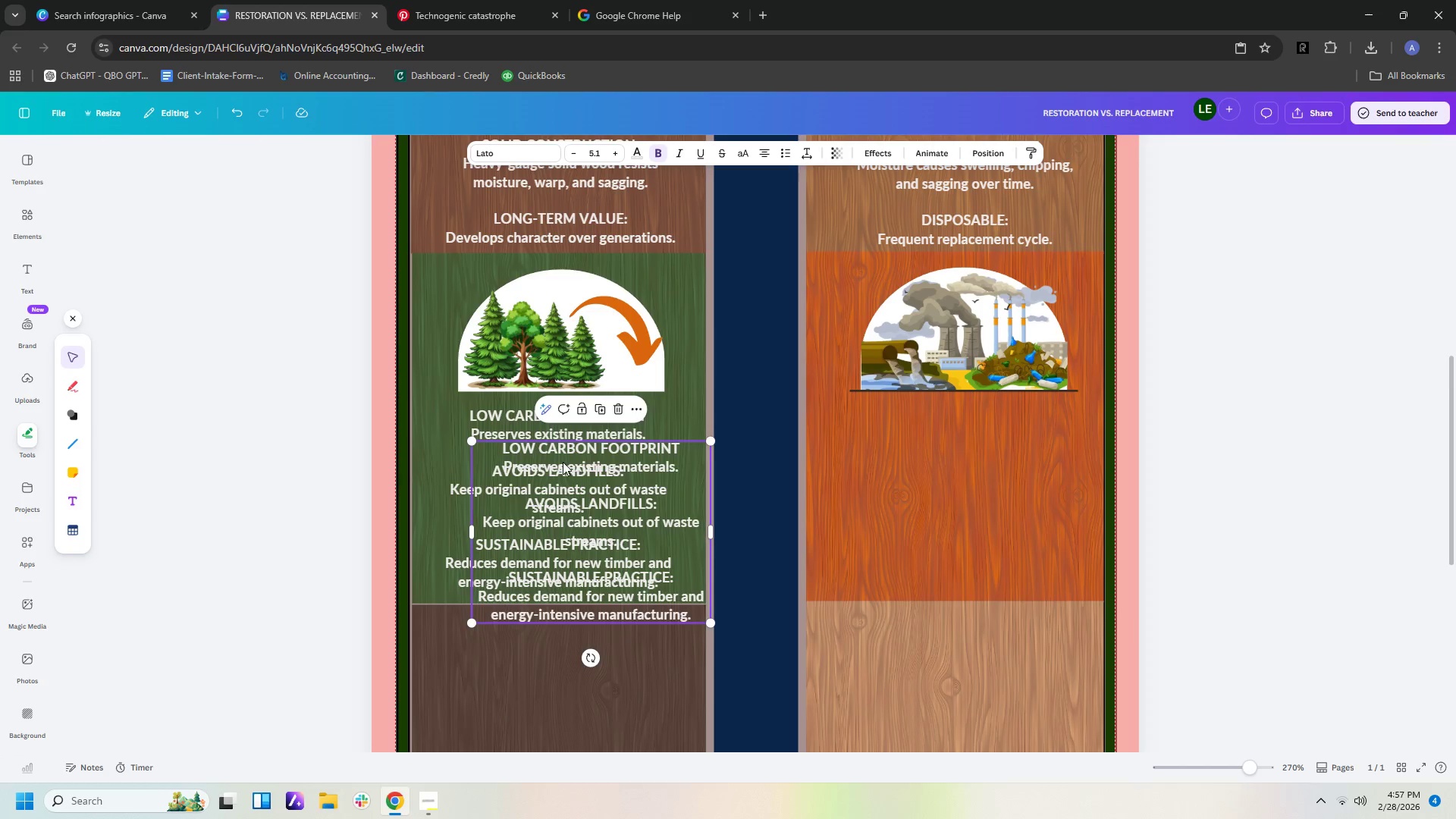 
left_click_drag(start_coordinate=[563, 462], to_coordinate=[930, 426])
 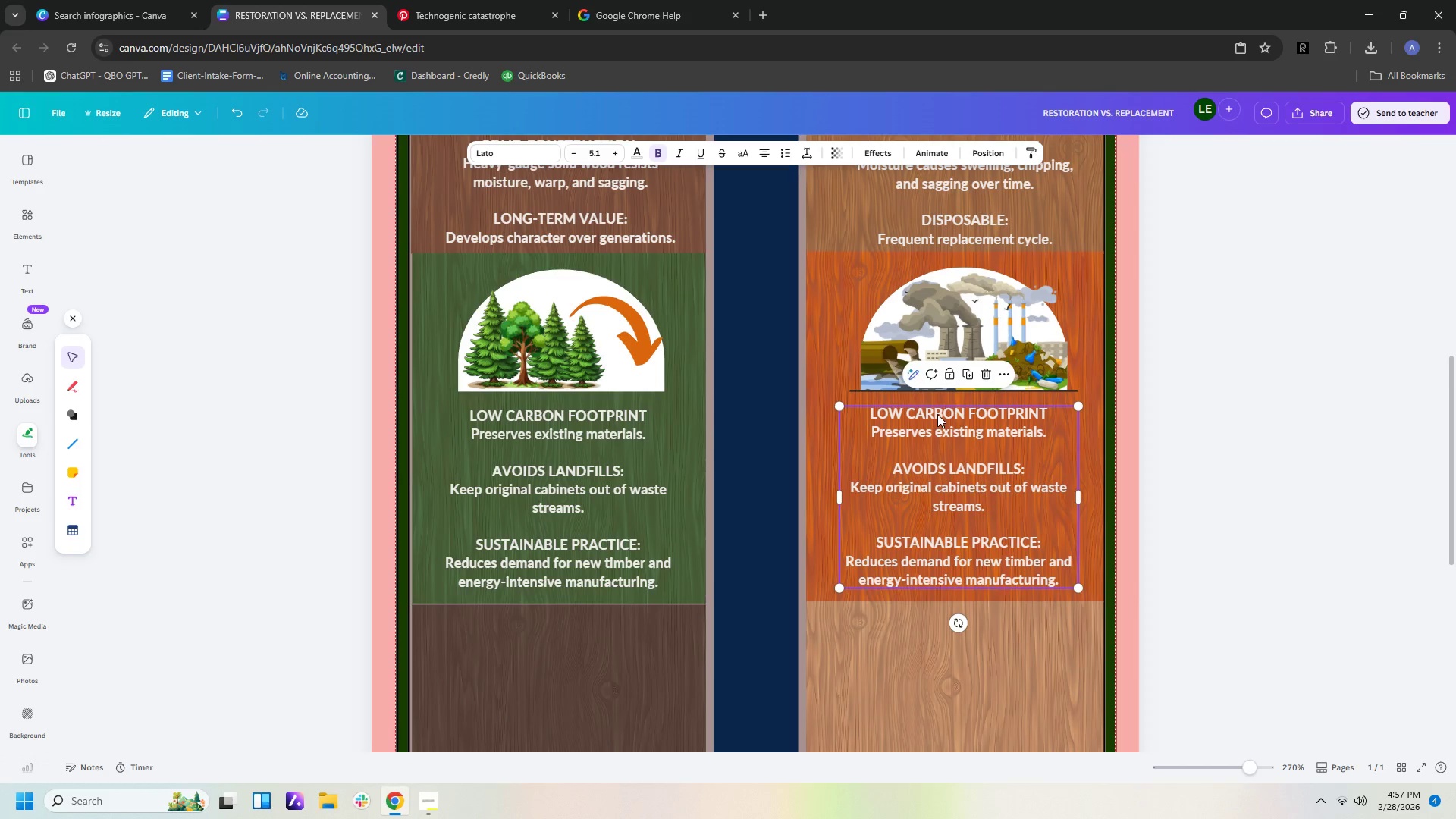 
left_click([937, 414])
 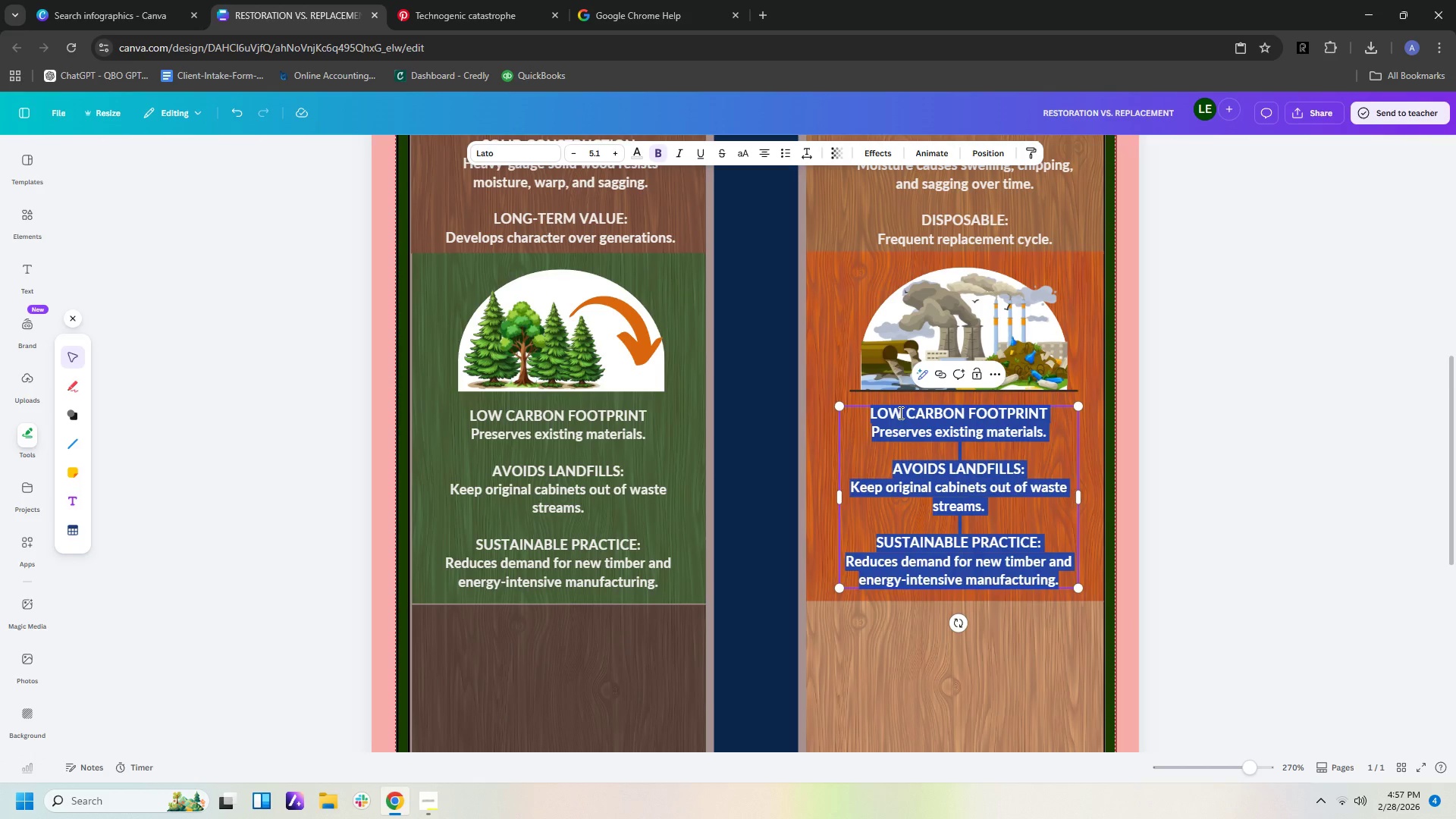 
left_click([898, 413])
 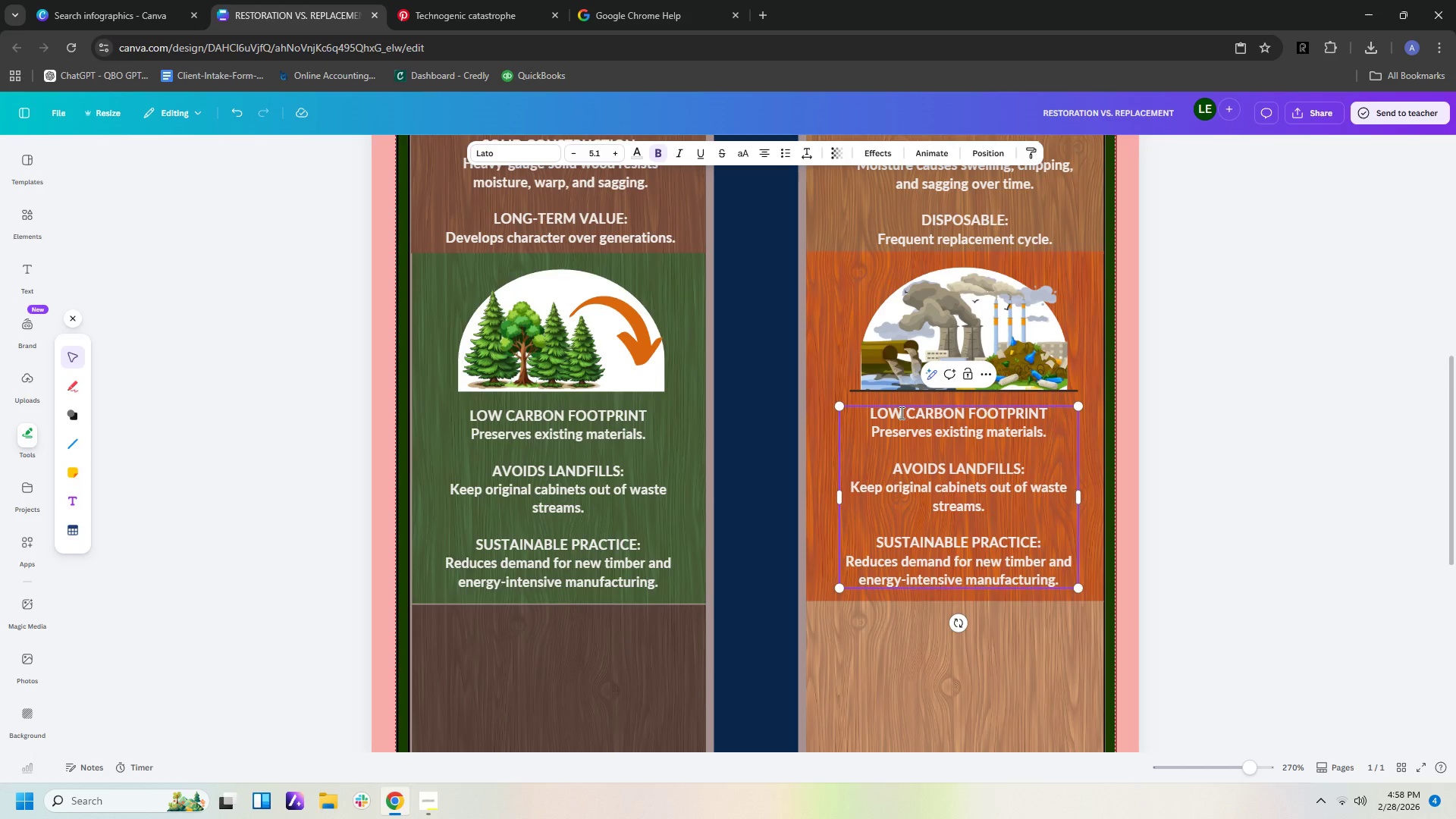 
key(Backspace)
key(Backspace)
key(Backspace)
type(HIGH)
 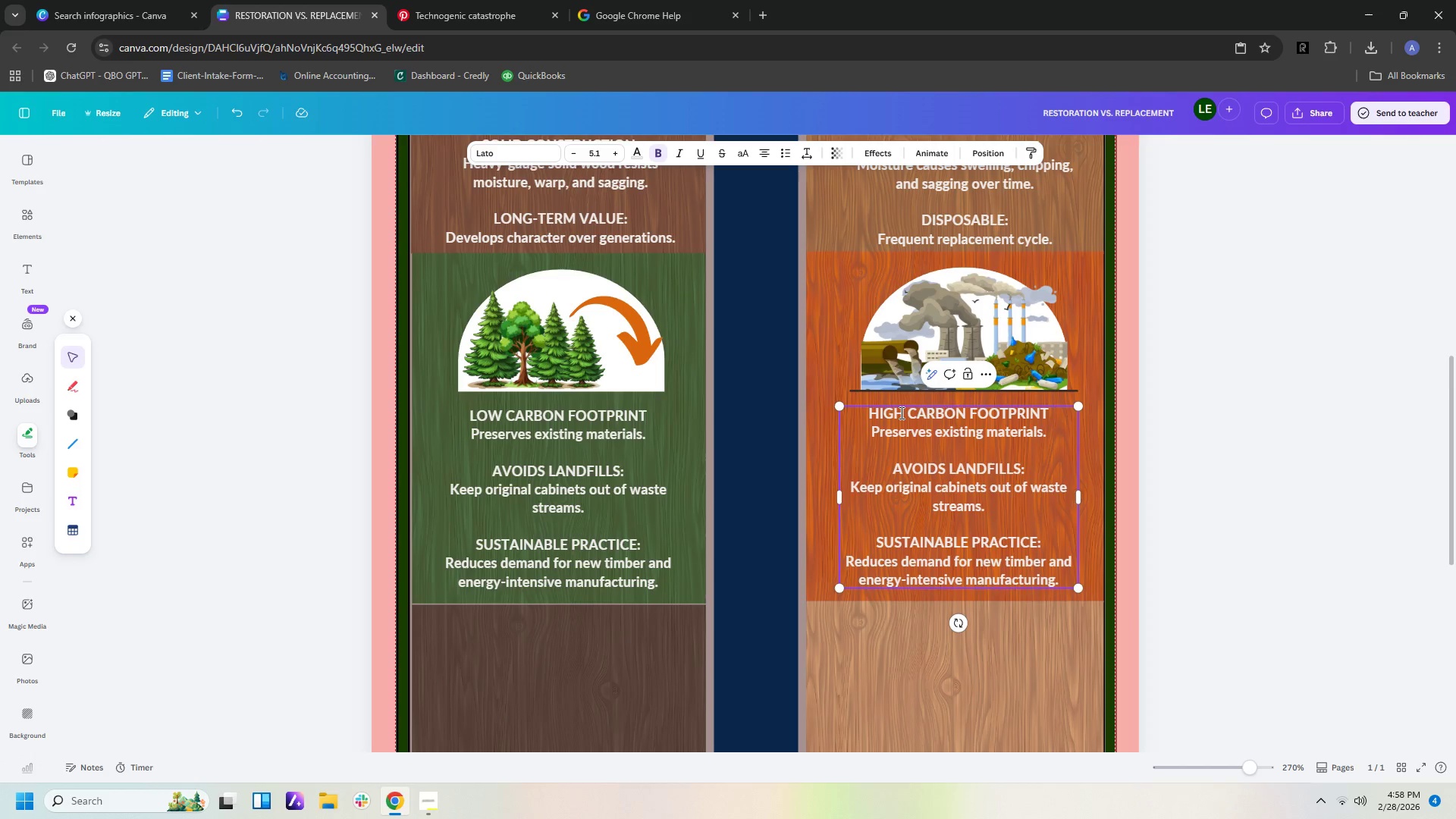 
left_click_drag(start_coordinate=[1047, 431], to_coordinate=[849, 424])
 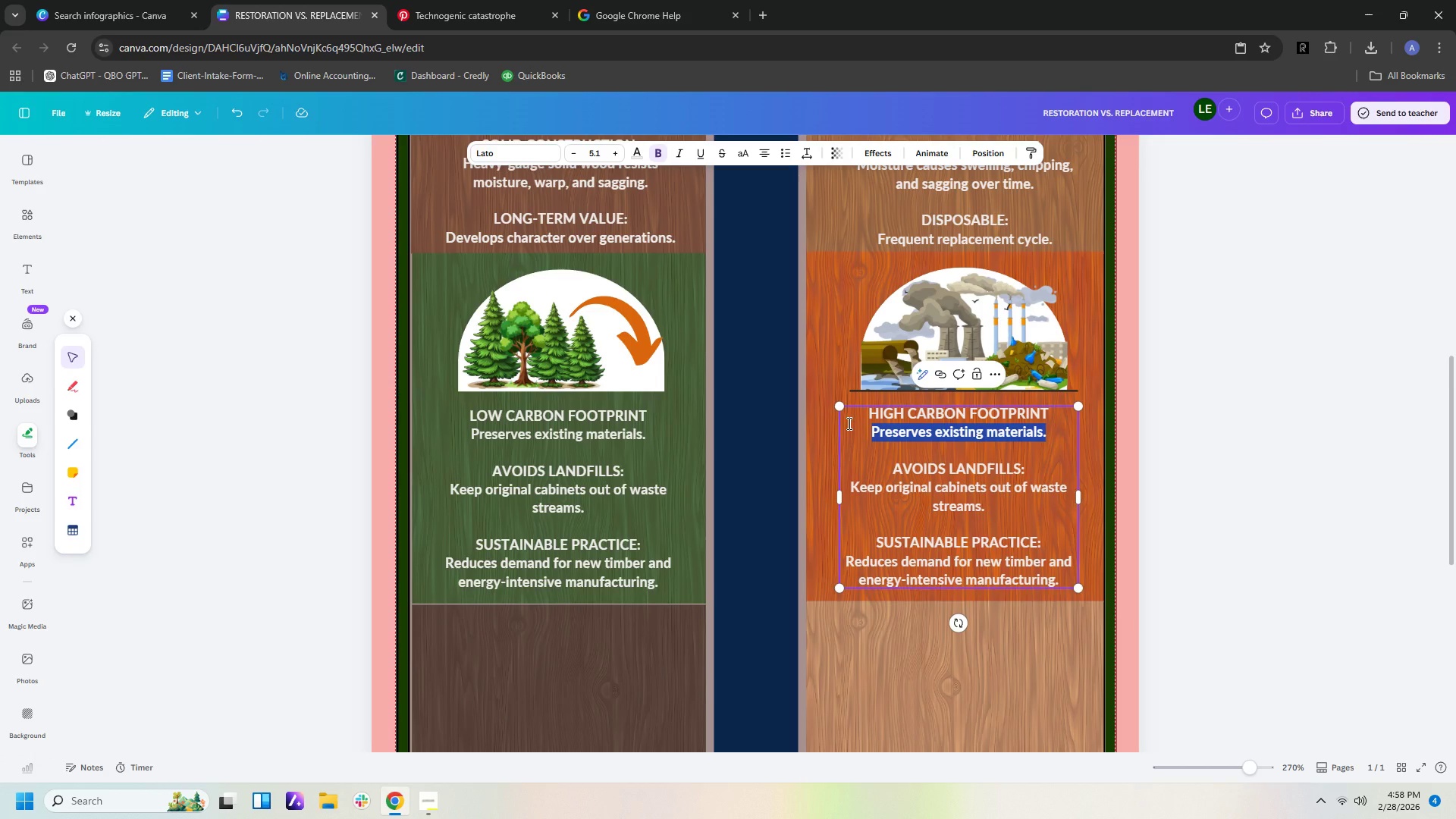 
type(Mn)
key(Backspace)
type(anufacturing requires significant energy and chemicals.)
 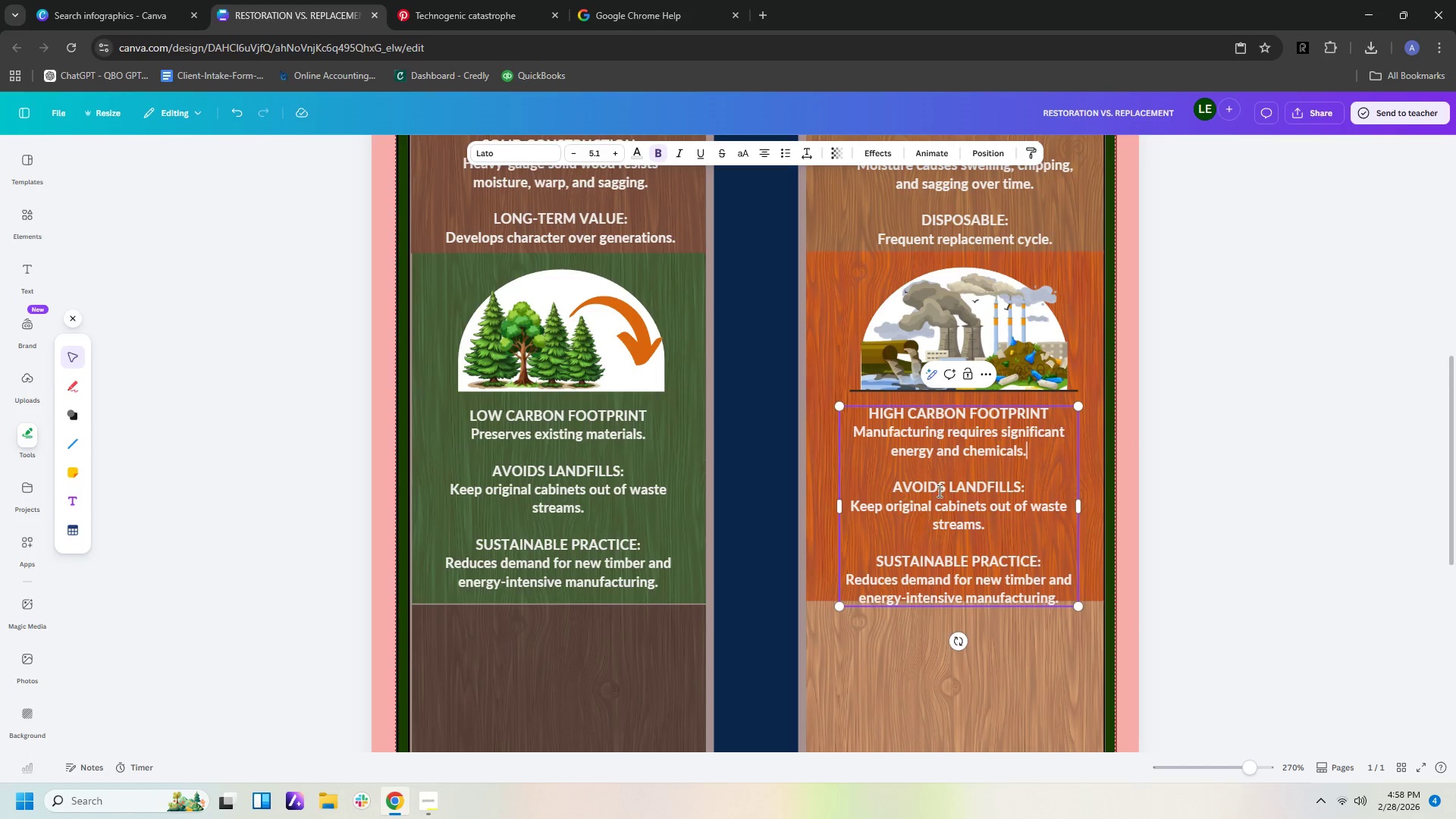 
left_click_drag(start_coordinate=[1020, 491], to_coordinate=[893, 497])
 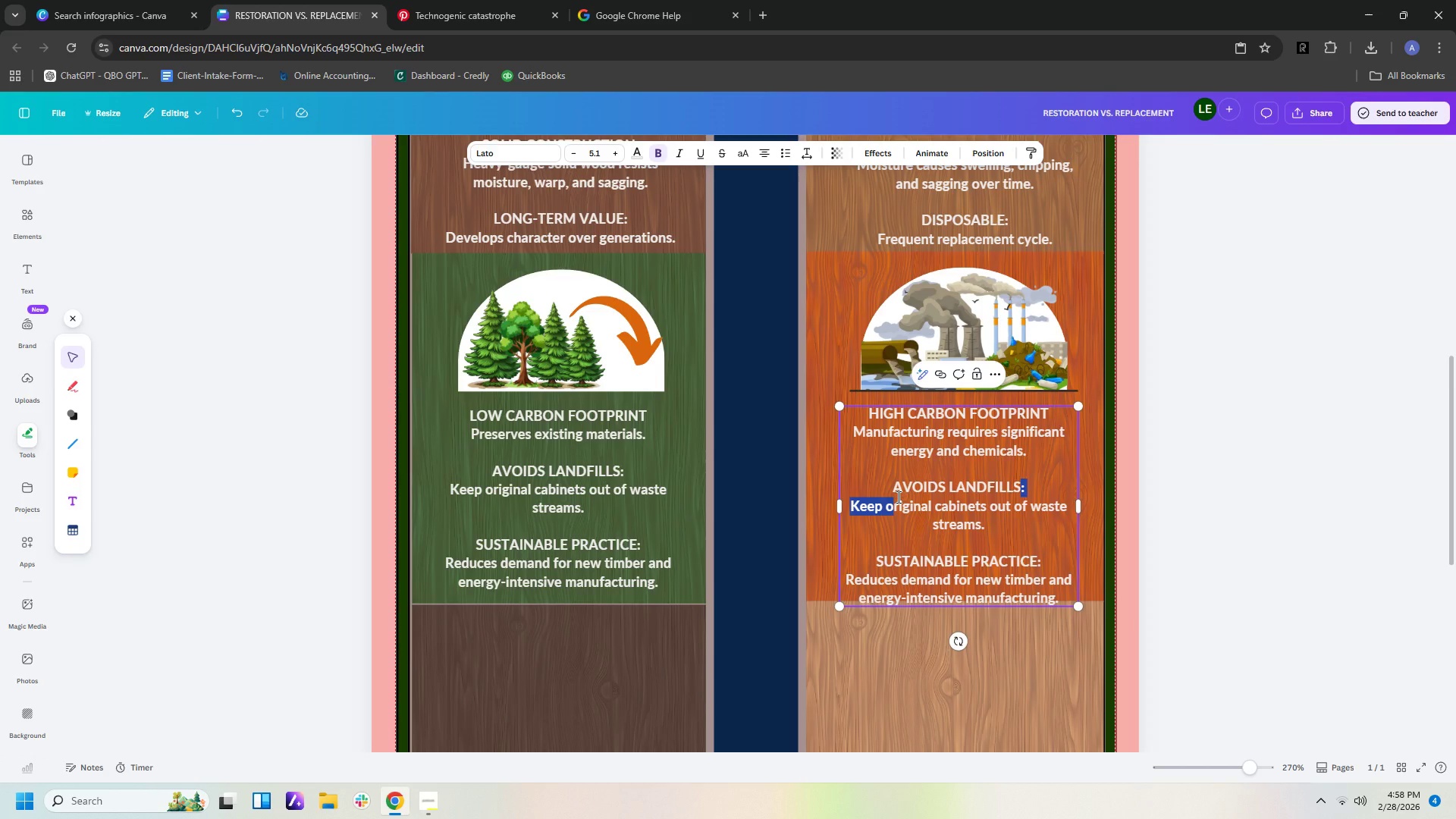 
key(ArrowLeft)
 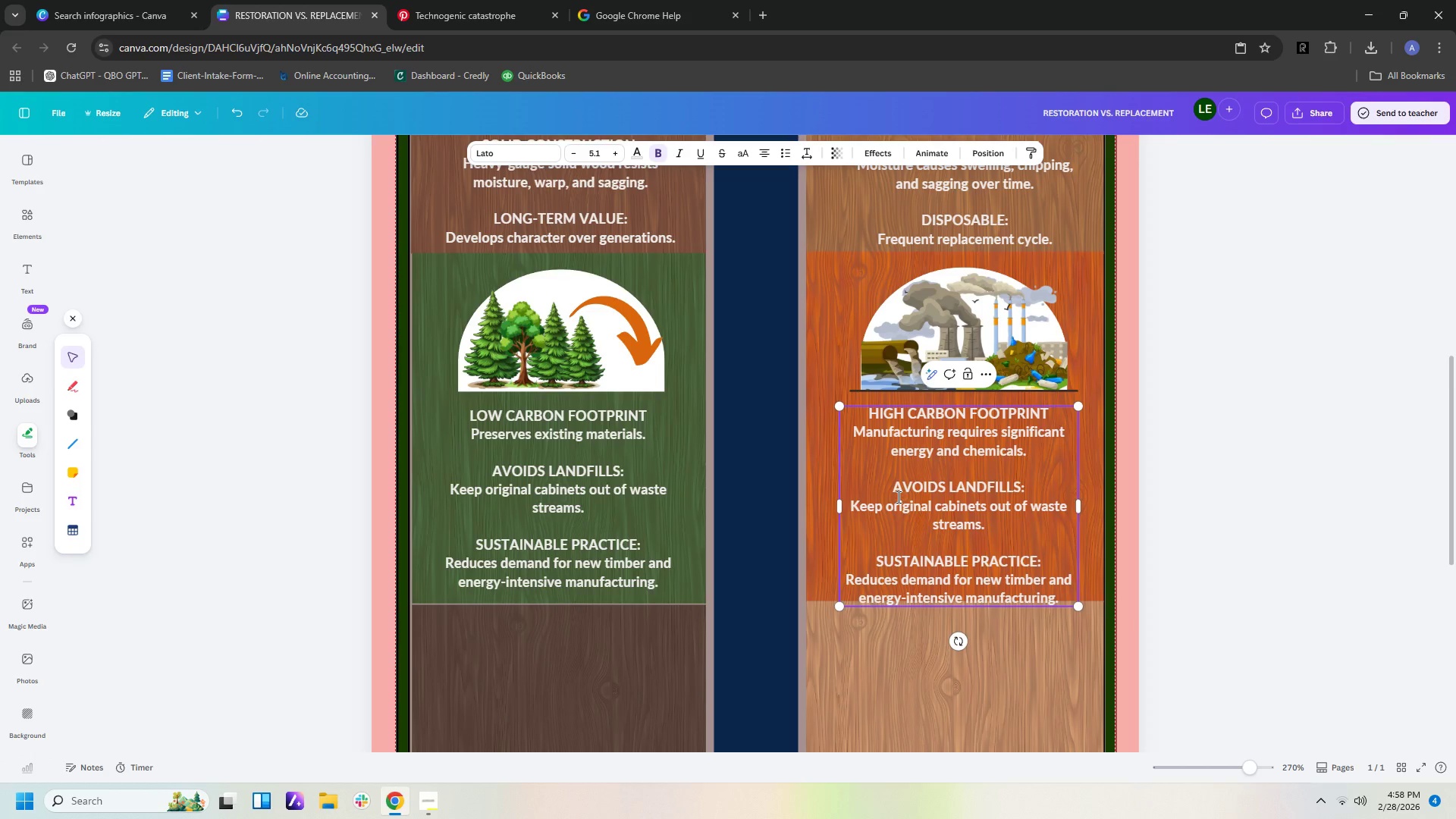 
key(Backspace)
key(Backspace)
key(Backspace)
key(Backspace)
key(Backspace)
key(Backspace)
key(Backspace)
key(Backspace)
key(Backspace)
key(Backspace)
key(Backspace)
key(Backspace)
key(Backspace)
key(Backspace)
key(Backspace)
key(Backspace)
type(CONTI)
key(Backspace)
type(RIBUTES TO)
key(Backspace)
type(O WST)
key(Backspace)
key(Backspace)
type(ASTE)
 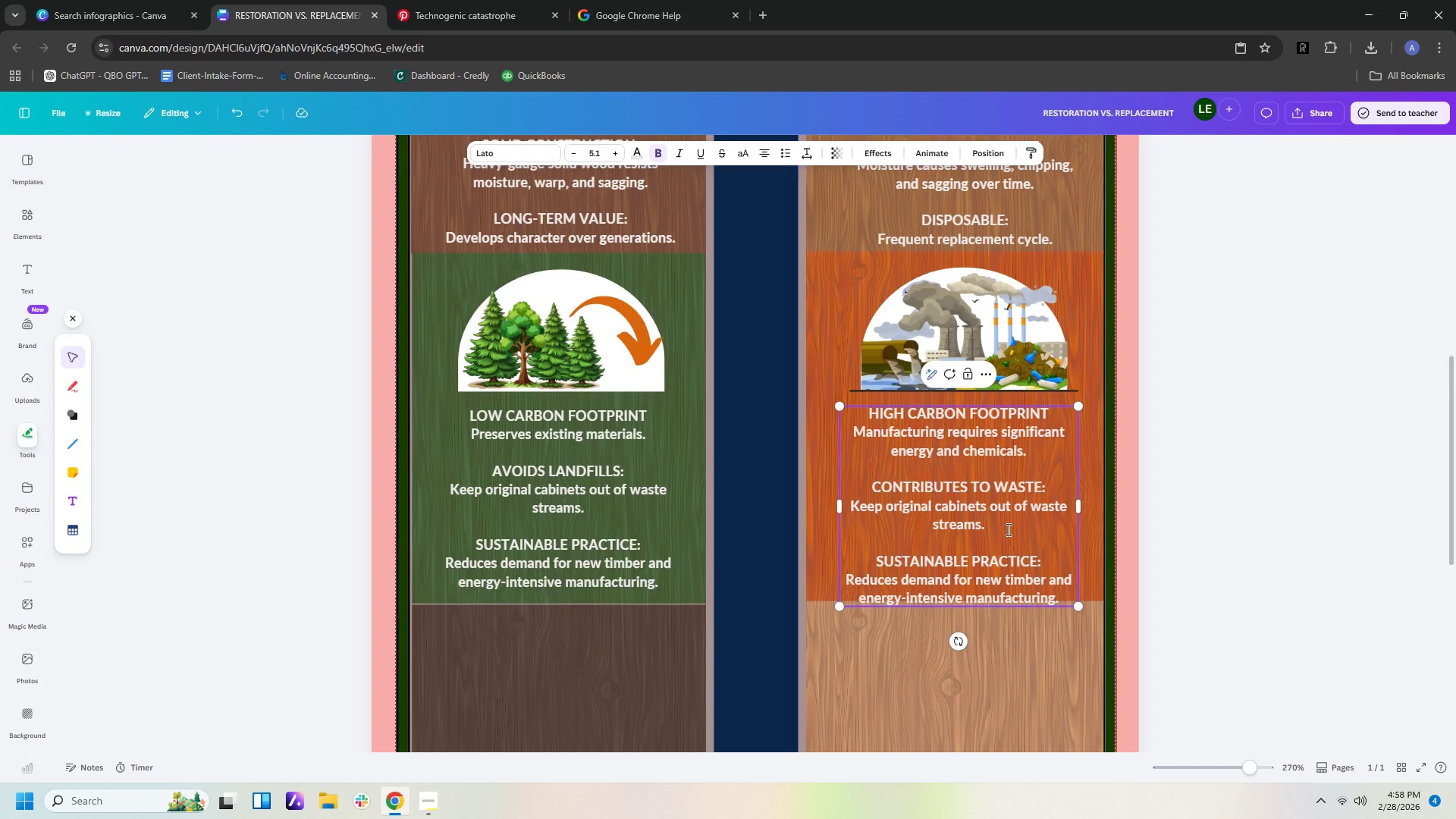 
left_click_drag(start_coordinate=[1007, 529], to_coordinate=[849, 509])
 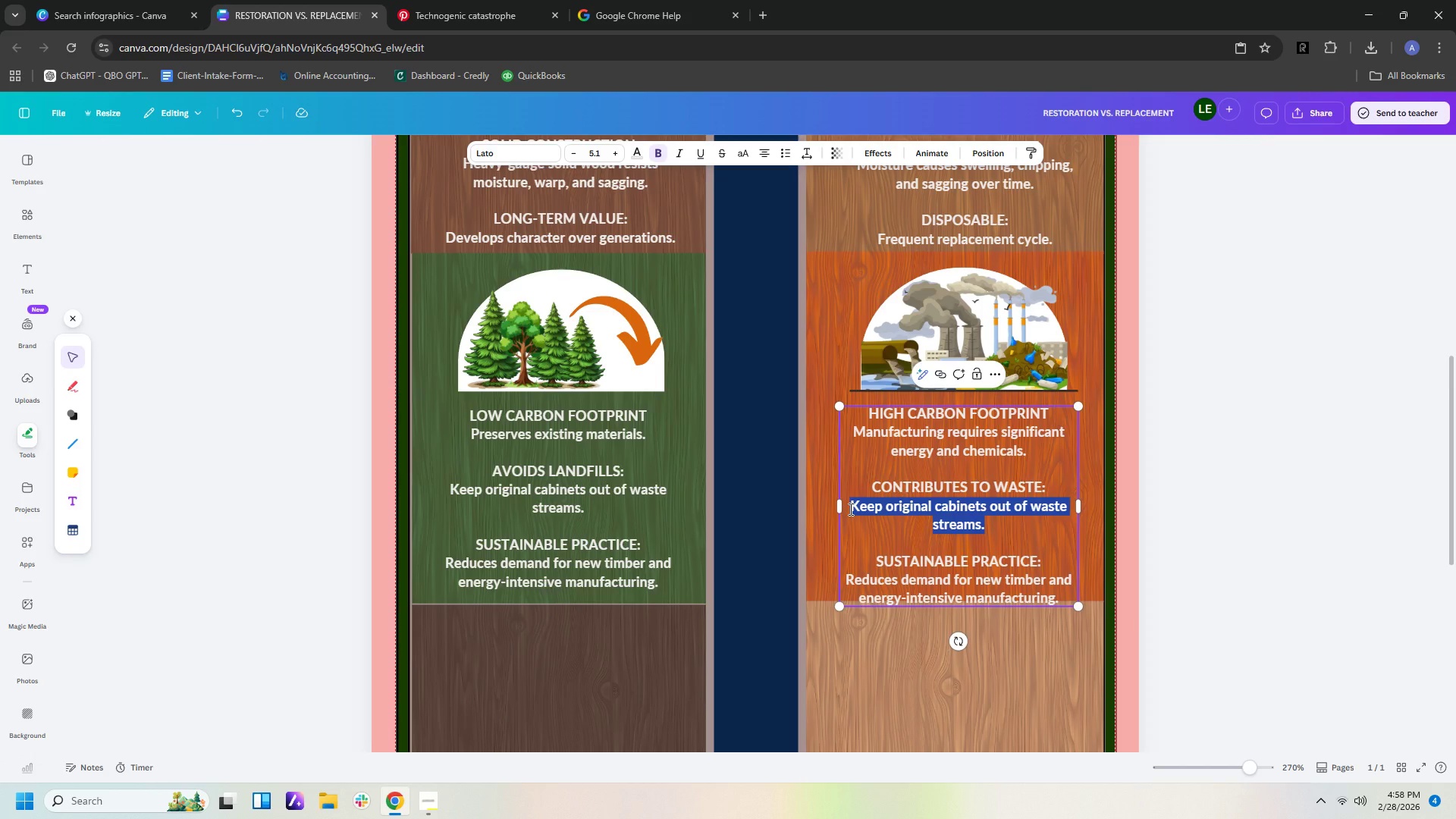 
type(Difficult to recycle)
 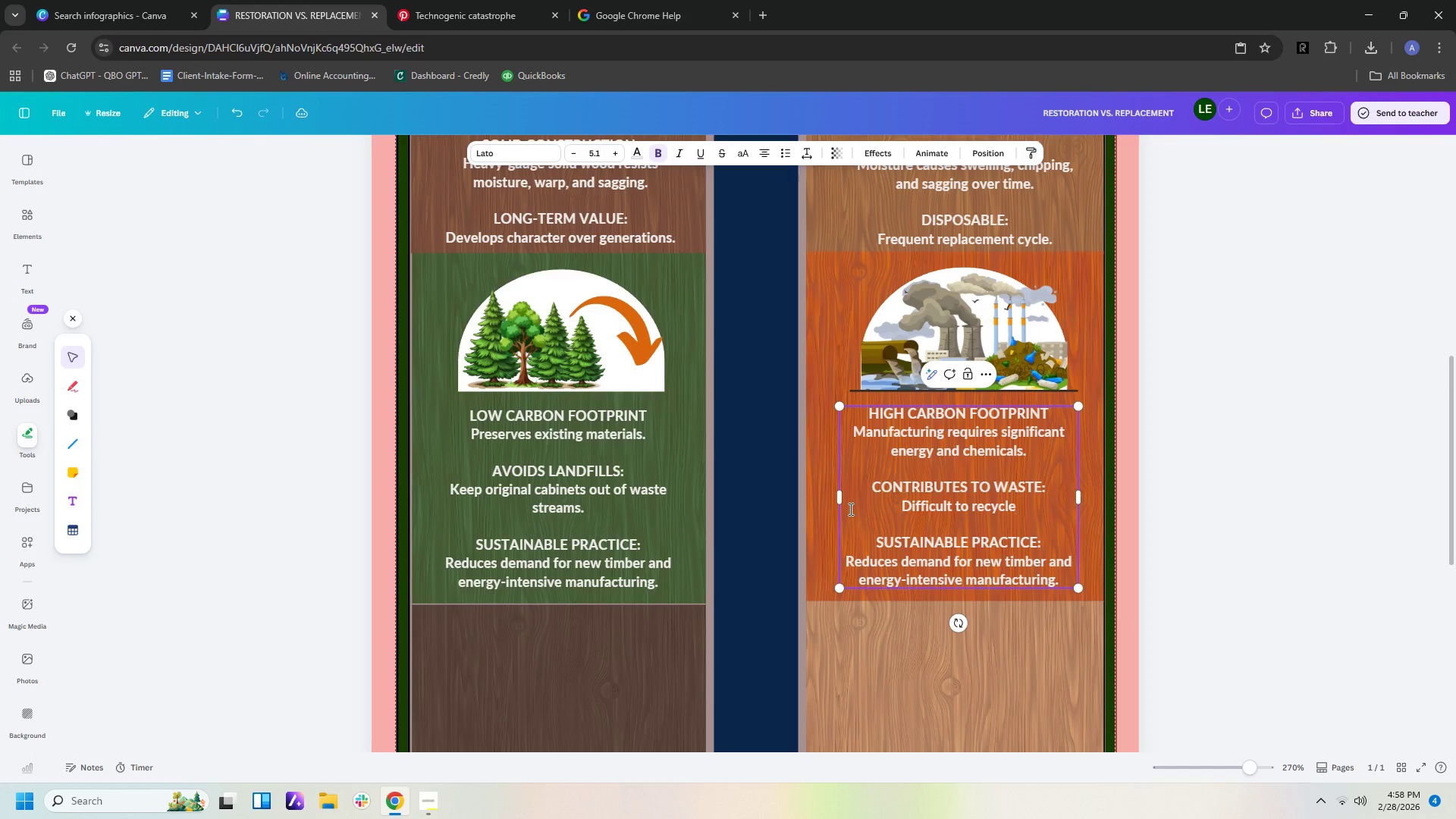 
wait(6.45)
 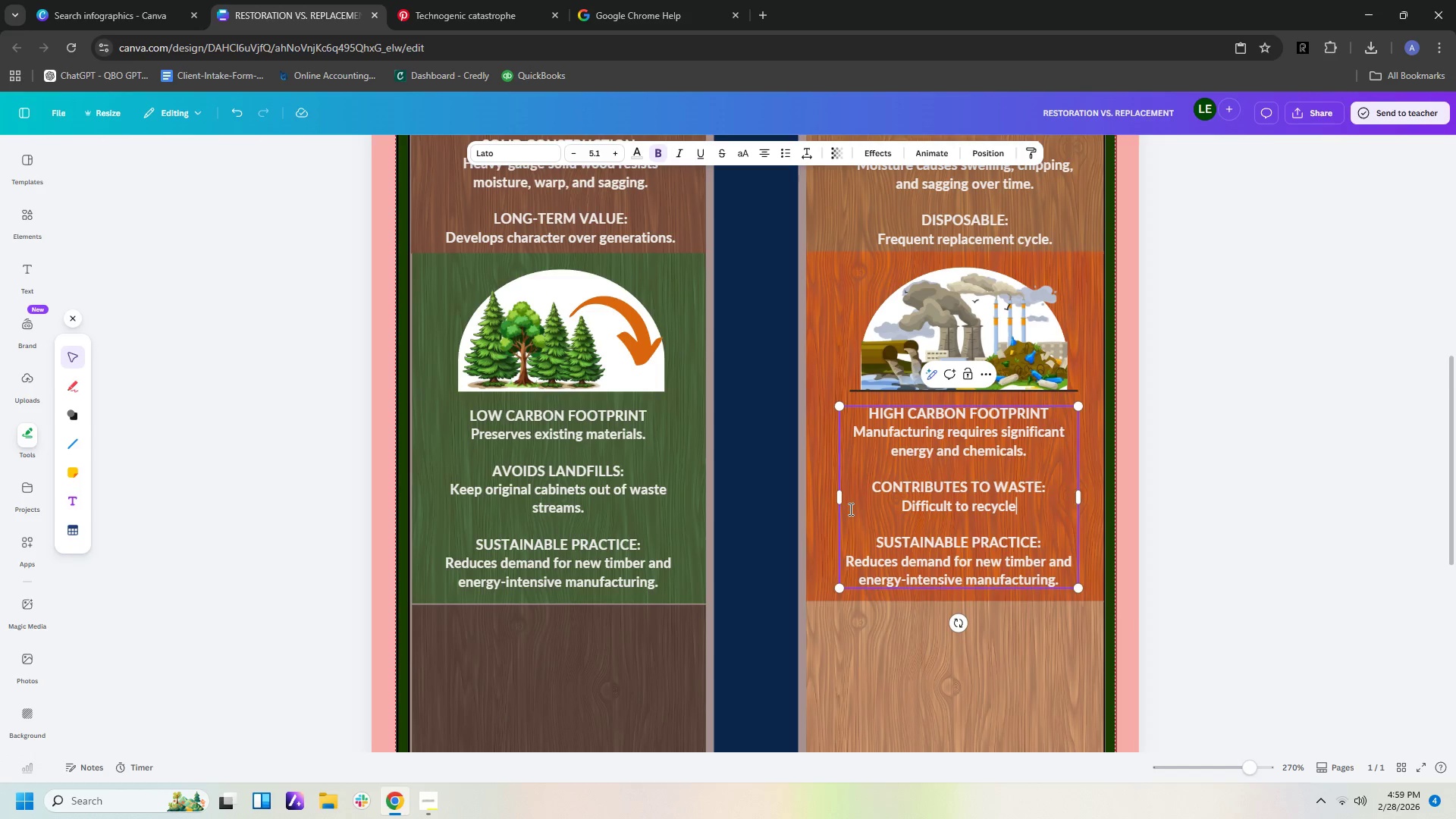 
type(: )
key(Backspace)
key(Backspace)
type(; often end up)
key(Backspace)
key(Backspace)
key(Backspace)
type(s up in landfills.)
 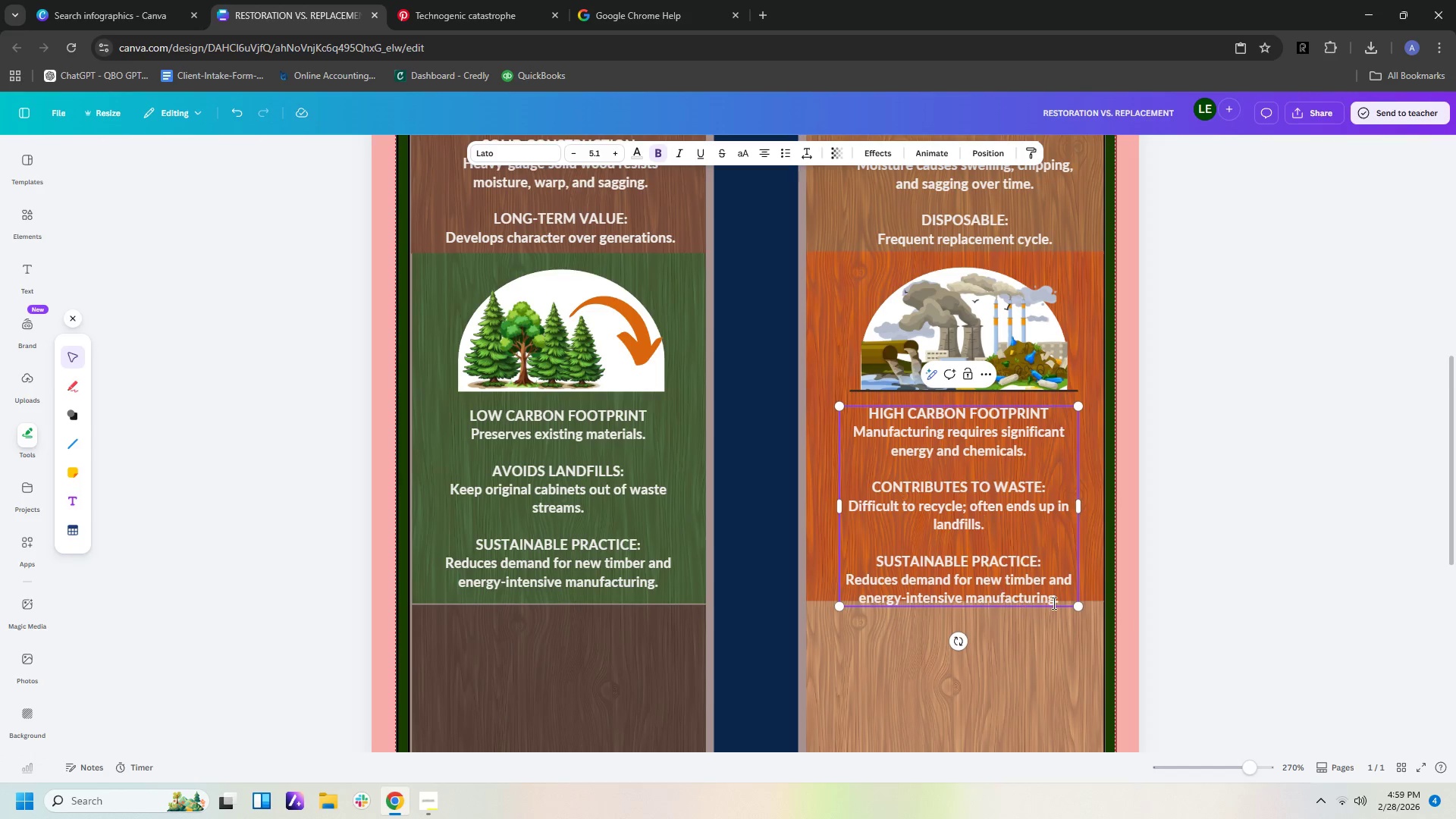 
wait(7.84)
 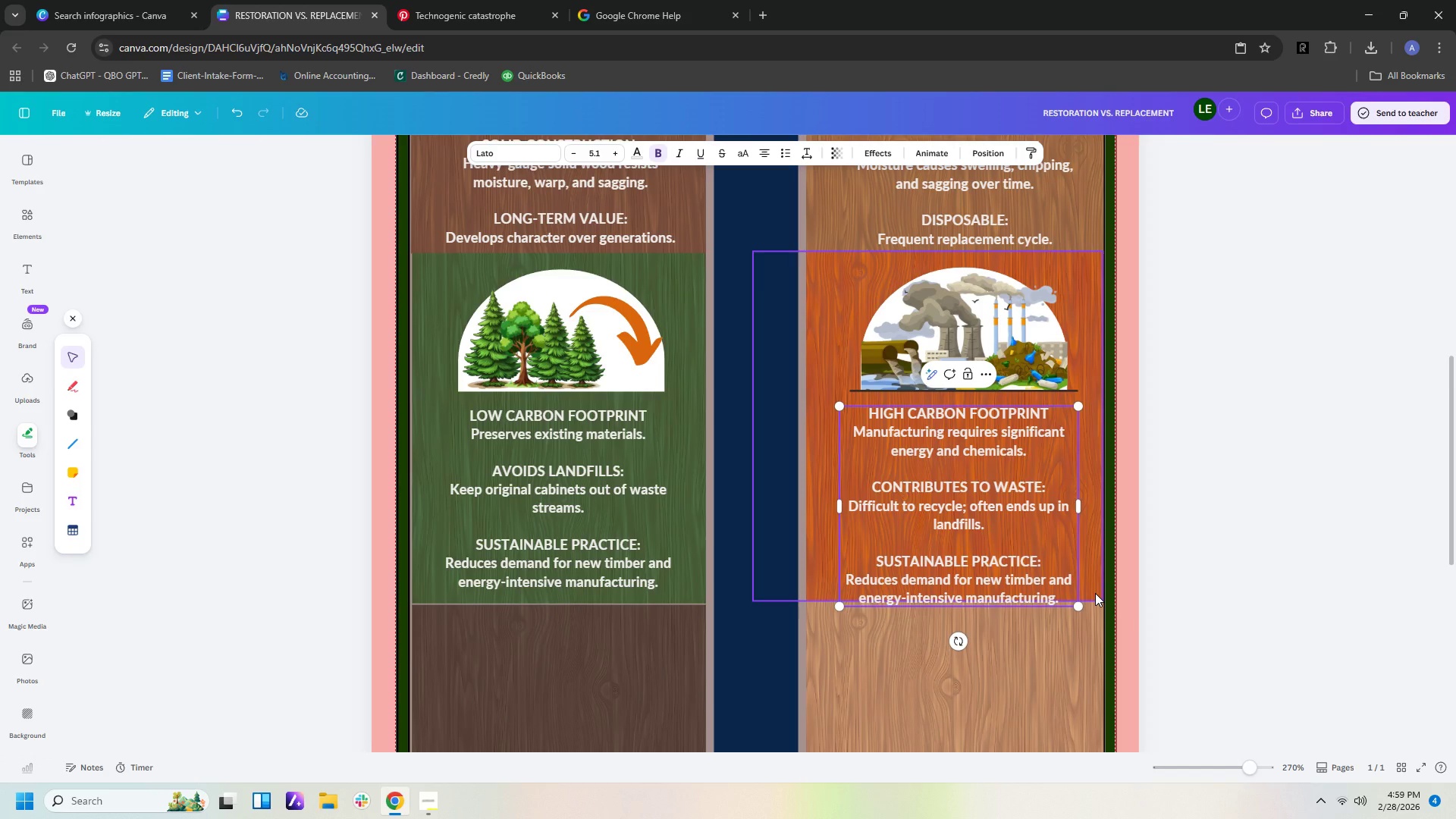 
left_click_drag(start_coordinate=[1037, 560], to_coordinate=[875, 559])
 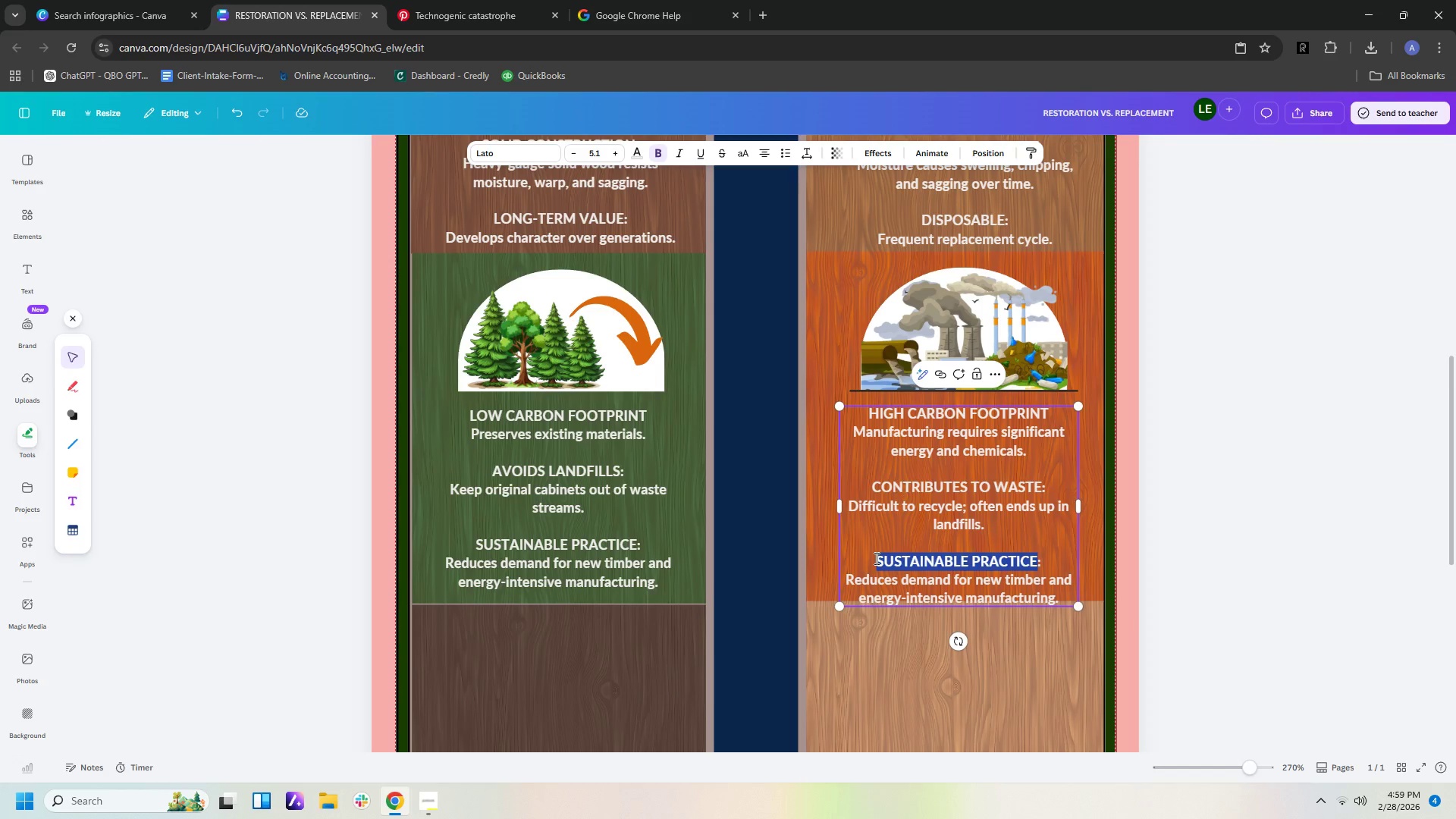 
type(RESOURCE INTENSICE)
key(Backspace)
key(Backspace)
type(VE)
 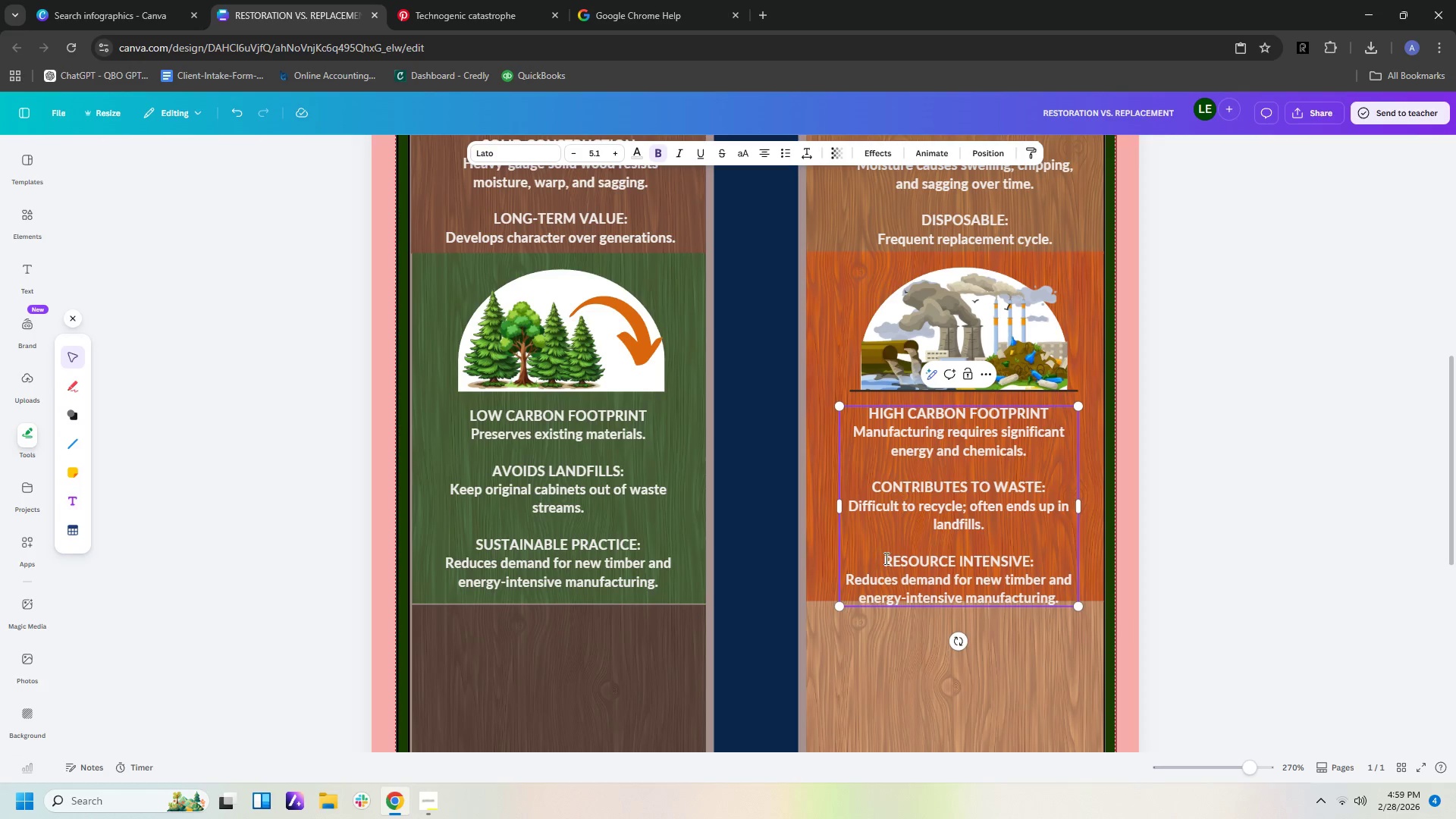 
left_click([848, 579])
 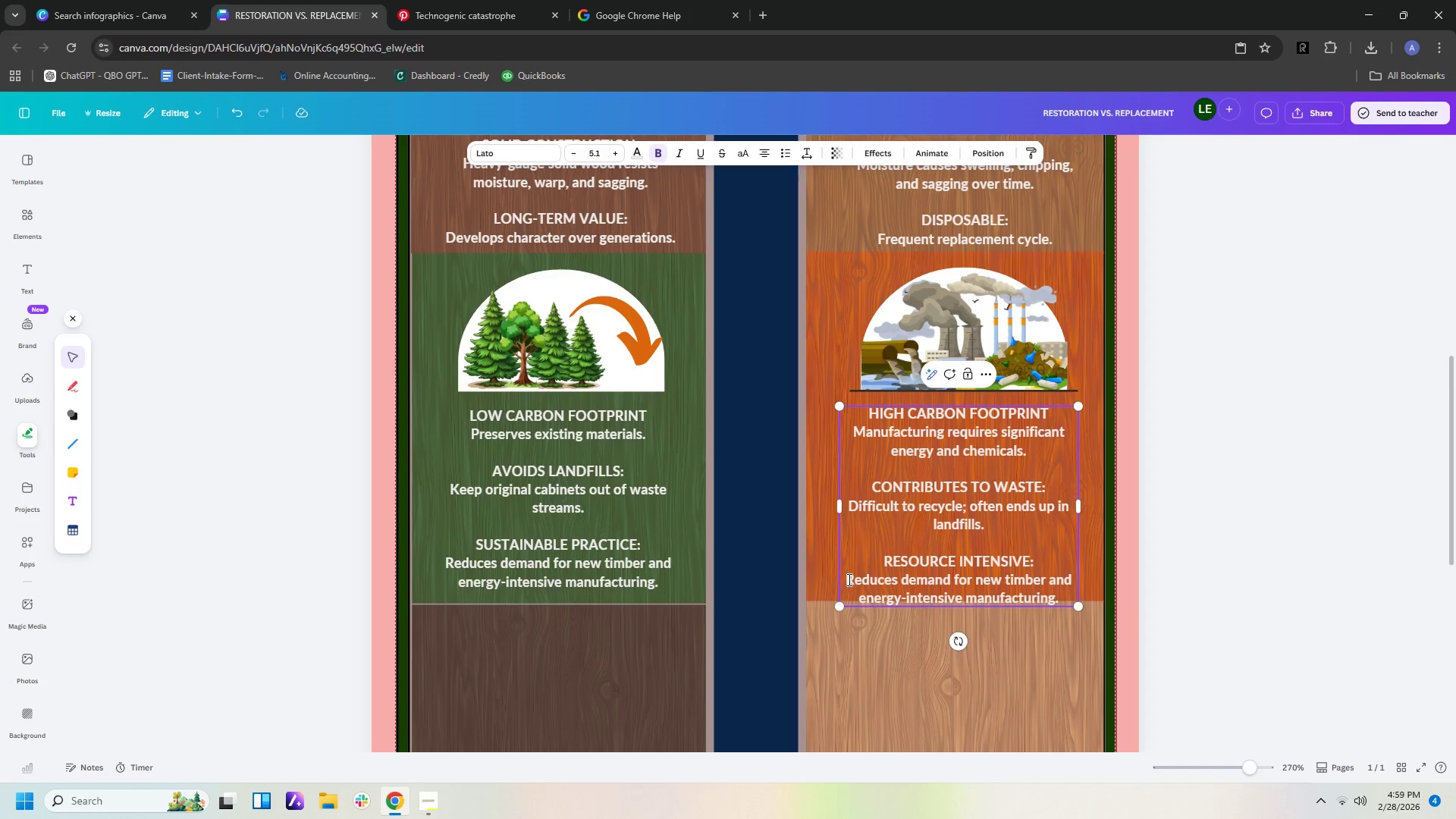 
key(Backspace)
 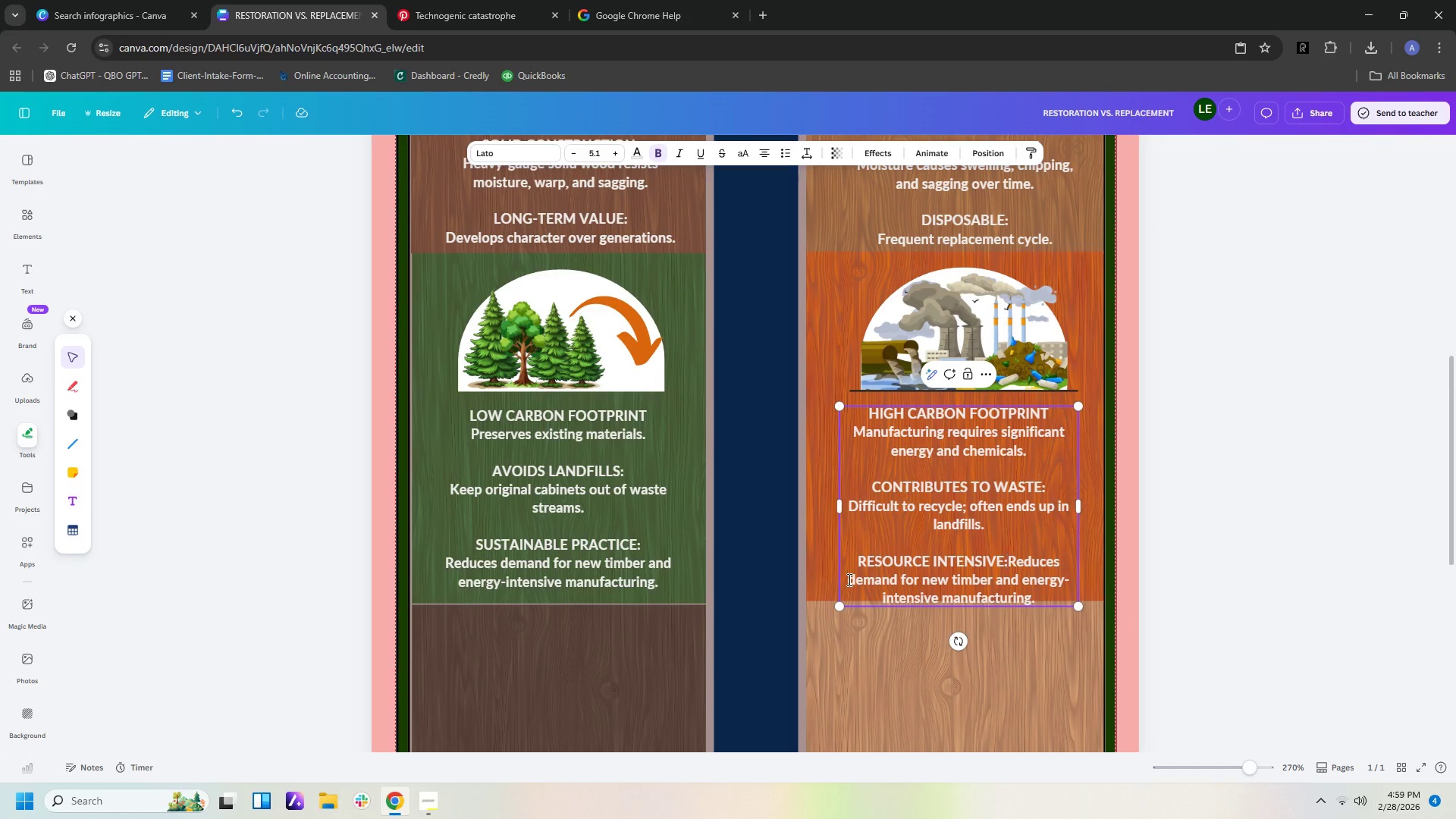 
key(Space)
 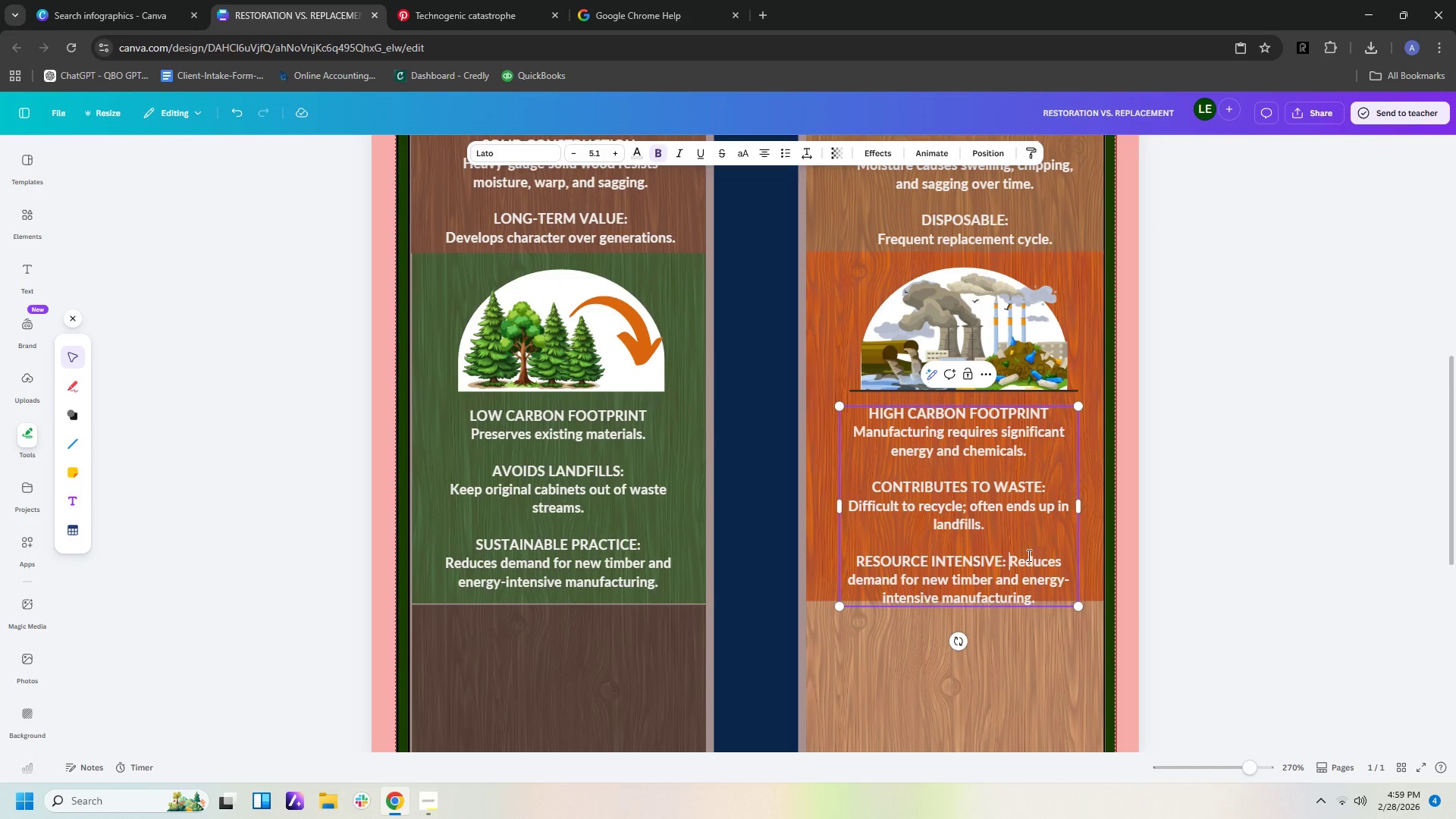 
left_click_drag(start_coordinate=[1006, 562], to_coordinate=[1032, 600])
 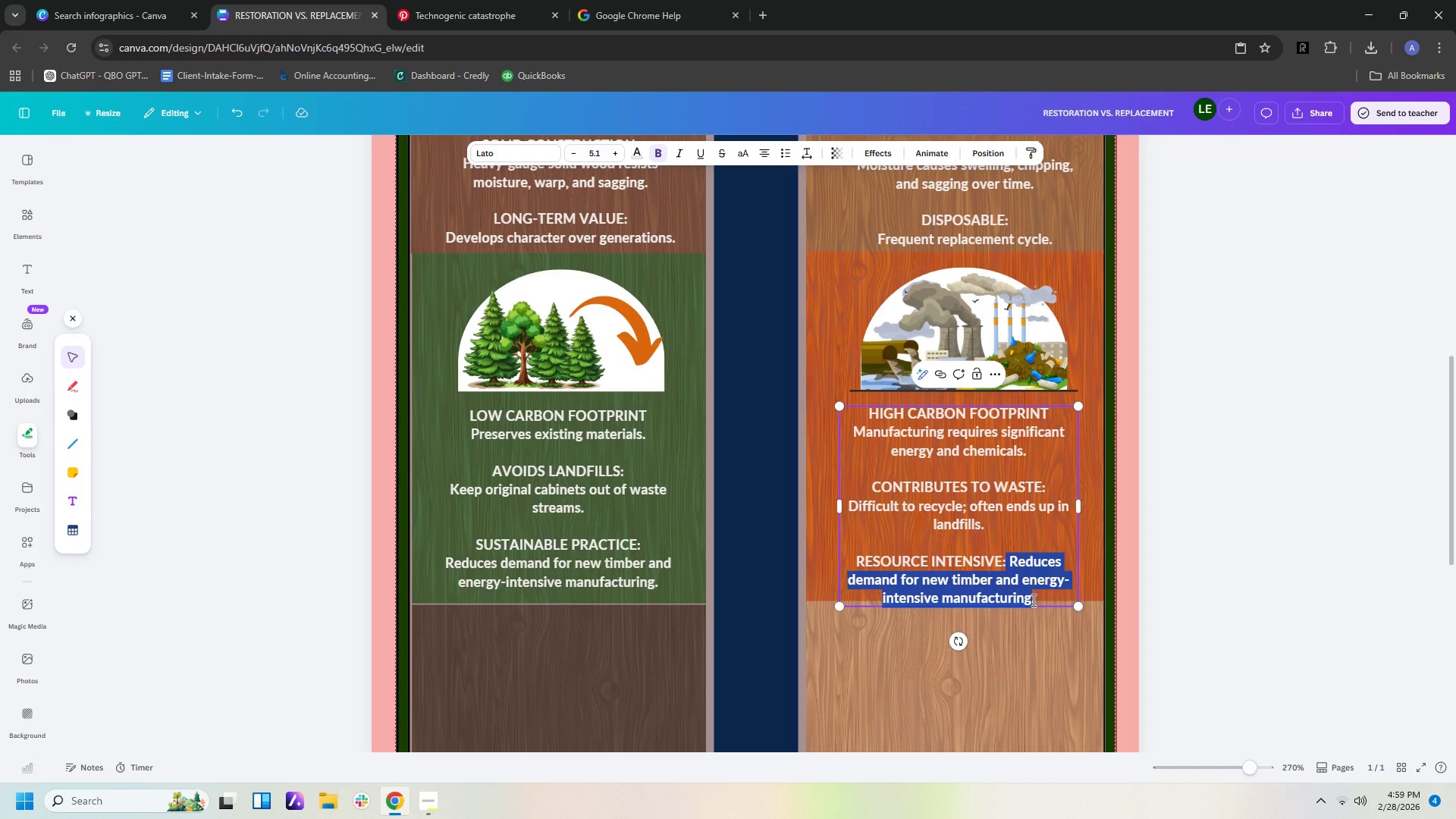 
type(hiGH)
key(Backspace)
key(Backspace)
key(Backspace)
key(Backspace)
type( HIgh )
key(Backspace)
key(Backspace)
key(Backspace)
key(Backspace)
type(igh )
 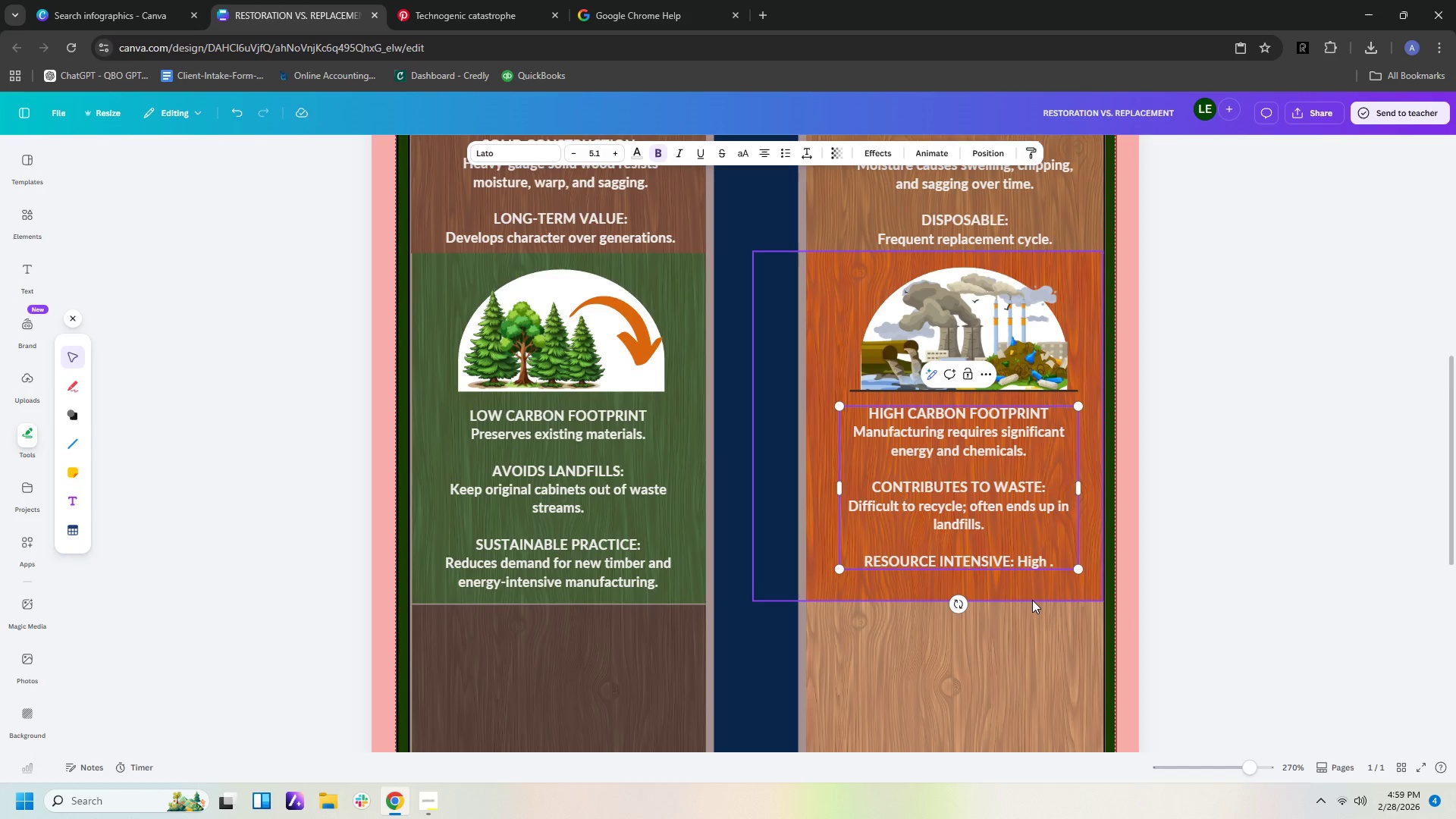 
type(demand for fresh wood fibers and binders)
 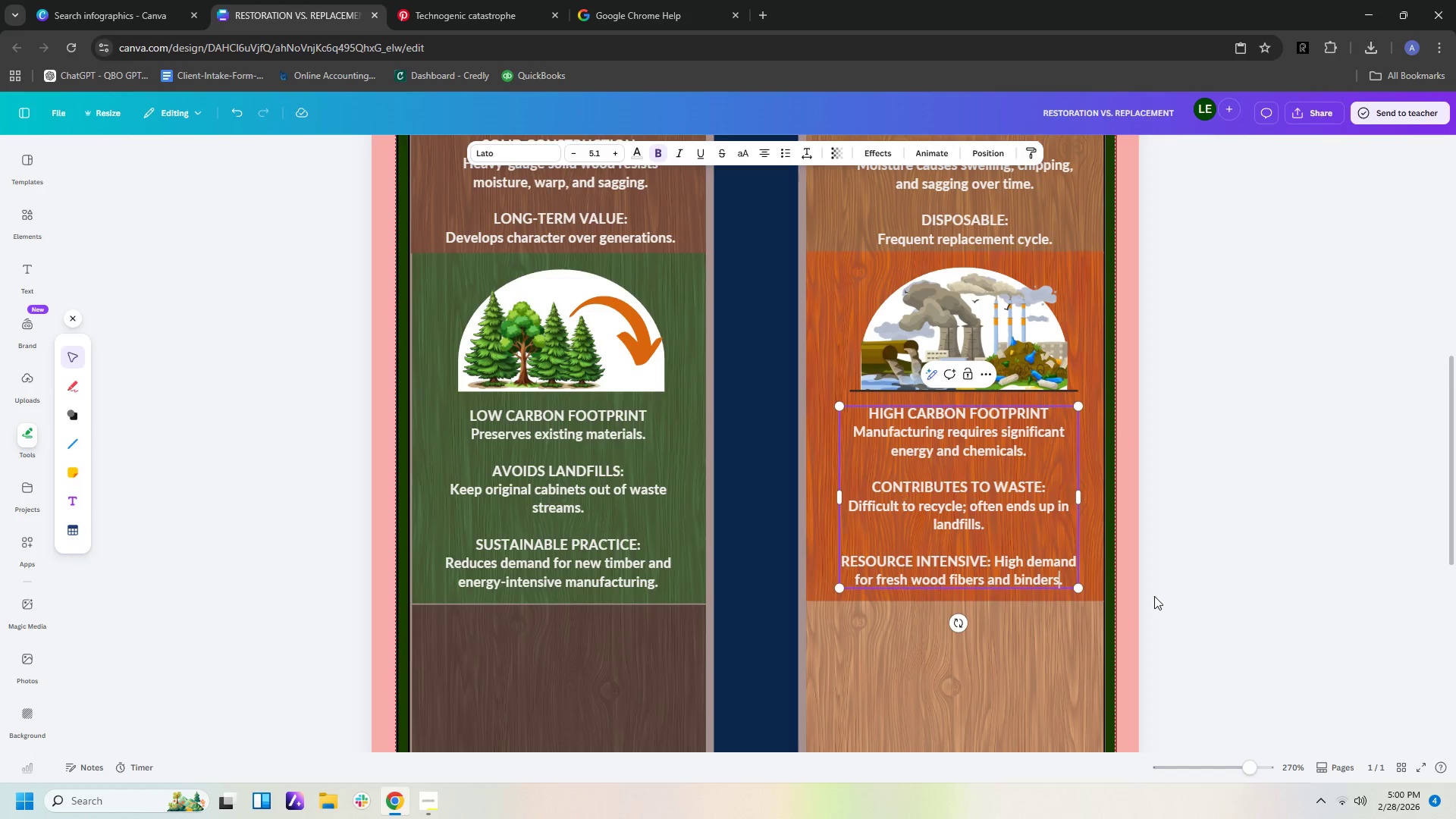 
wait(11.75)
 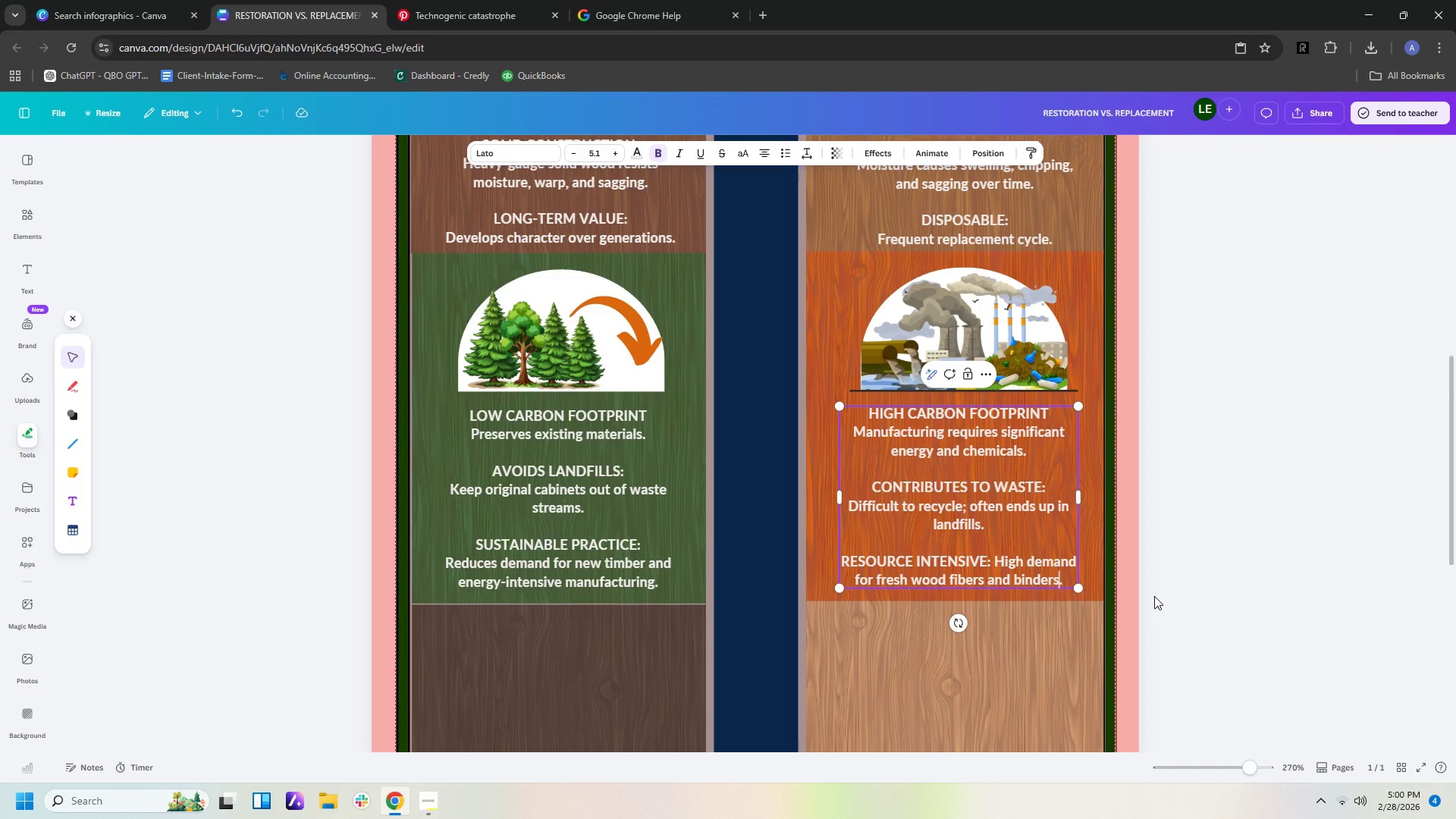 
left_click_drag(start_coordinate=[1078, 497], to_coordinate=[1075, 497])
 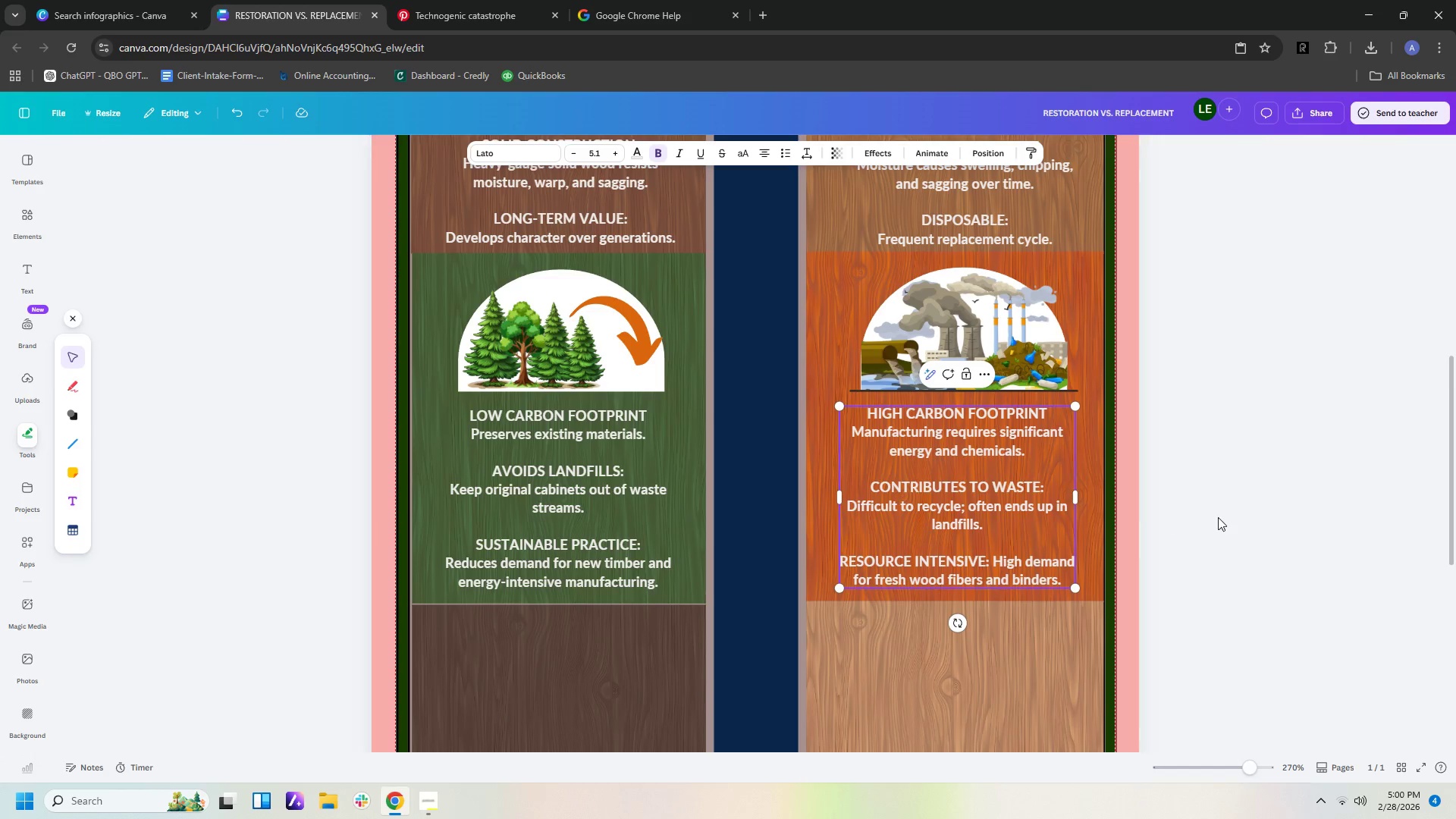 
left_click([1218, 517])
 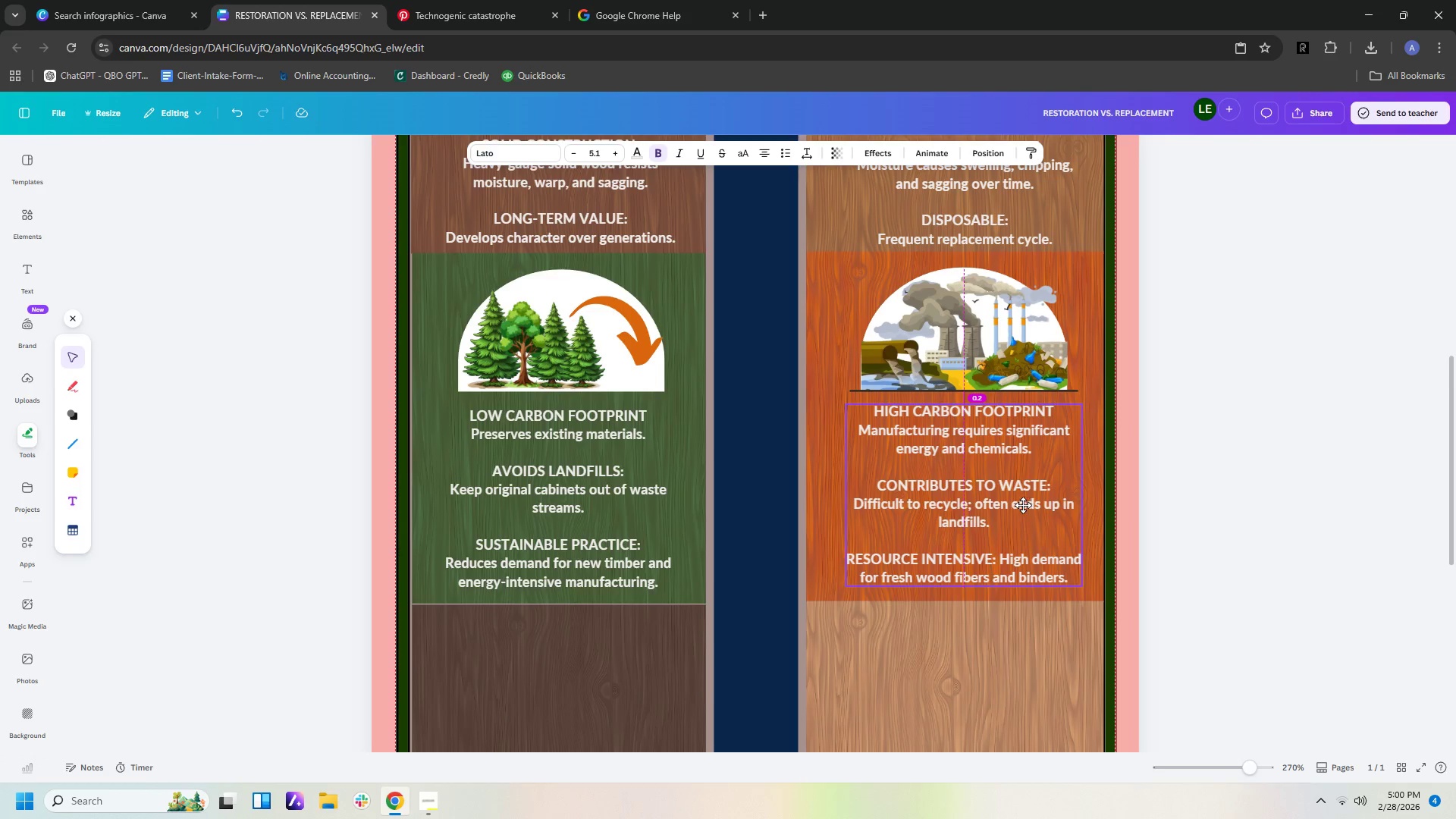 
left_click([1275, 525])
 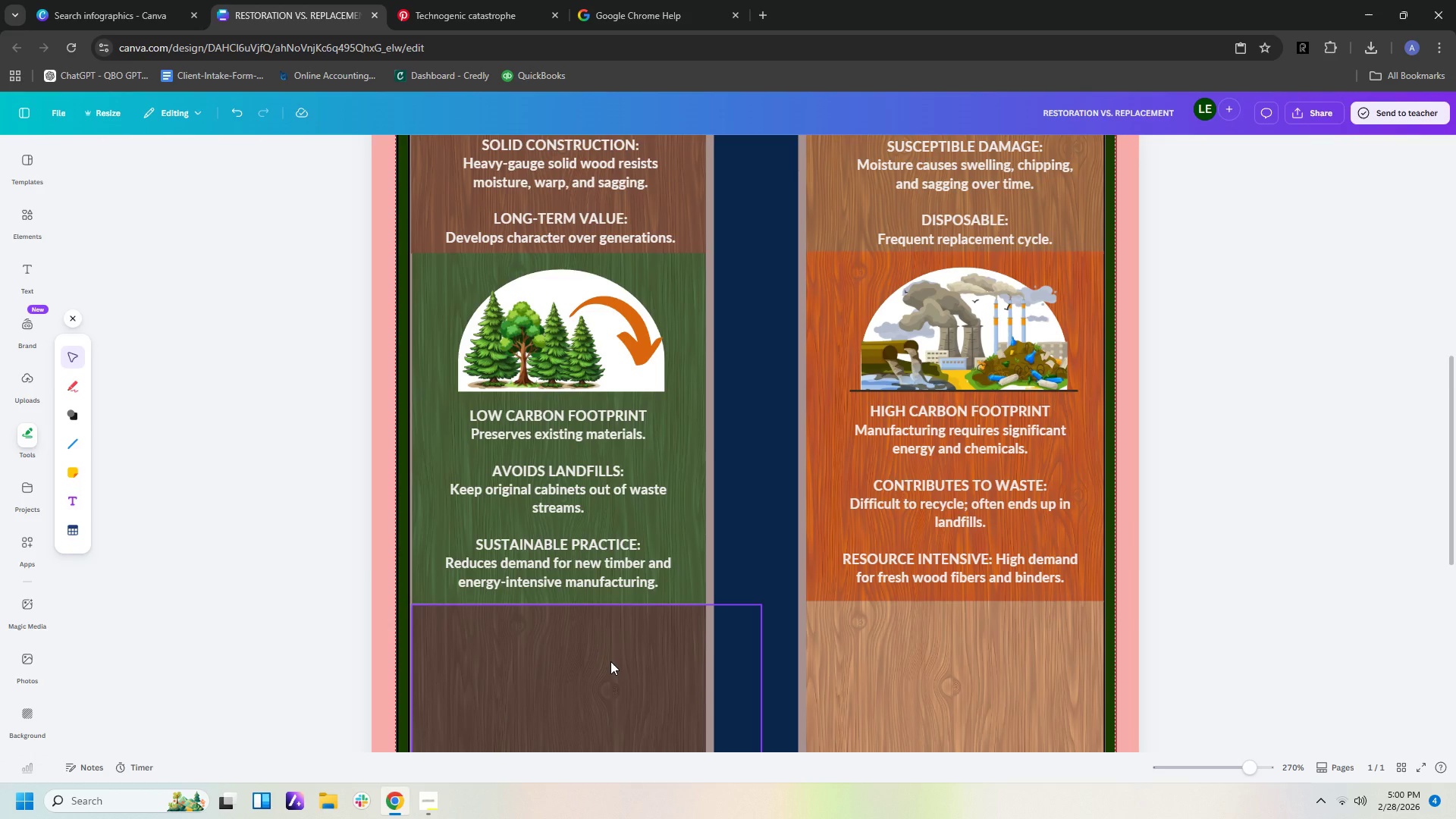 
left_click_drag(start_coordinate=[610, 661], to_coordinate=[610, 657])
 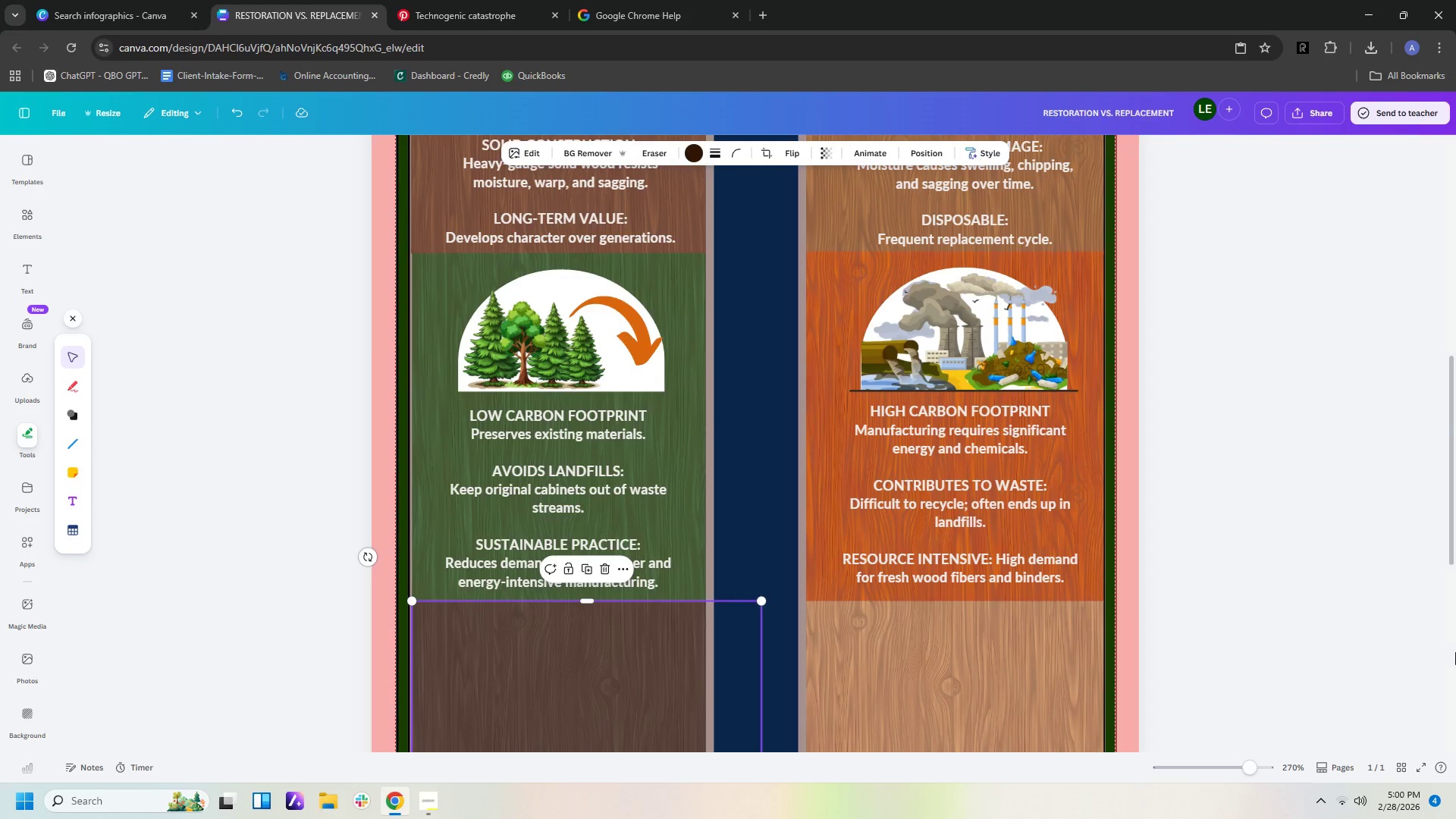 
left_click([1455, 652])
 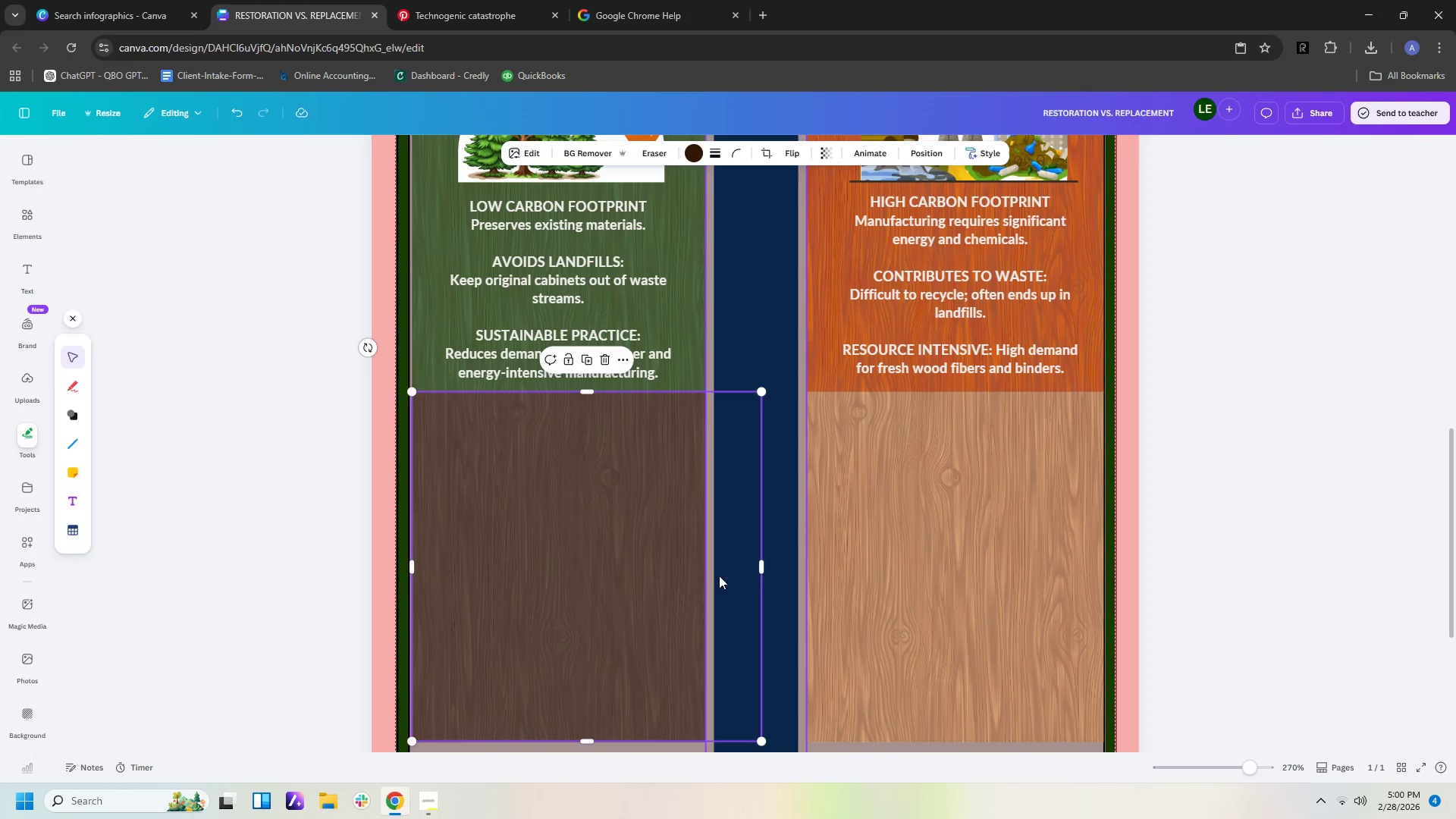 
left_click([686, 572])
 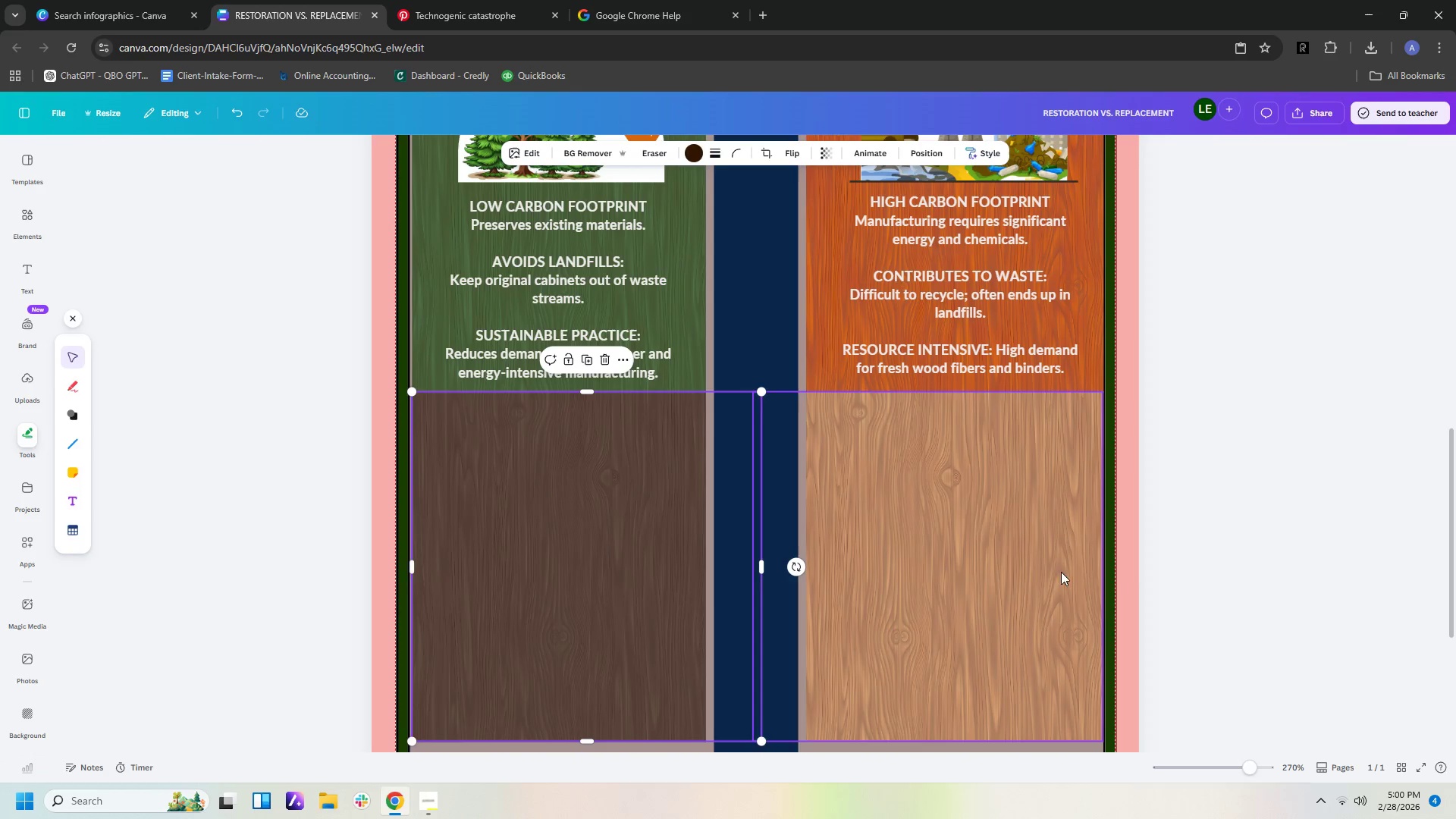 
left_click([1153, 575])
 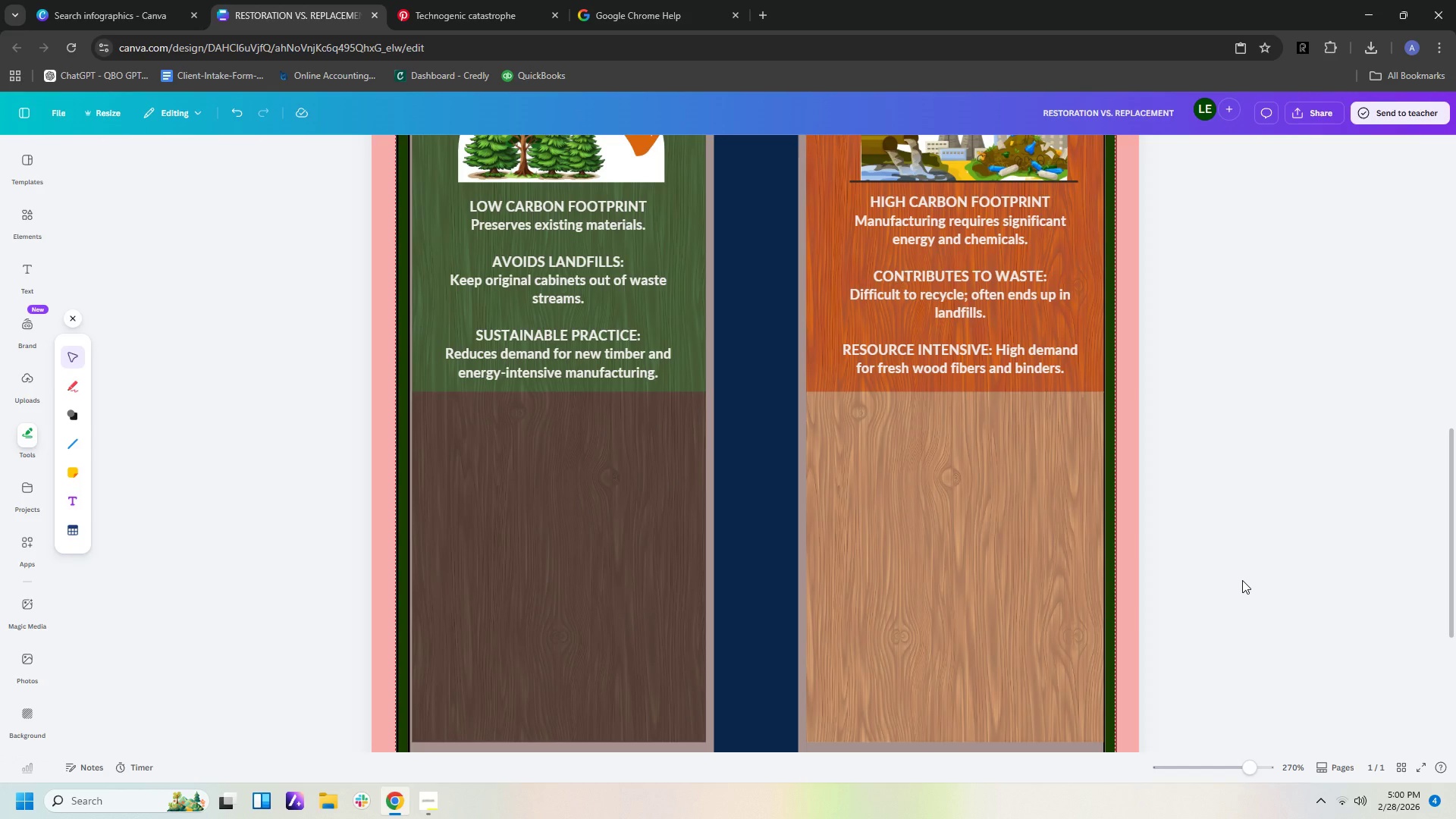 
scroll: coordinate [1242, 580], scroll_direction: up, amount: 2.0
 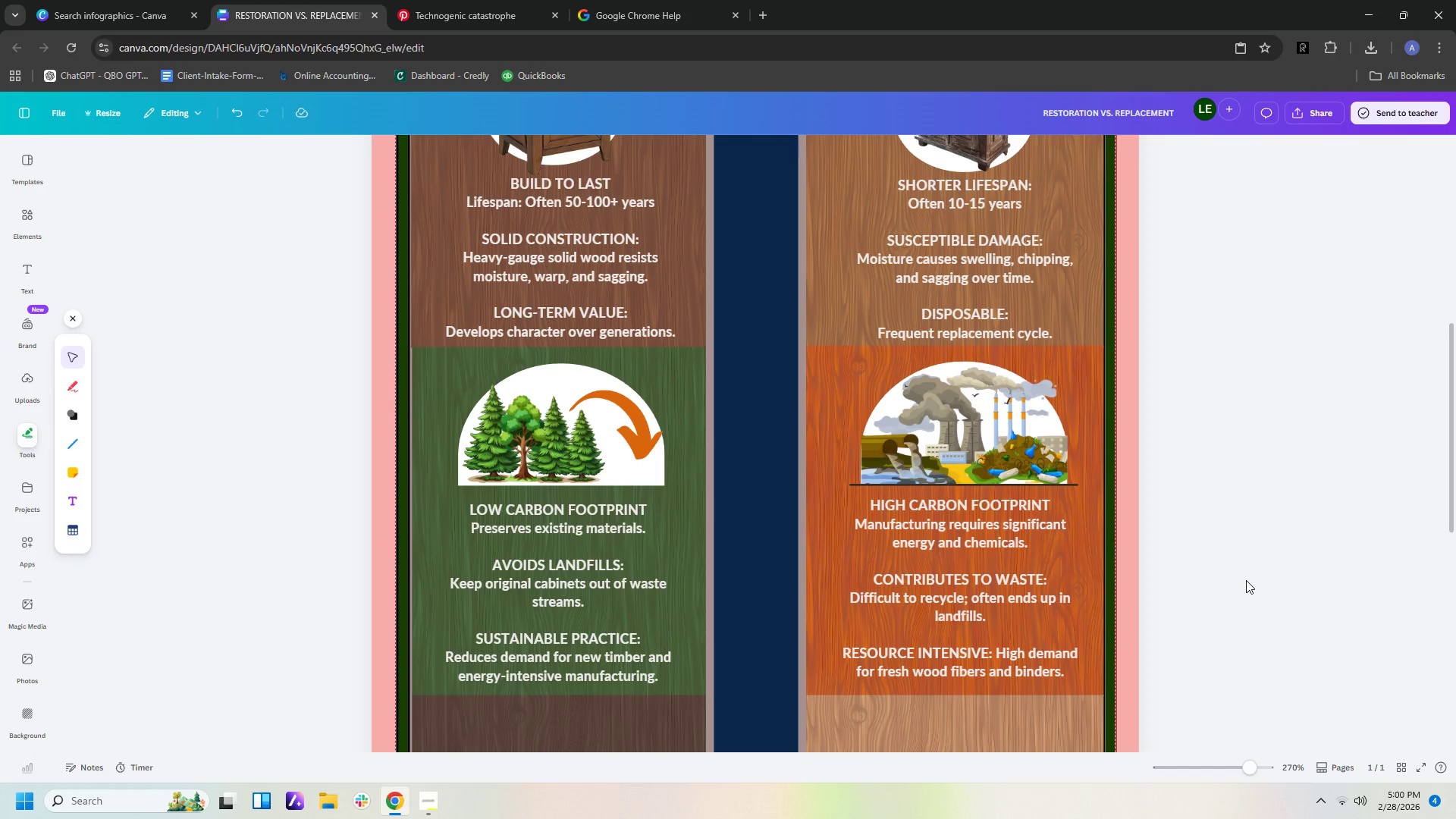 
hold_key(key=ControlLeft, duration=1.03)
scroll: coordinate [1248, 578], scroll_direction: down, amount: 3.0
 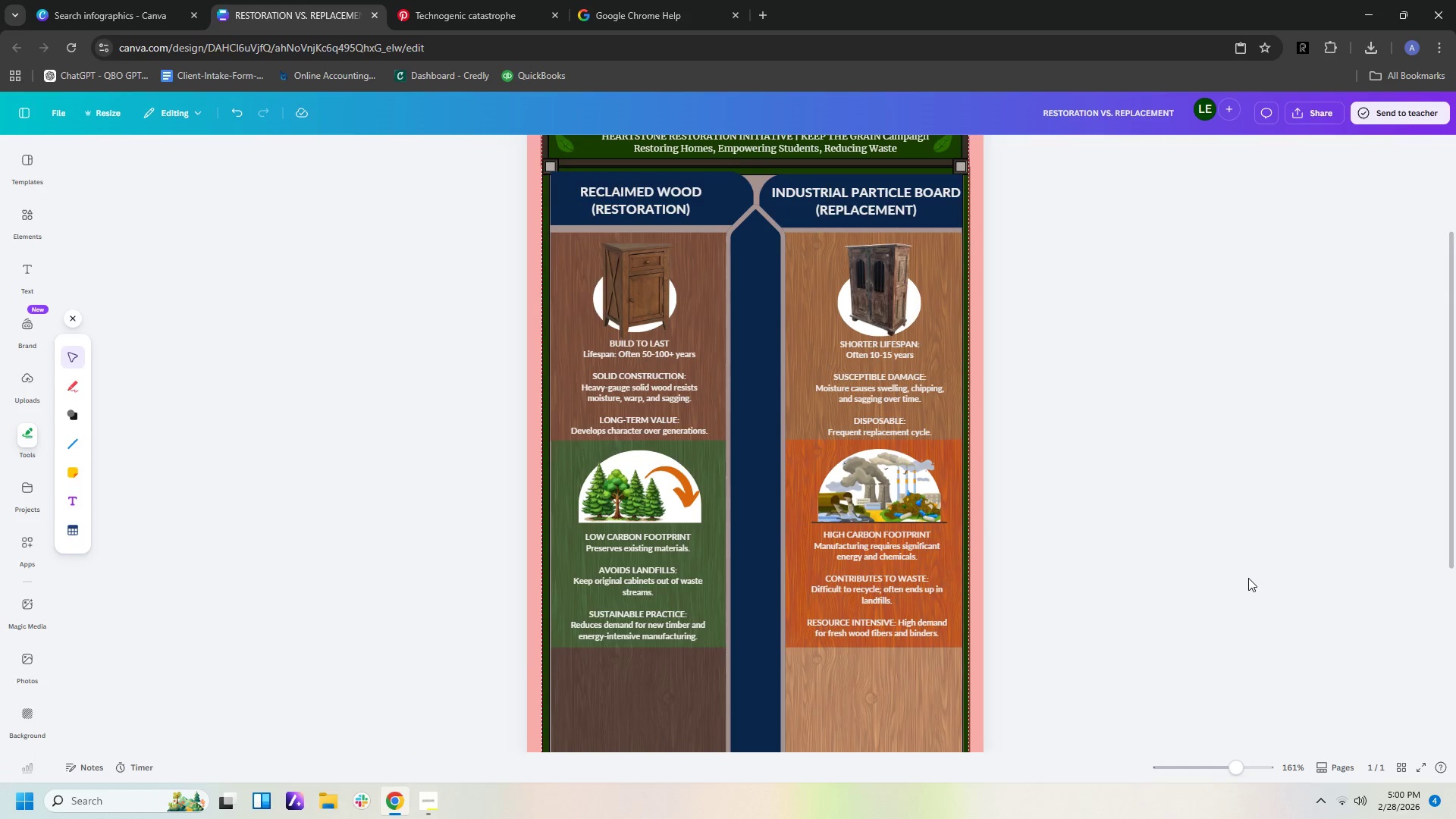 
scroll: coordinate [1248, 578], scroll_direction: up, amount: 3.0
 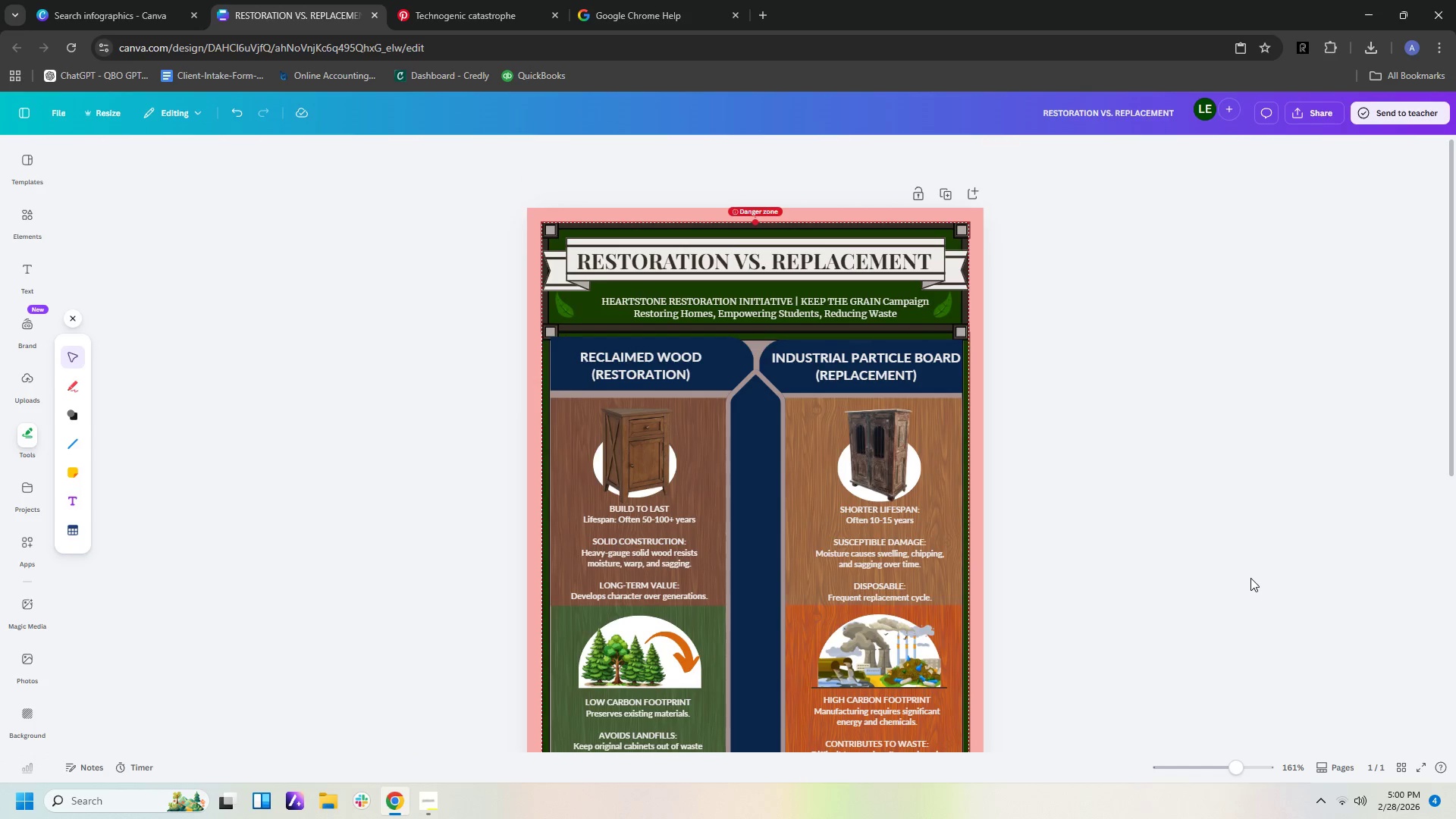 
scroll: coordinate [1251, 577], scroll_direction: down, amount: 5.0
 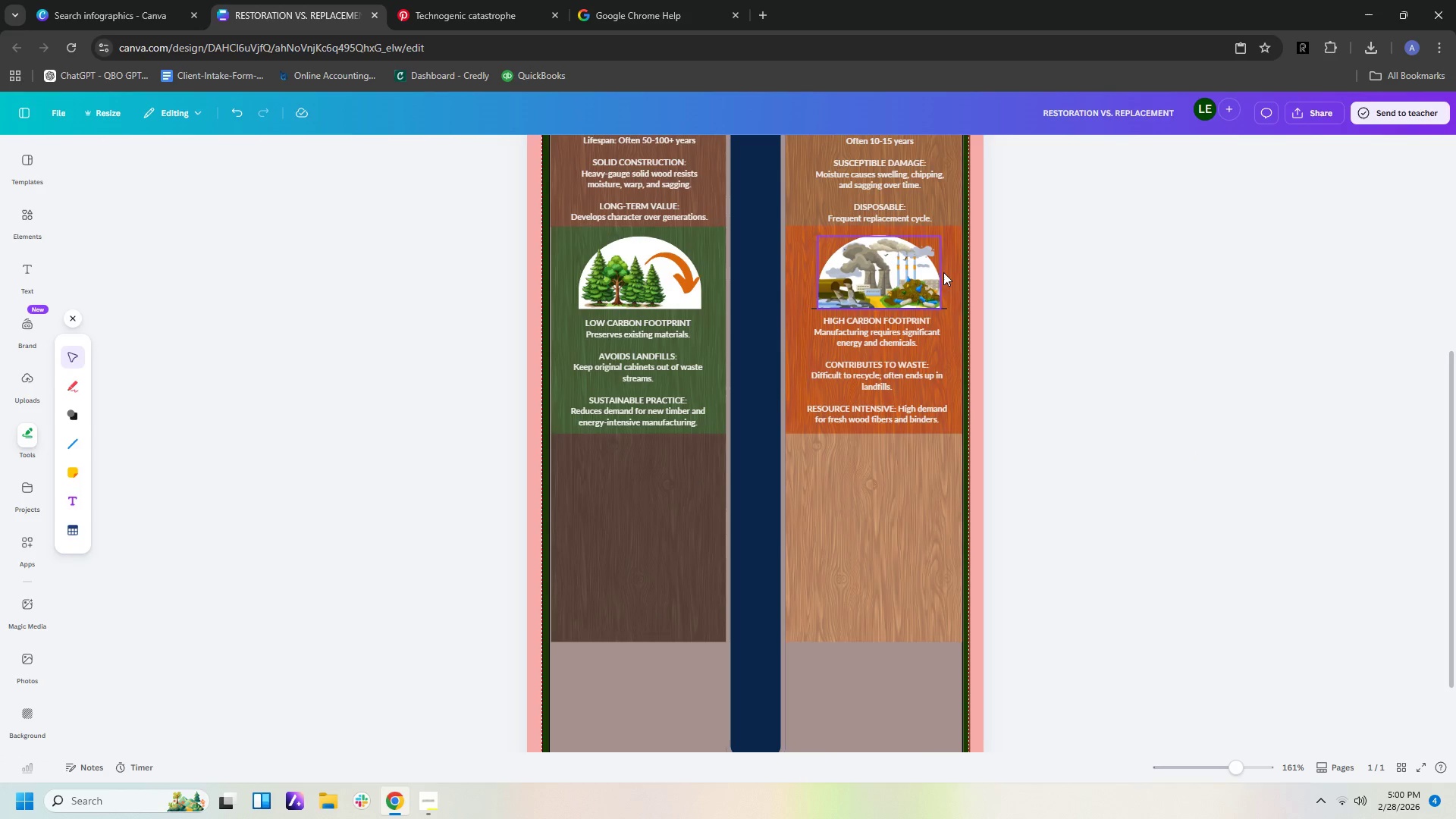 
wait(7.39)
 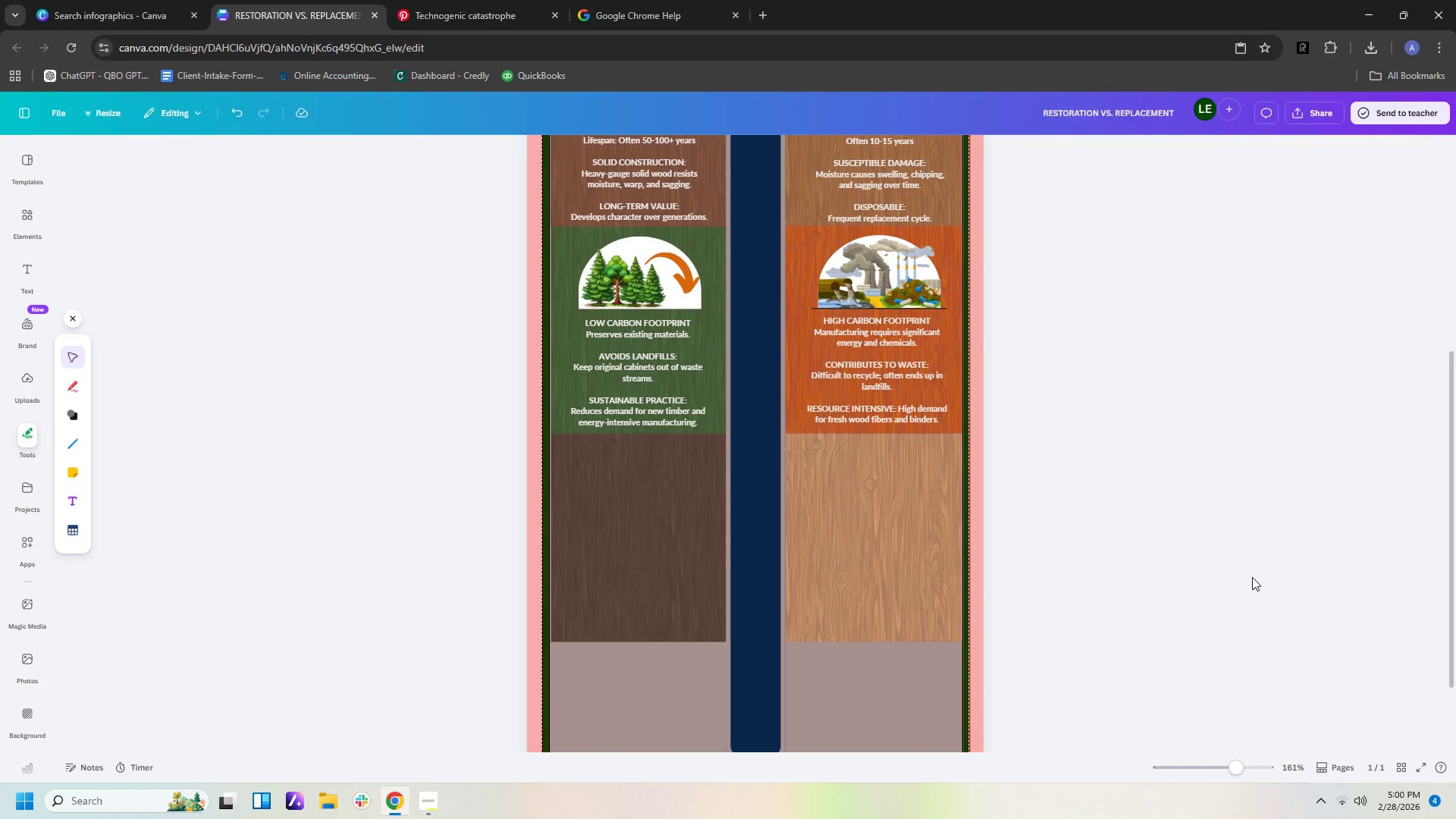 
left_click([485, 14])
 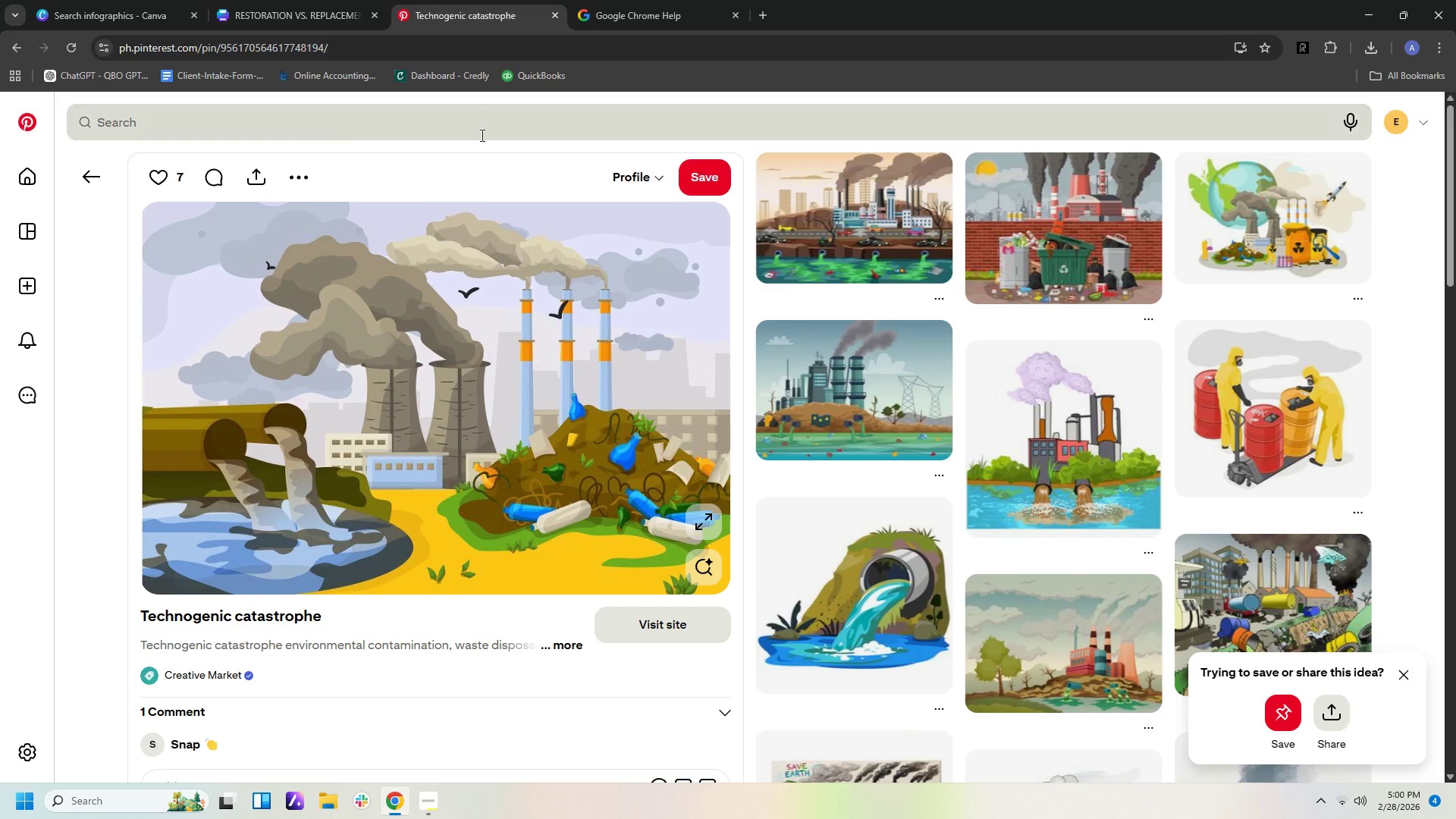 
left_click([481, 137])
 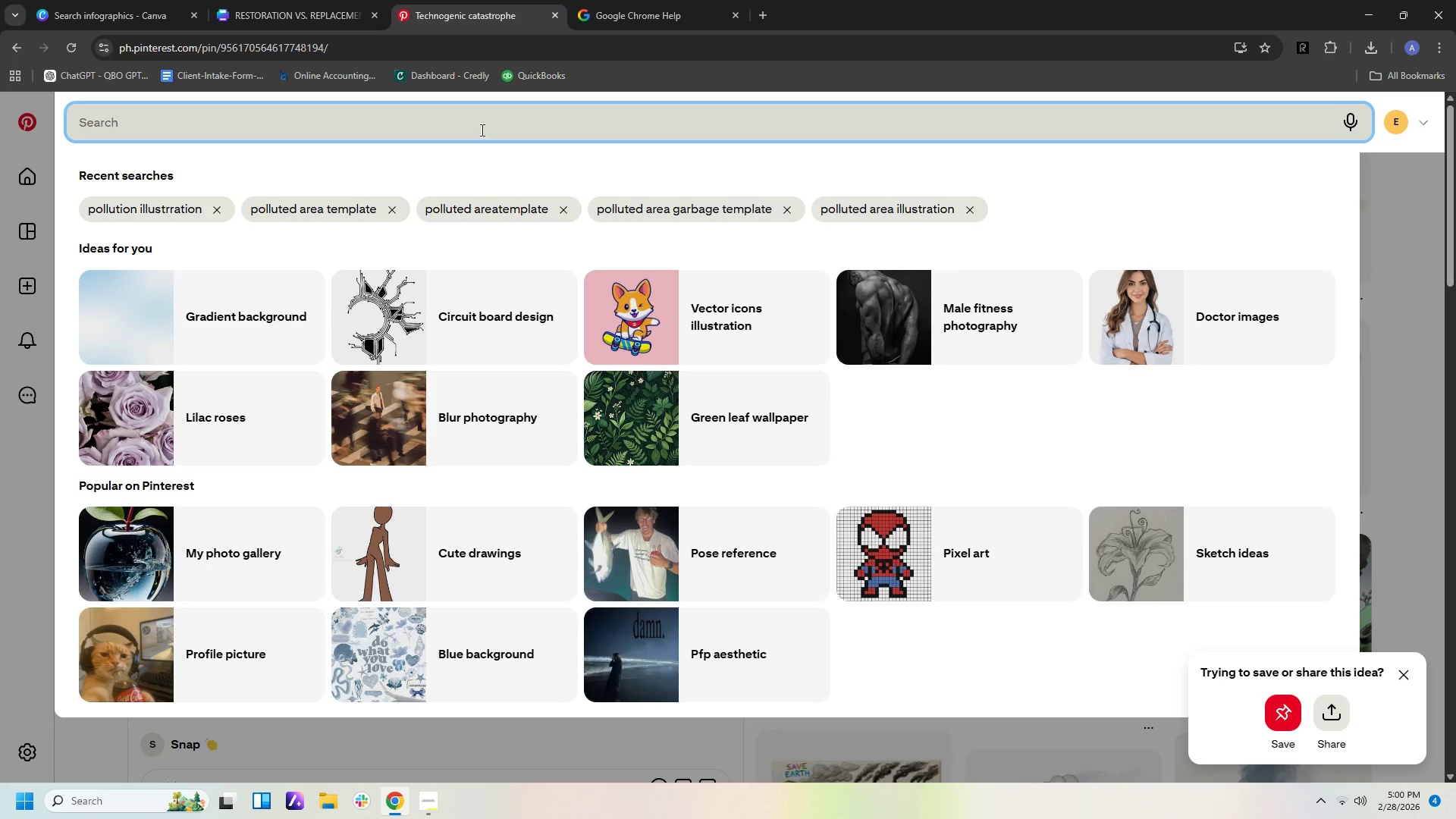 
type(restoring wood drawings)
key(Backspace)
 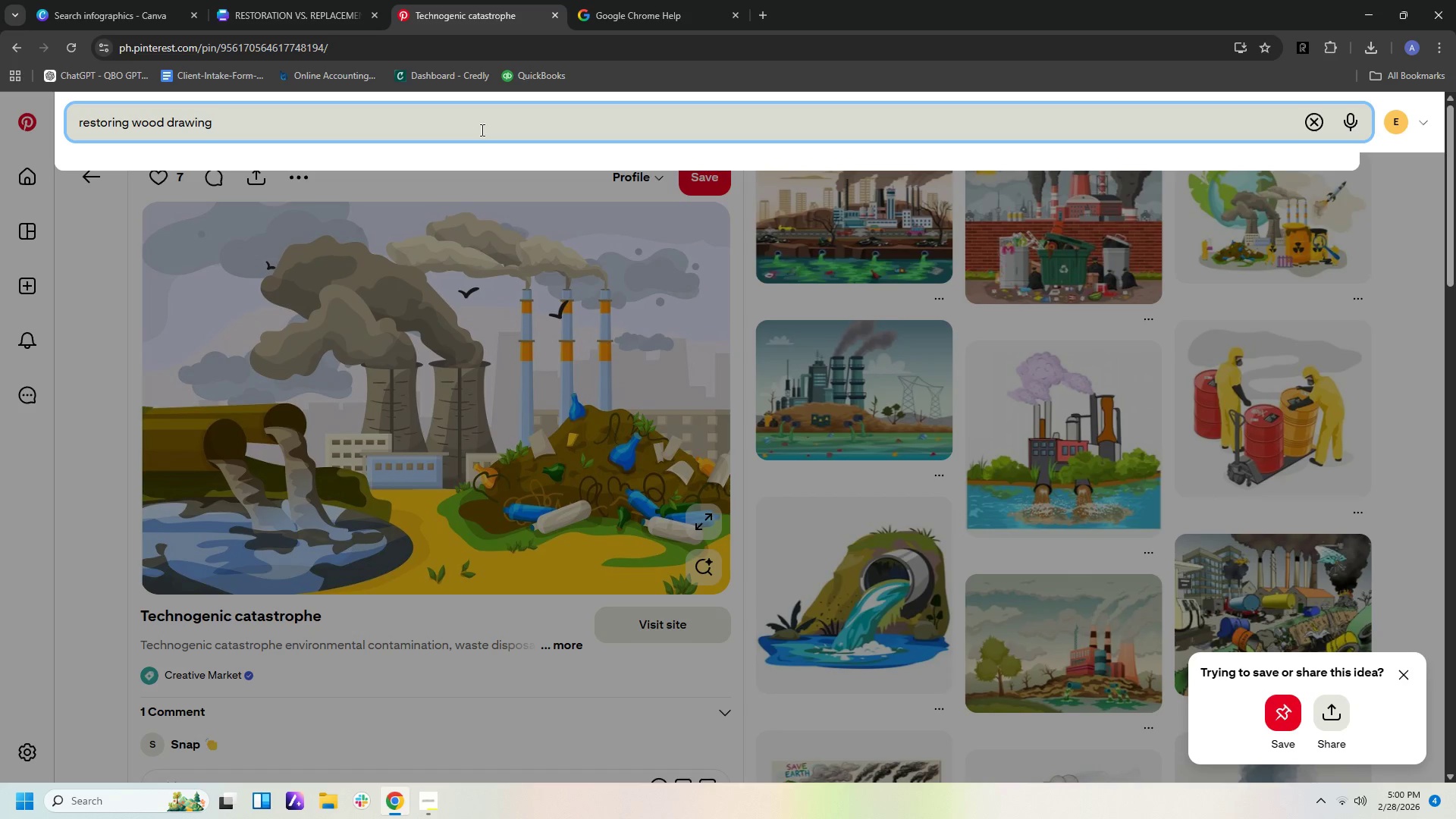 
key(Enter)
 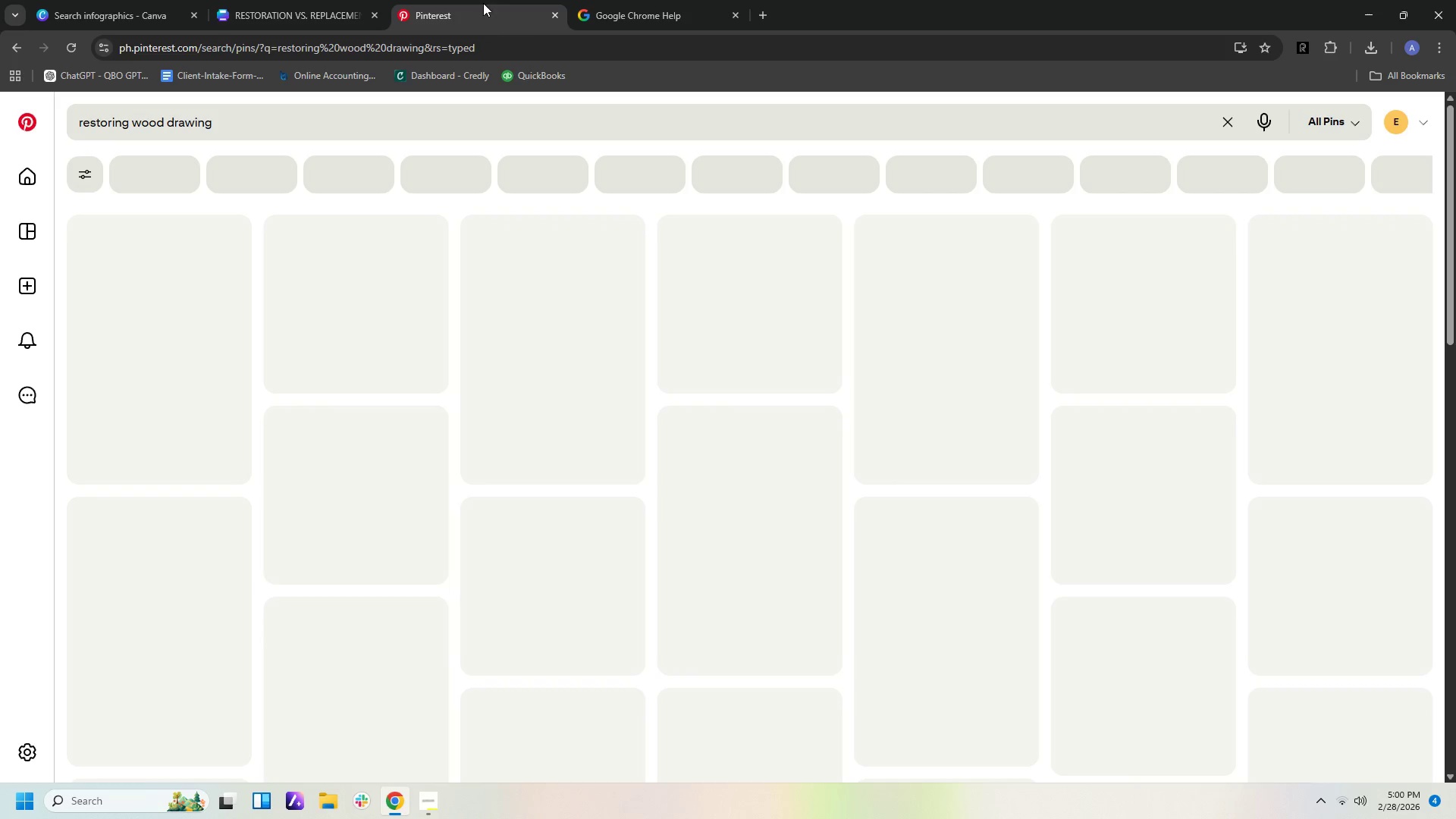 
mouse_move([690, 192])
 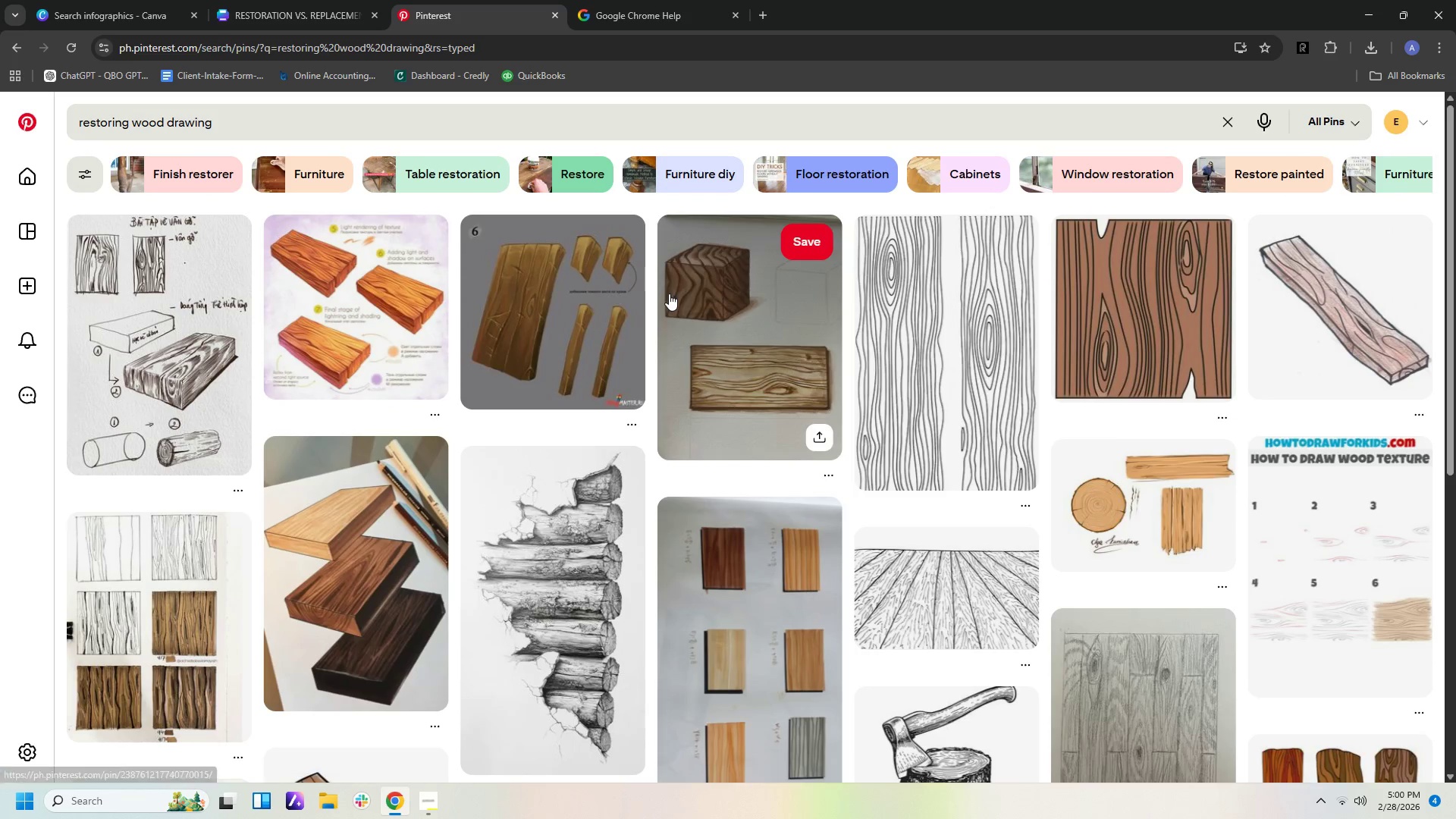 
scroll: coordinate [658, 297], scroll_direction: down, amount: 14.0
 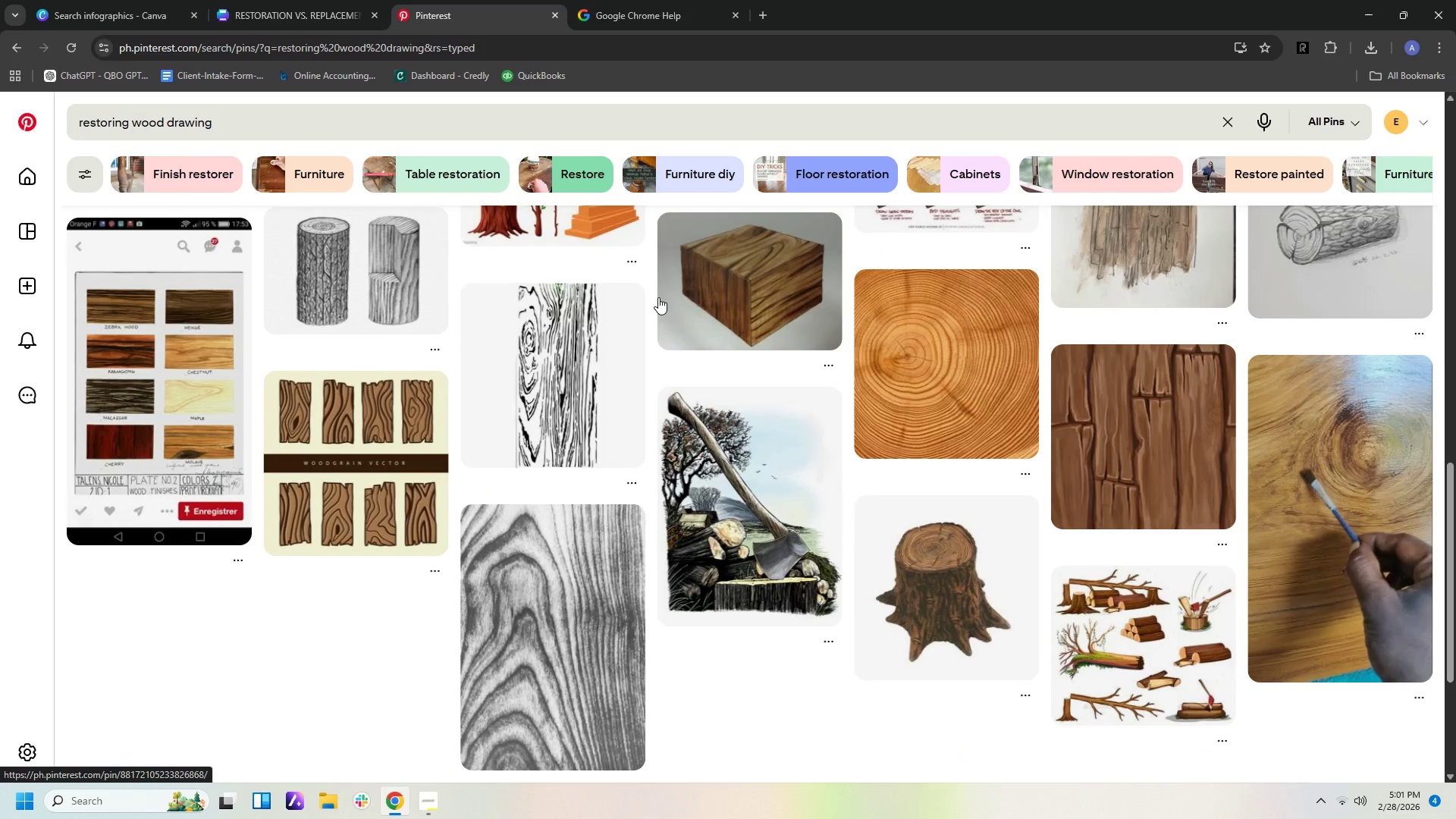 
scroll: coordinate [663, 307], scroll_direction: up, amount: 21.0
 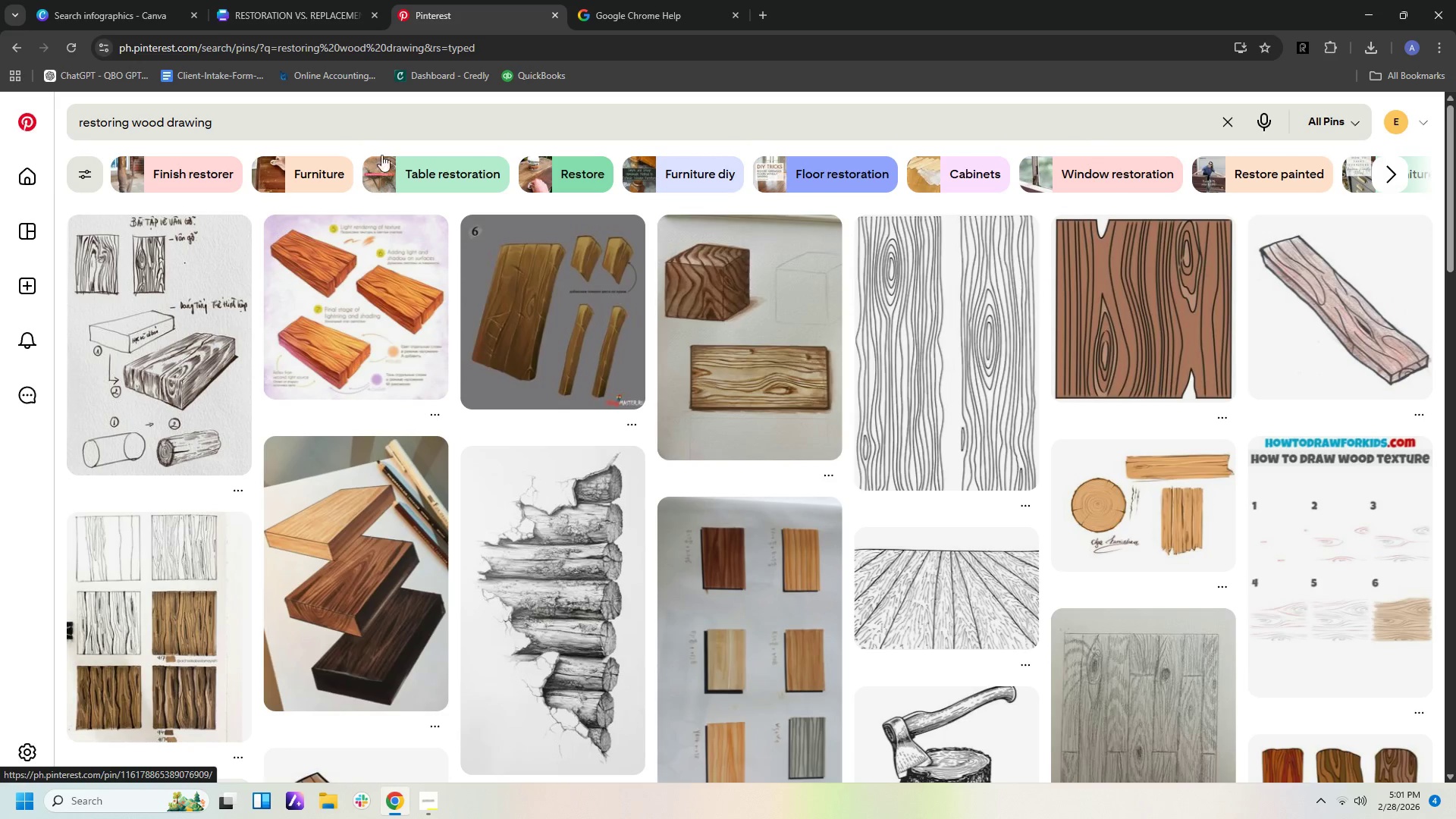 
left_click([380, 119])
 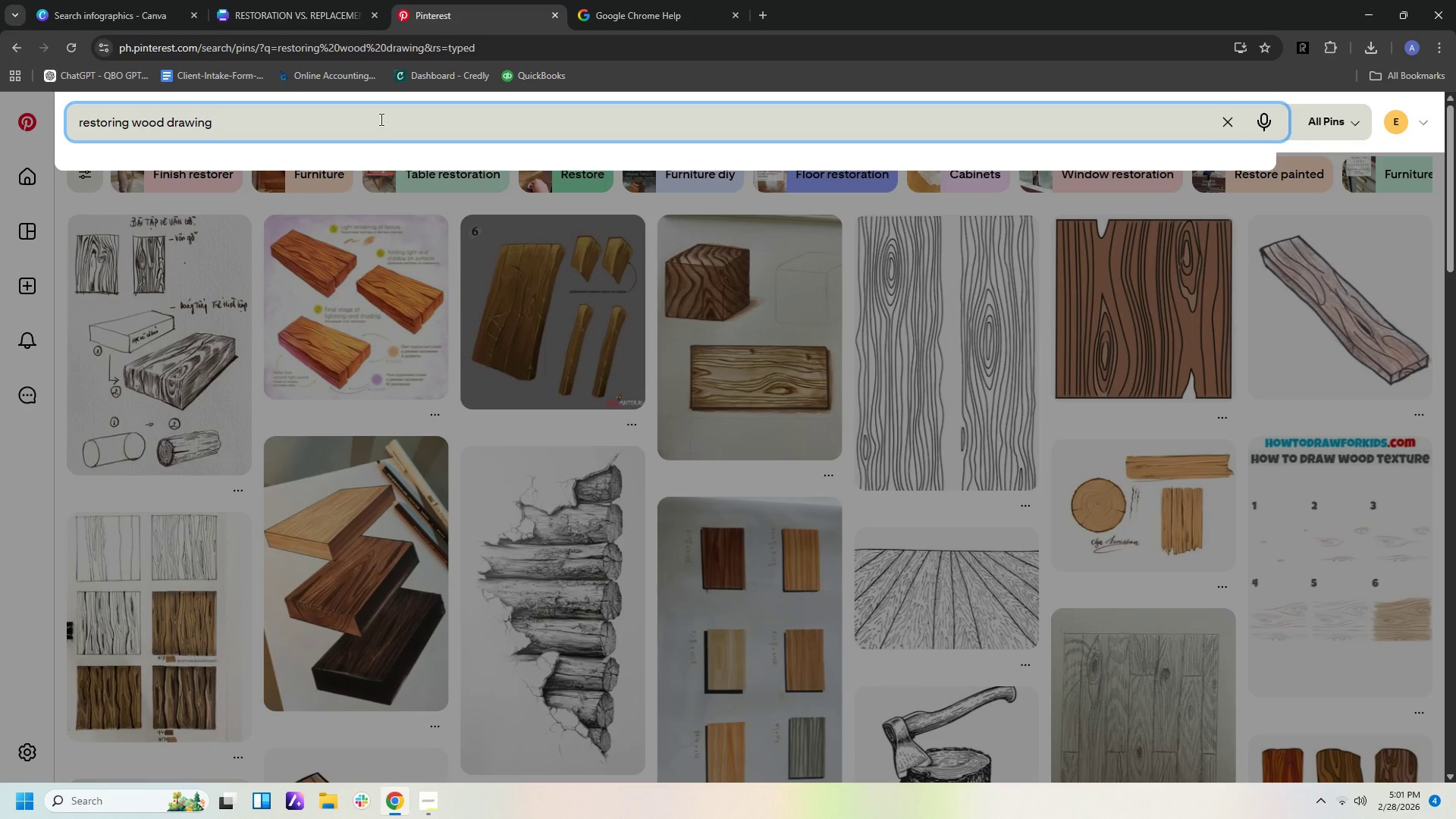 
type( with hand)
 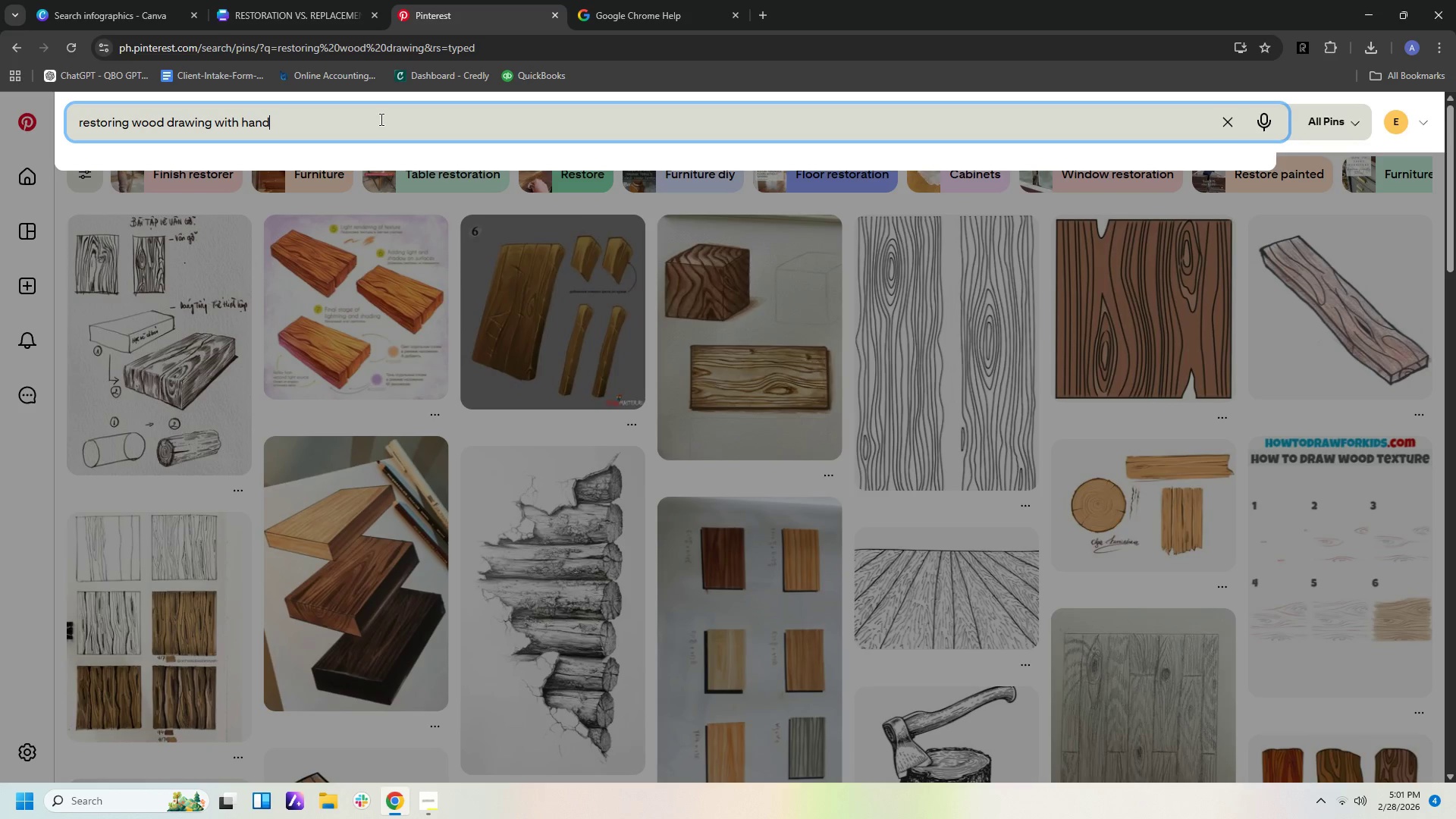 
key(Enter)
 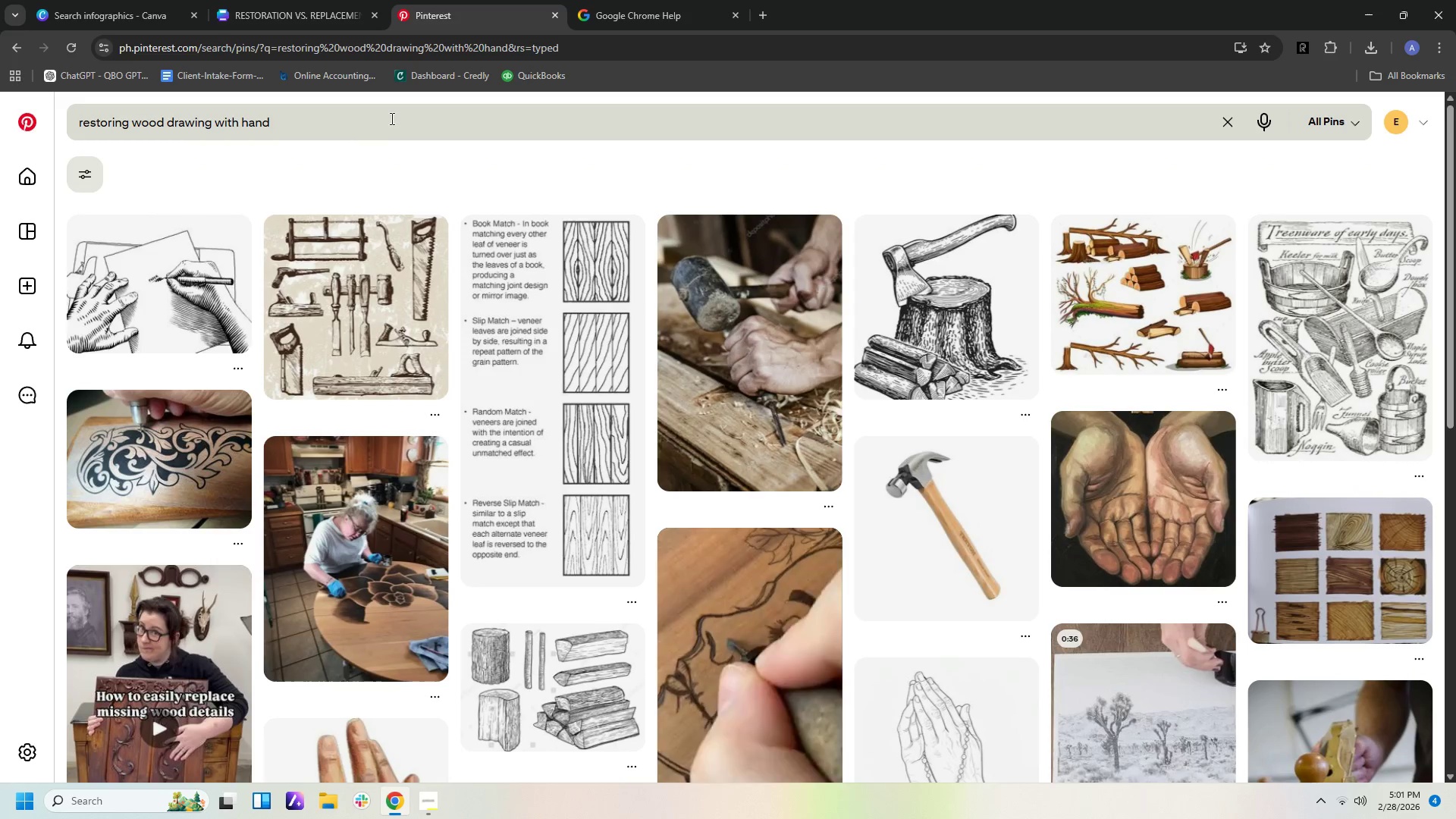 
scroll: coordinate [785, 374], scroll_direction: down, amount: 18.0
 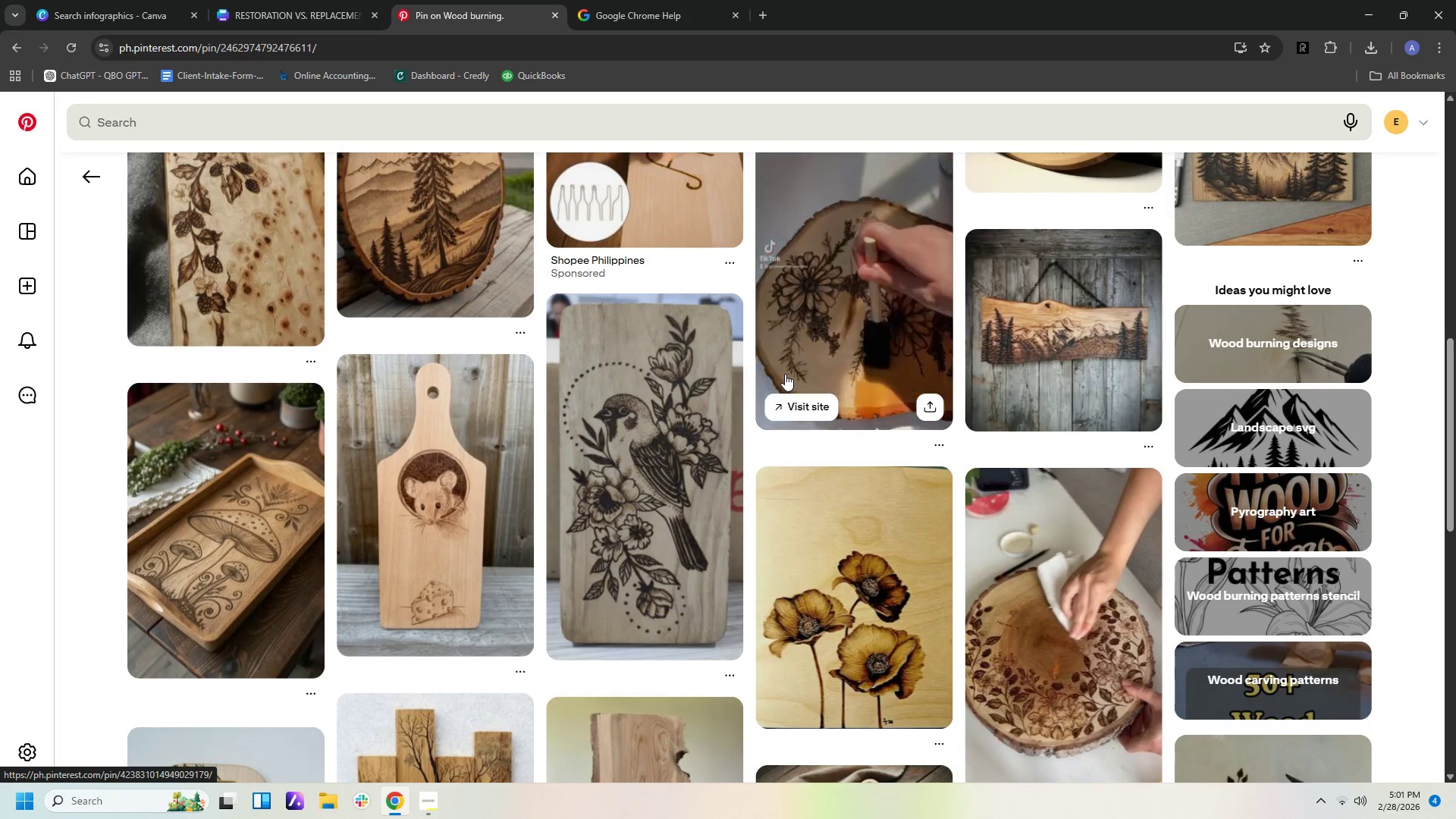 
scroll: coordinate [785, 374], scroll_direction: down, amount: 4.0
 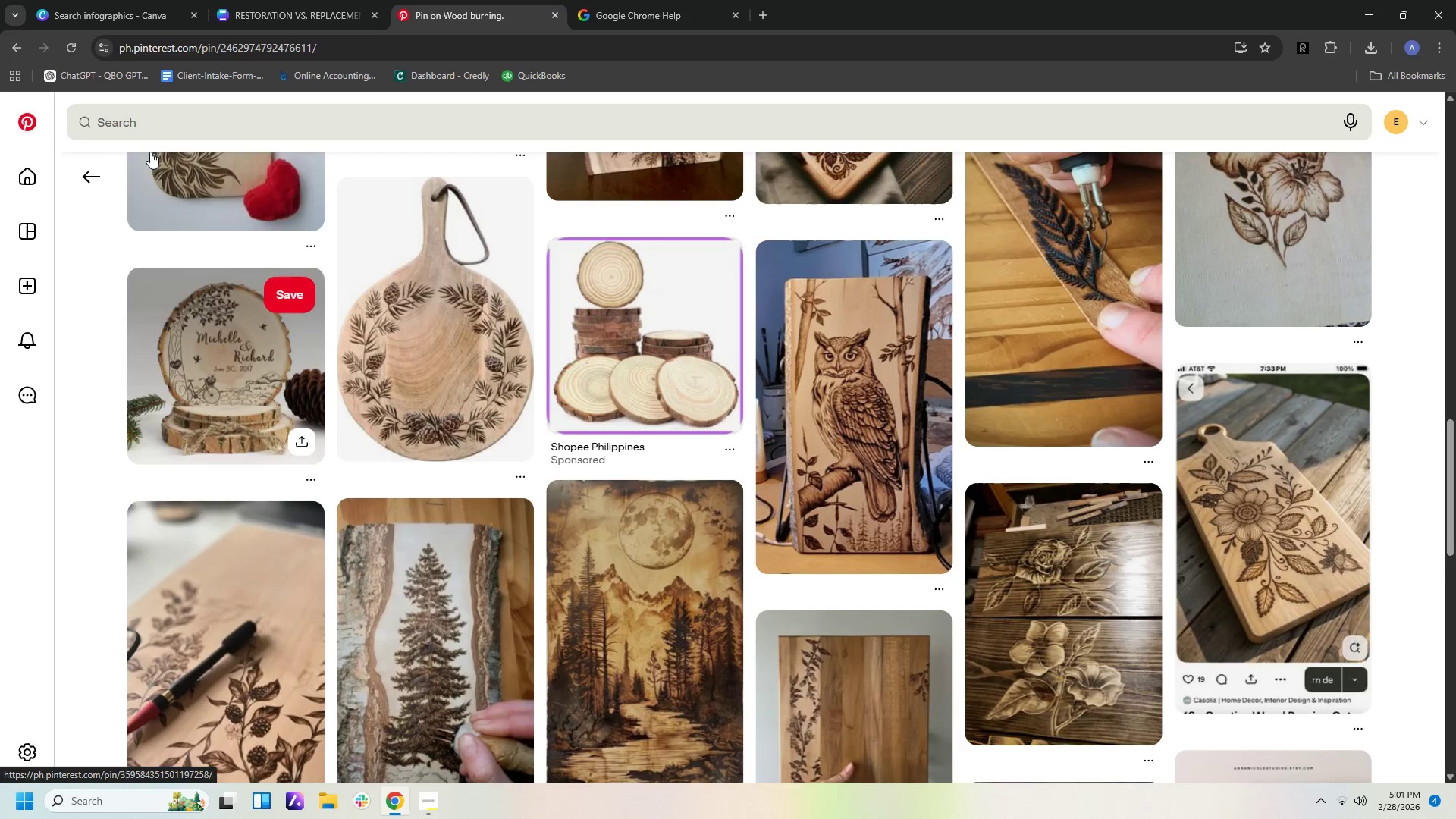 
double_click([176, 111])
 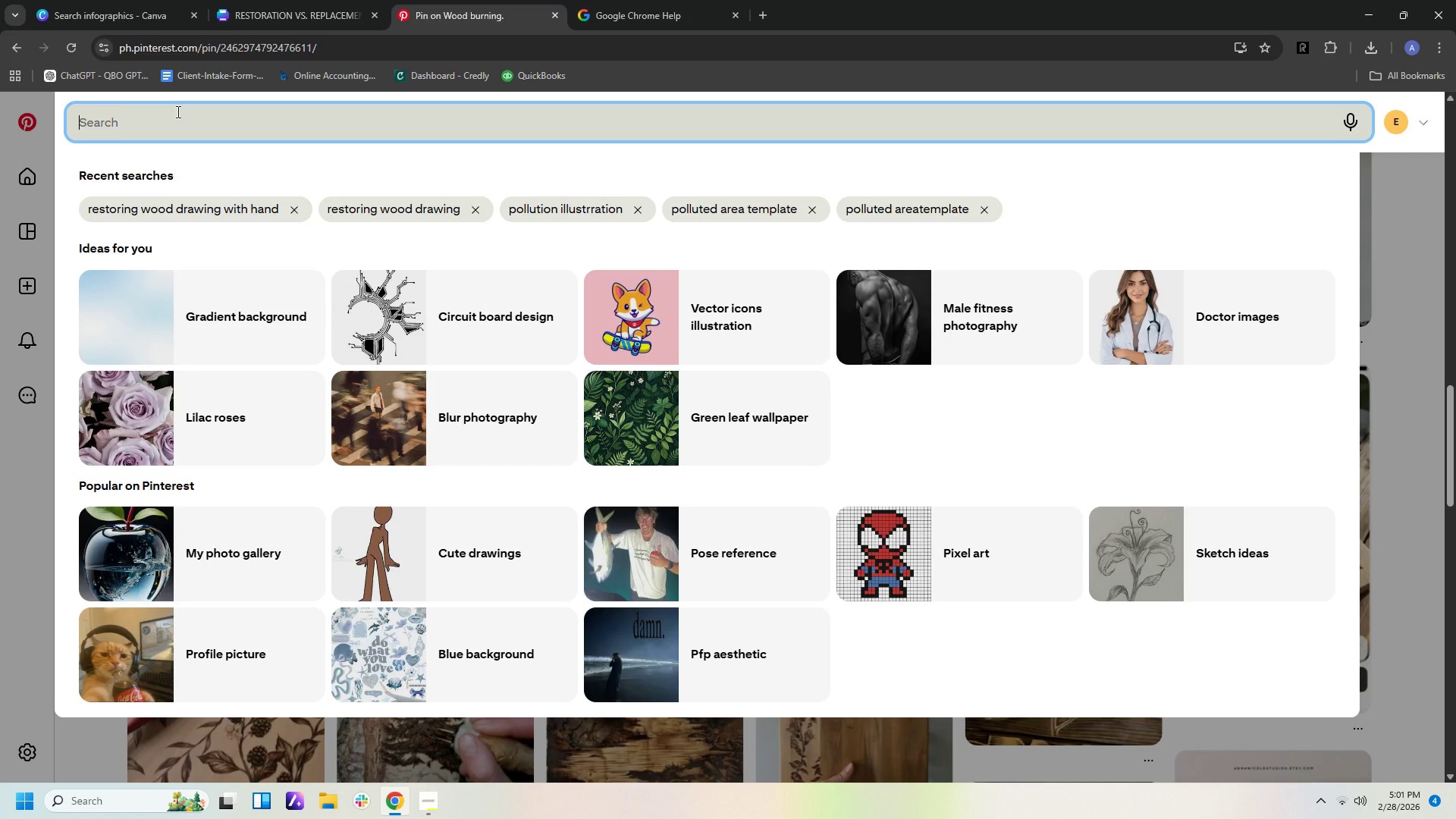 
type(restoring wwod with ja)
key(Backspace)
key(Backspace)
key(Backspace)
key(Backspace)
key(Backspace)
key(Backspace)
key(Backspace)
key(Backspace)
key(Backspace)
type(od with hand)
 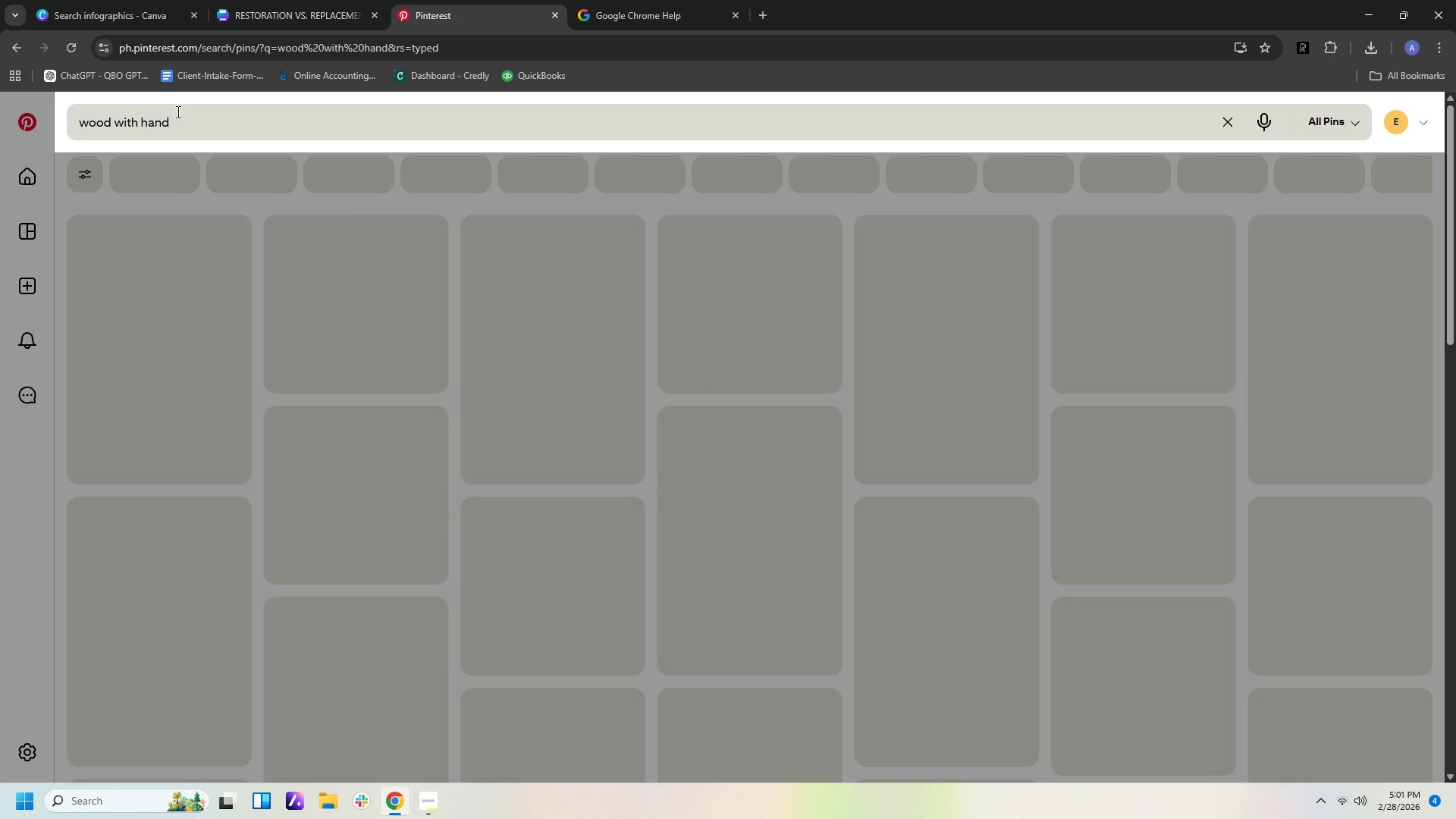 
key(Enter)
 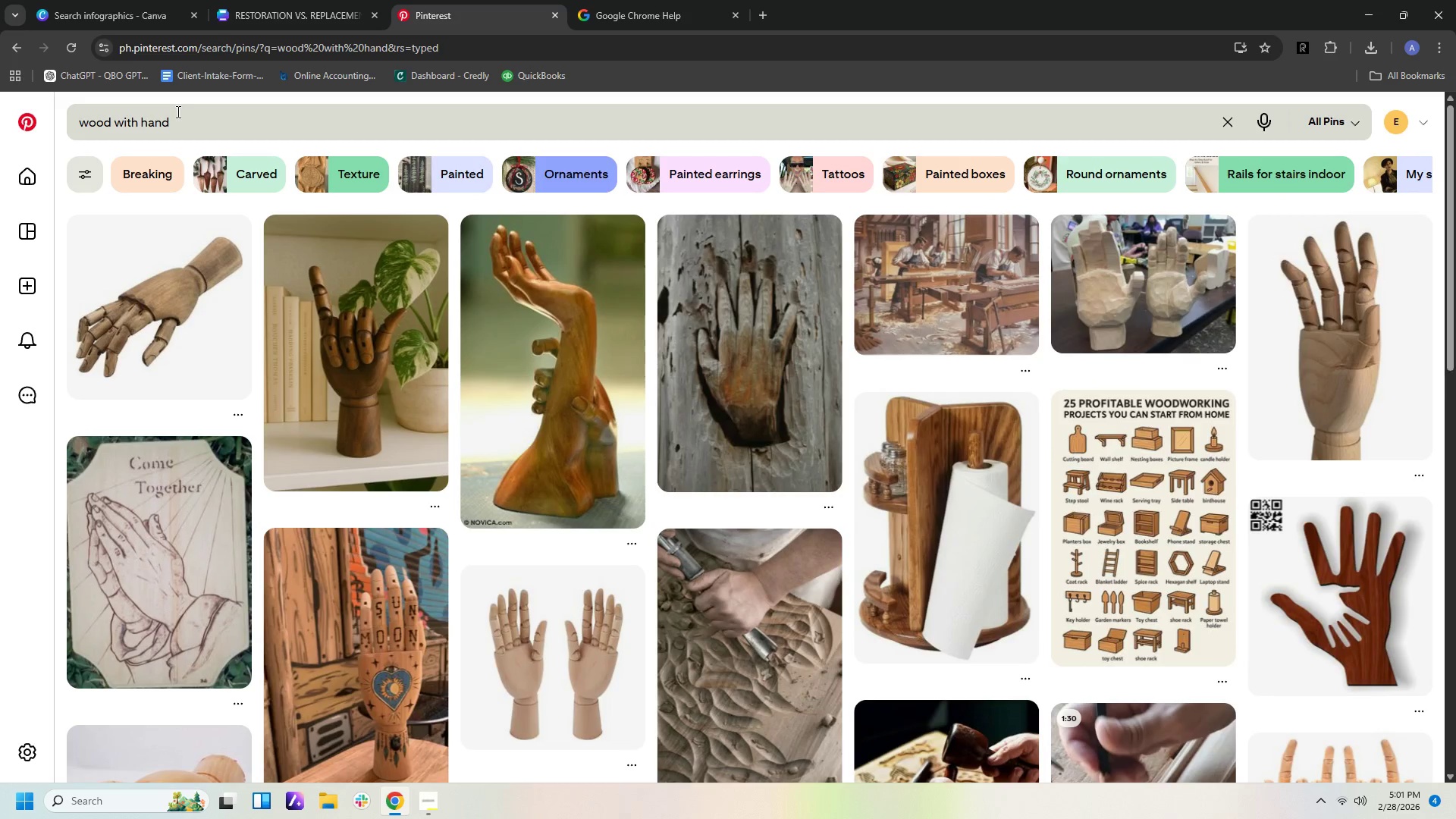 
wait(5.44)
 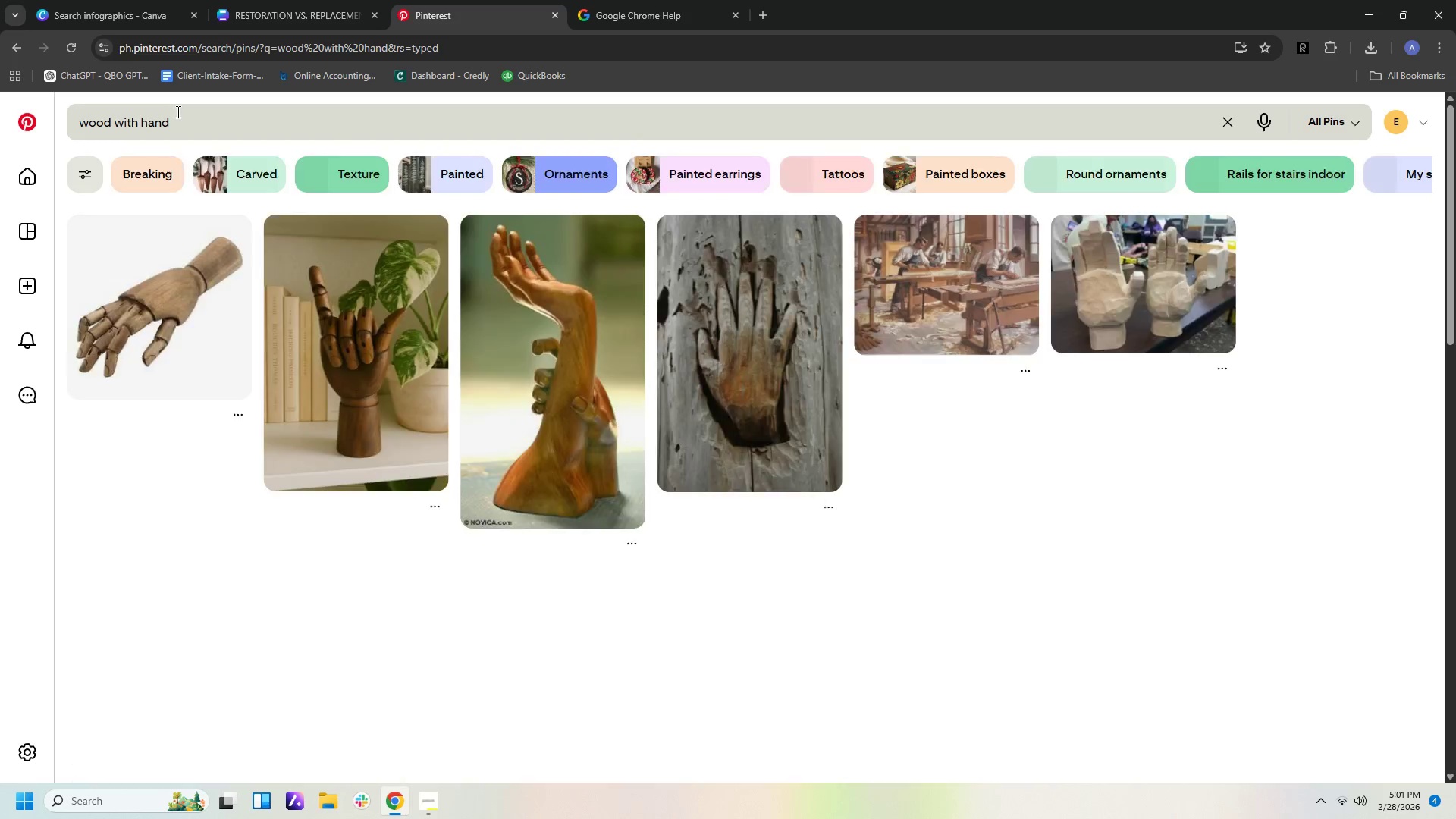 
scroll: coordinate [980, 314], scroll_direction: down, amount: 3.0
 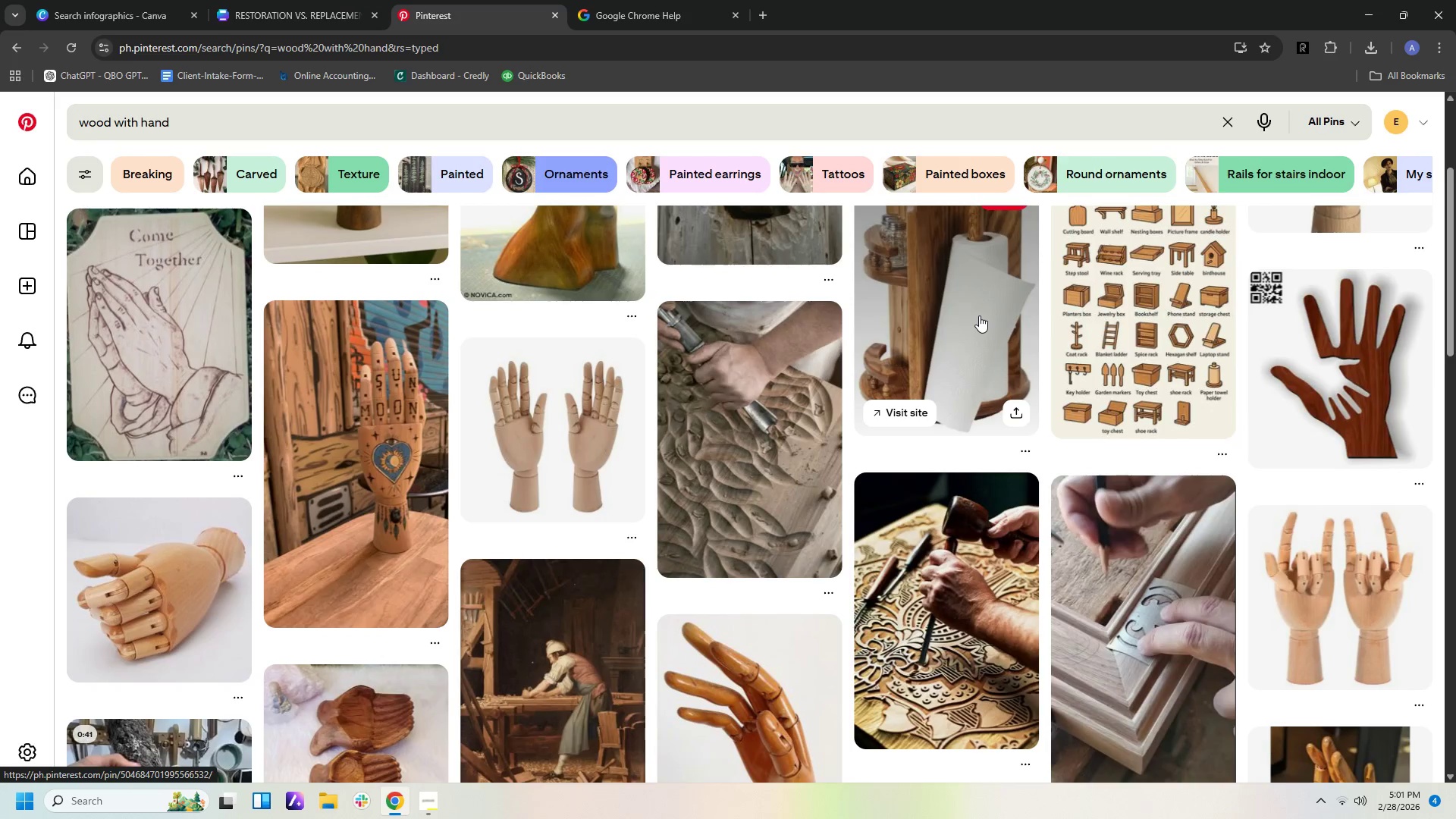 
left_click([979, 315])
 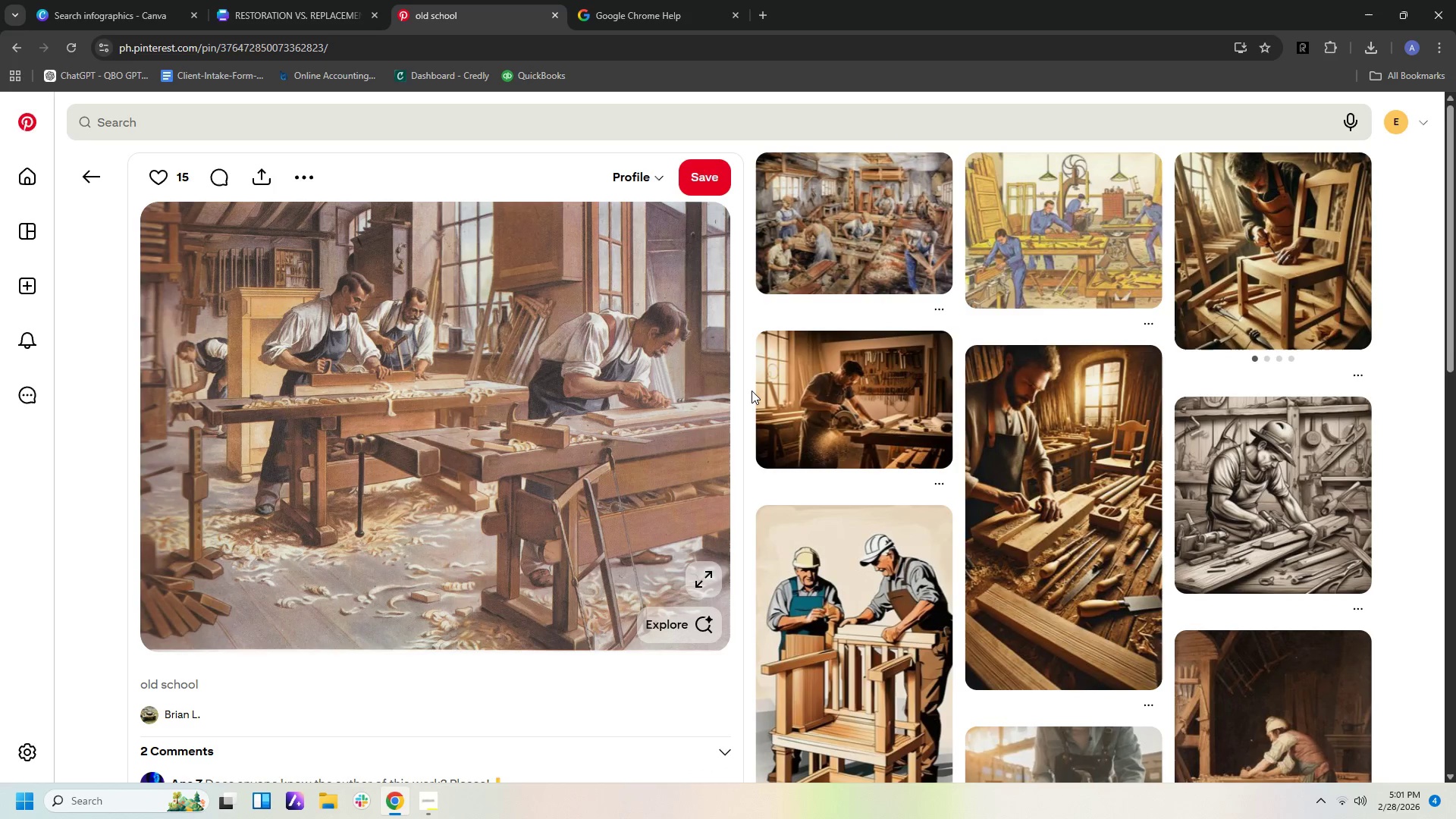 
scroll: coordinate [979, 315], scroll_direction: up, amount: 4.0
 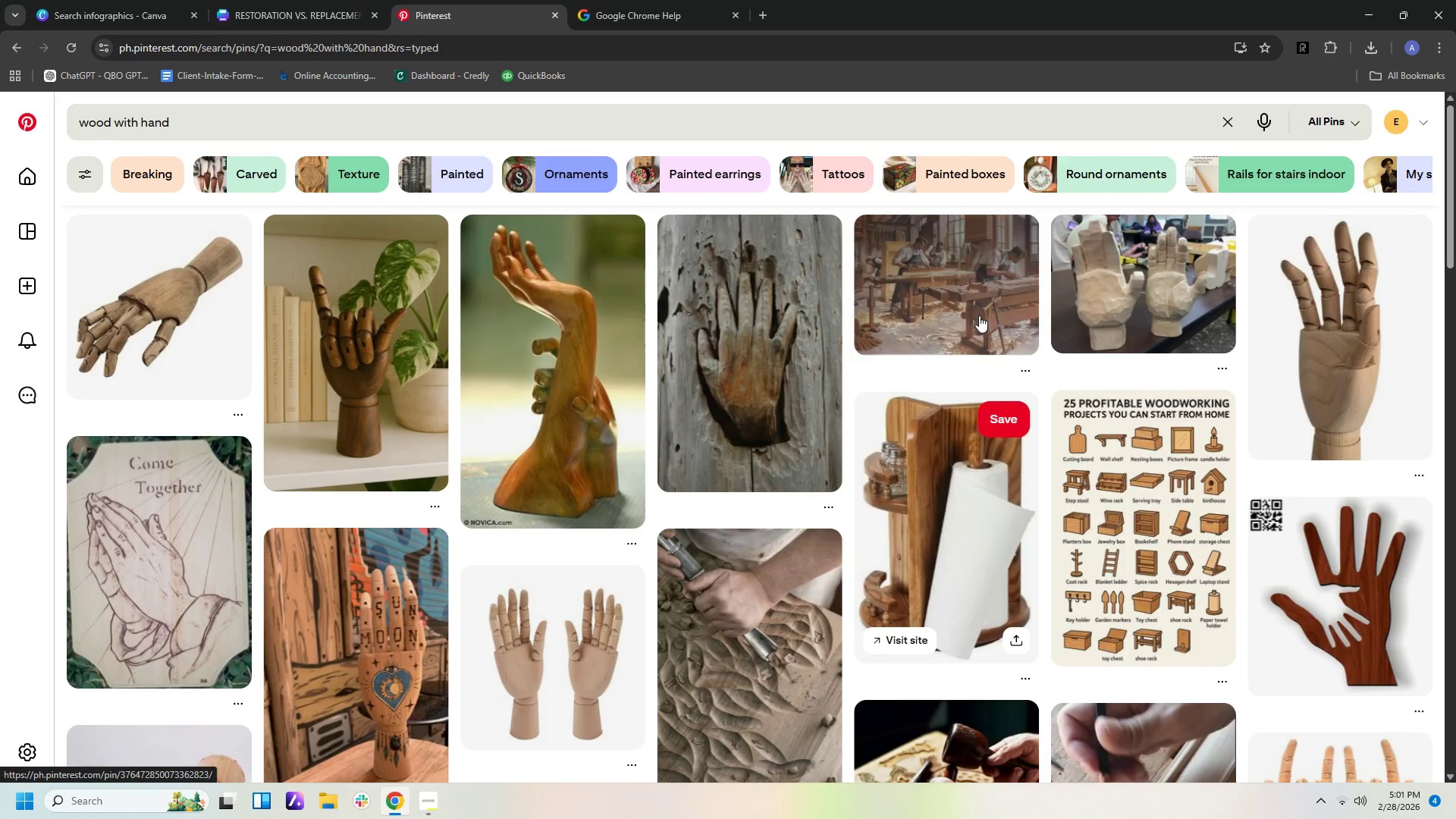 
scroll: coordinate [1311, 464], scroll_direction: down, amount: 15.0
 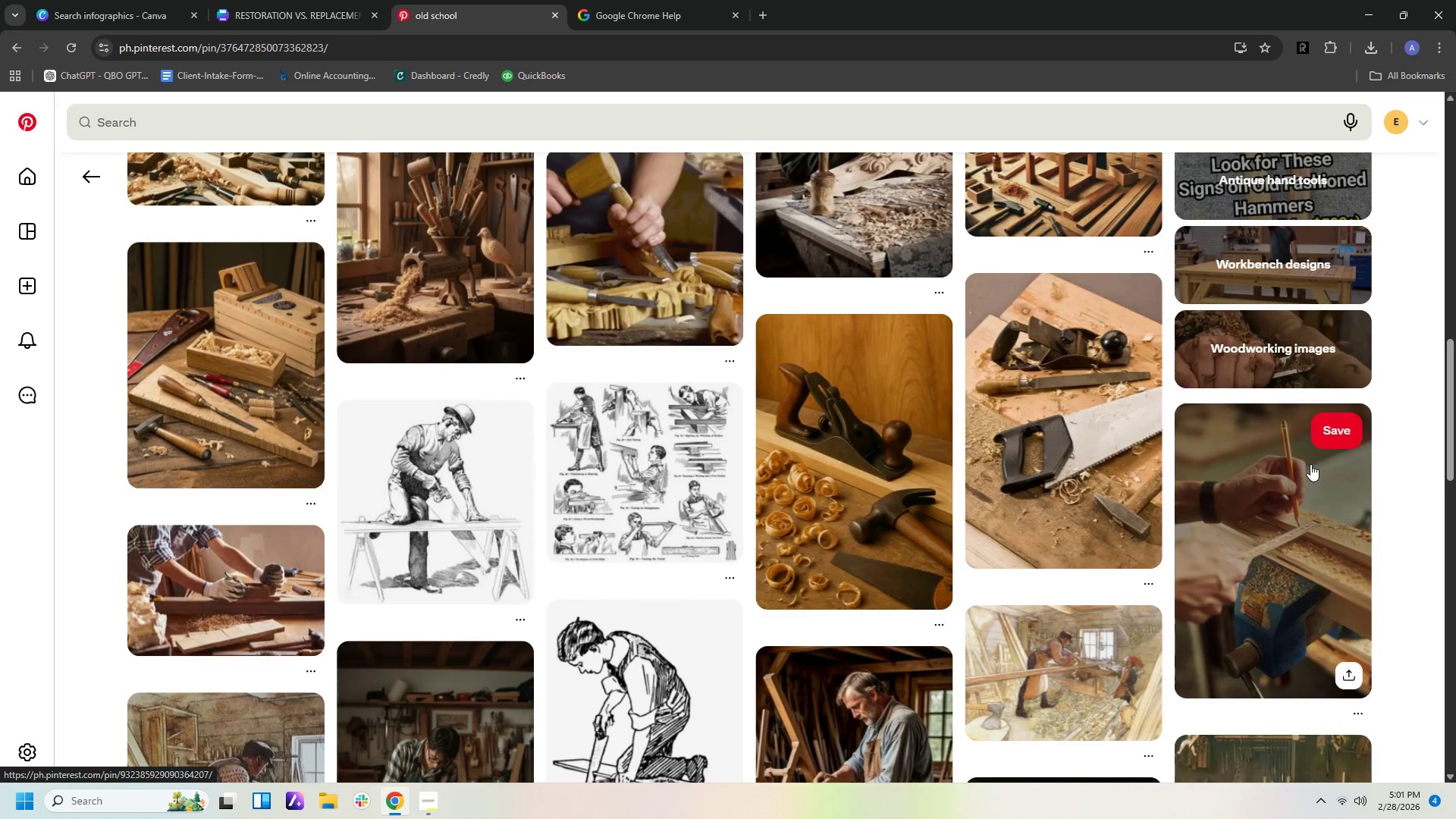 
scroll: coordinate [1307, 464], scroll_direction: down, amount: 7.0
 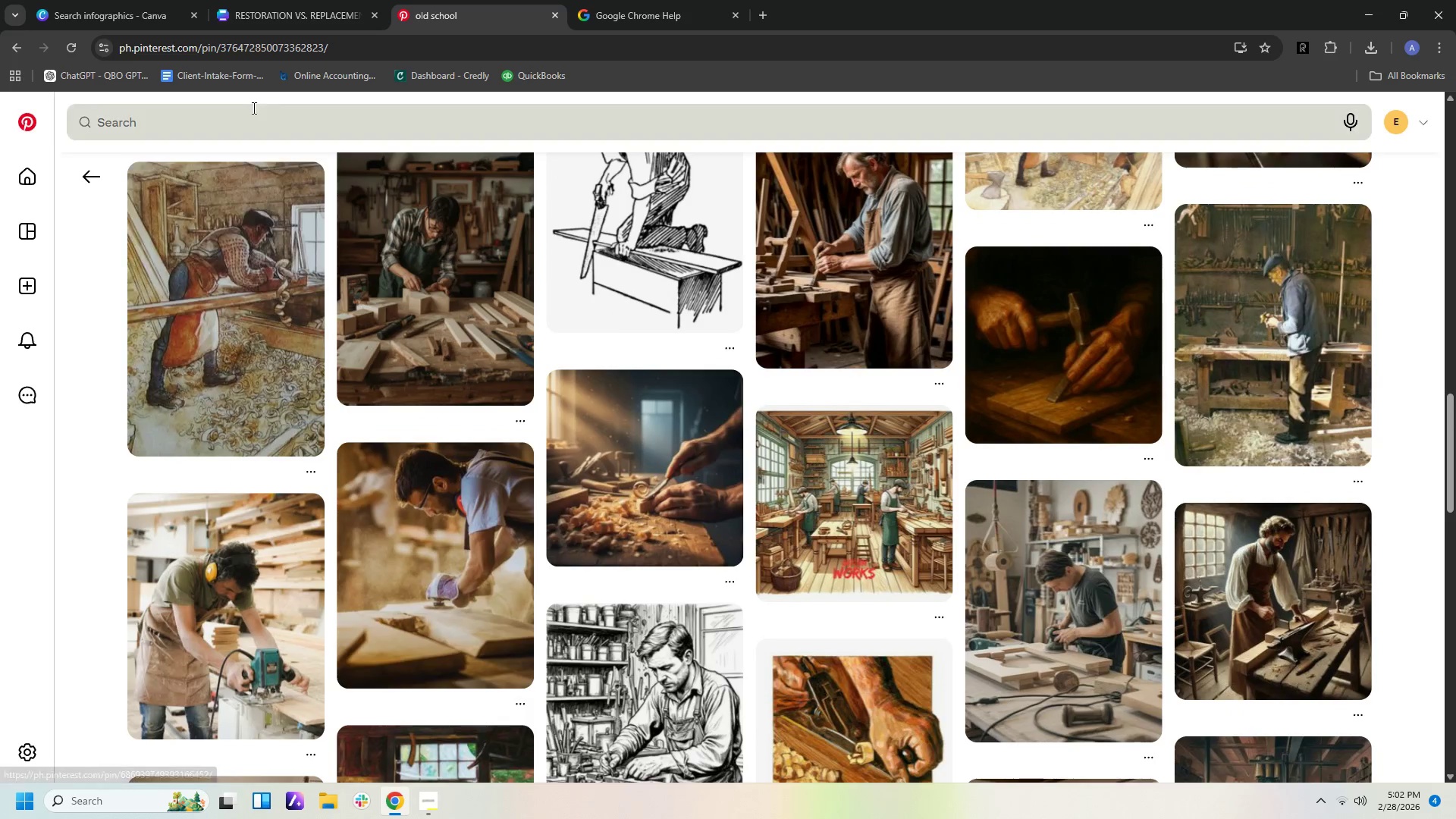 
left_click([226, 121])
 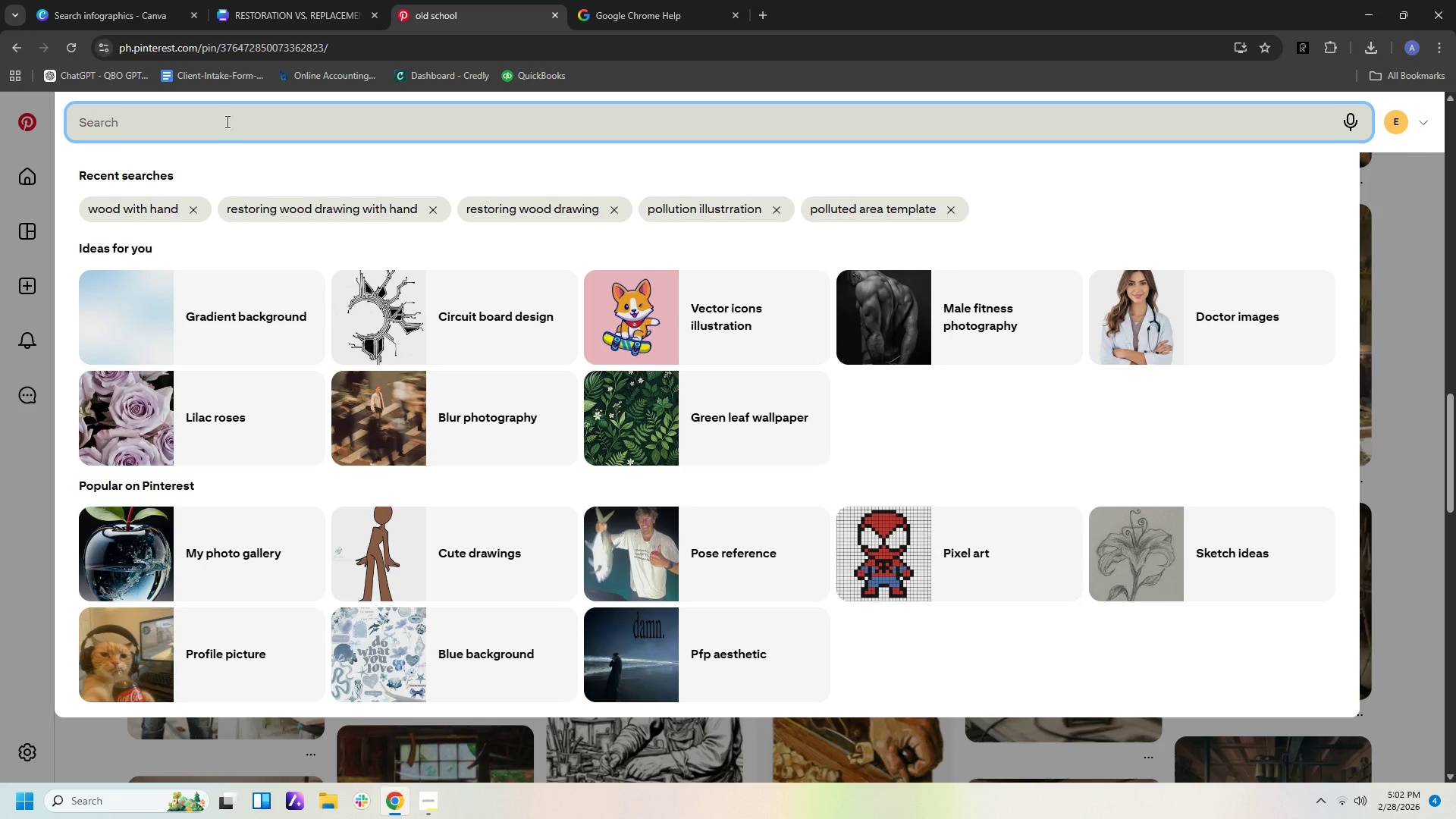 
type(wiping wood)
 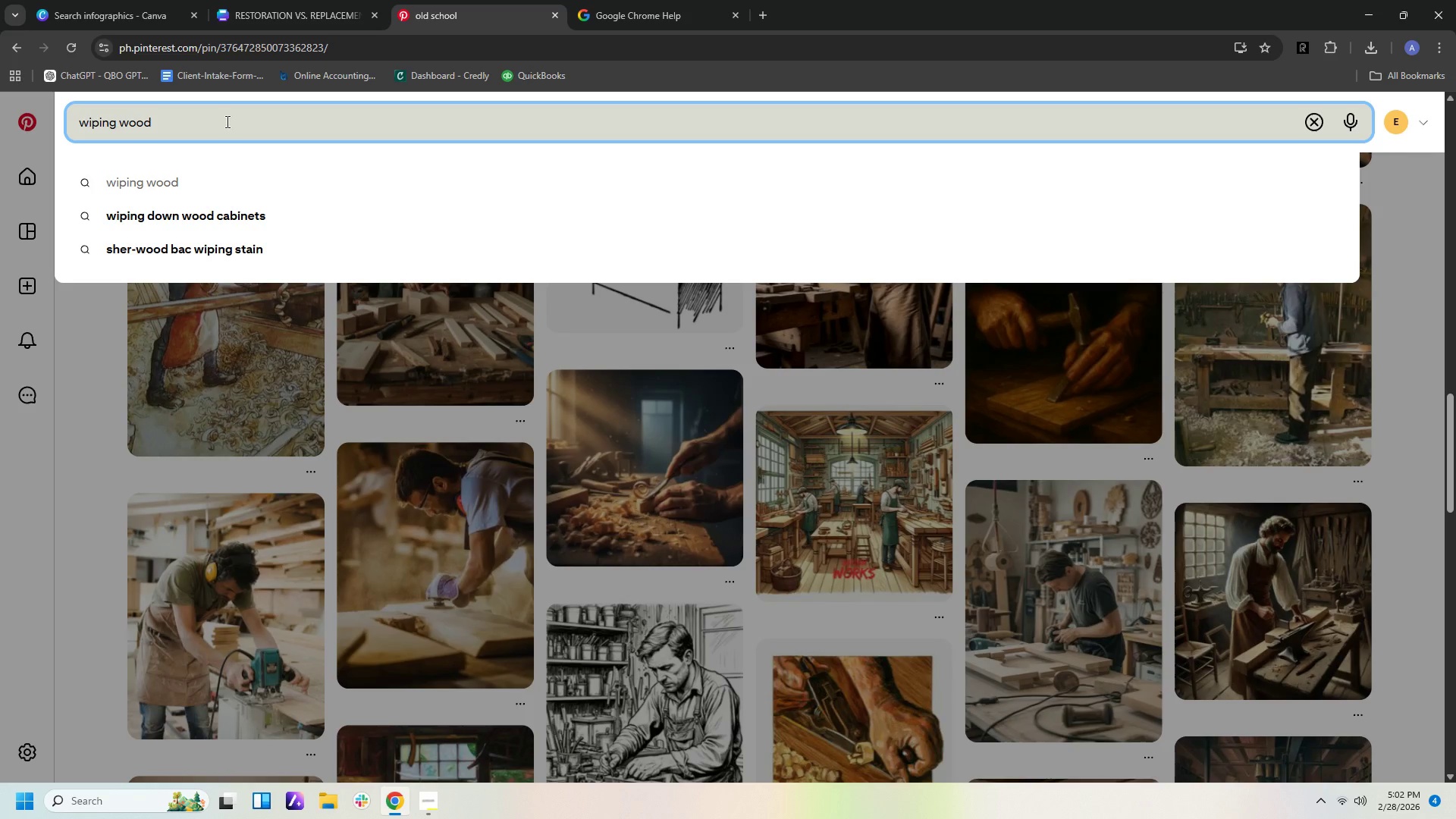 
key(Enter)
 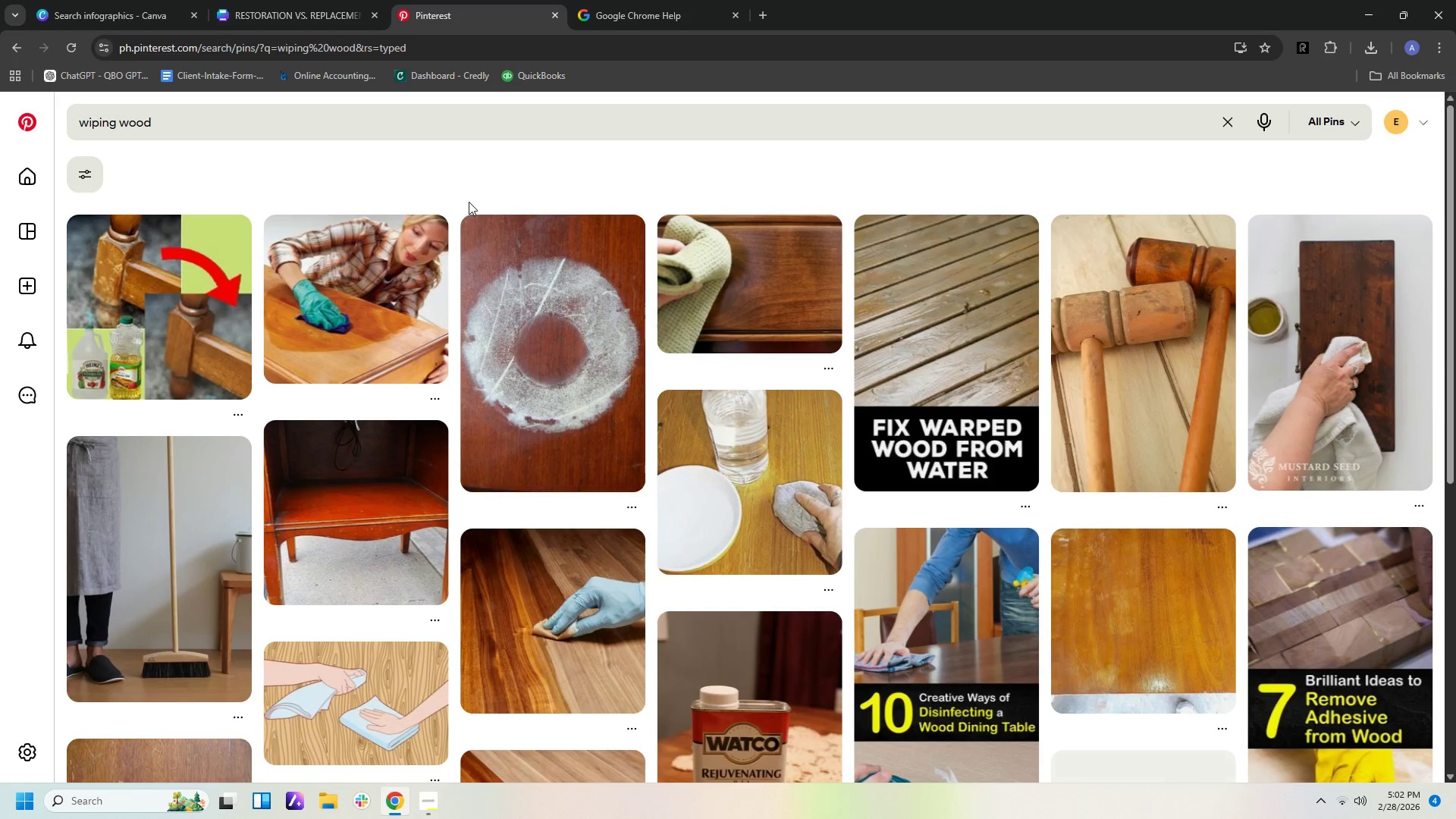 
wait(8.34)
 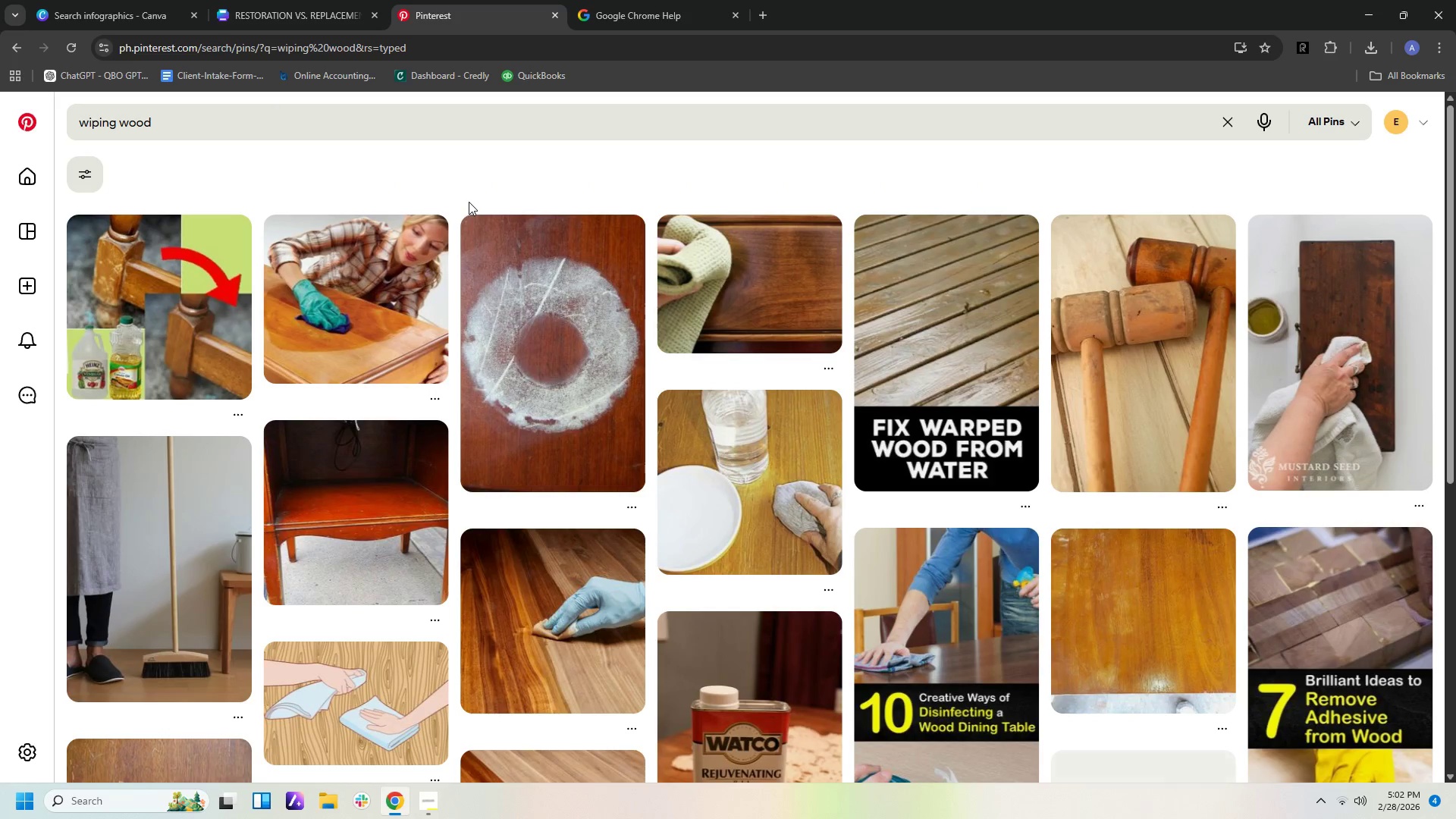 
scroll: coordinate [737, 565], scroll_direction: down, amount: 7.0
 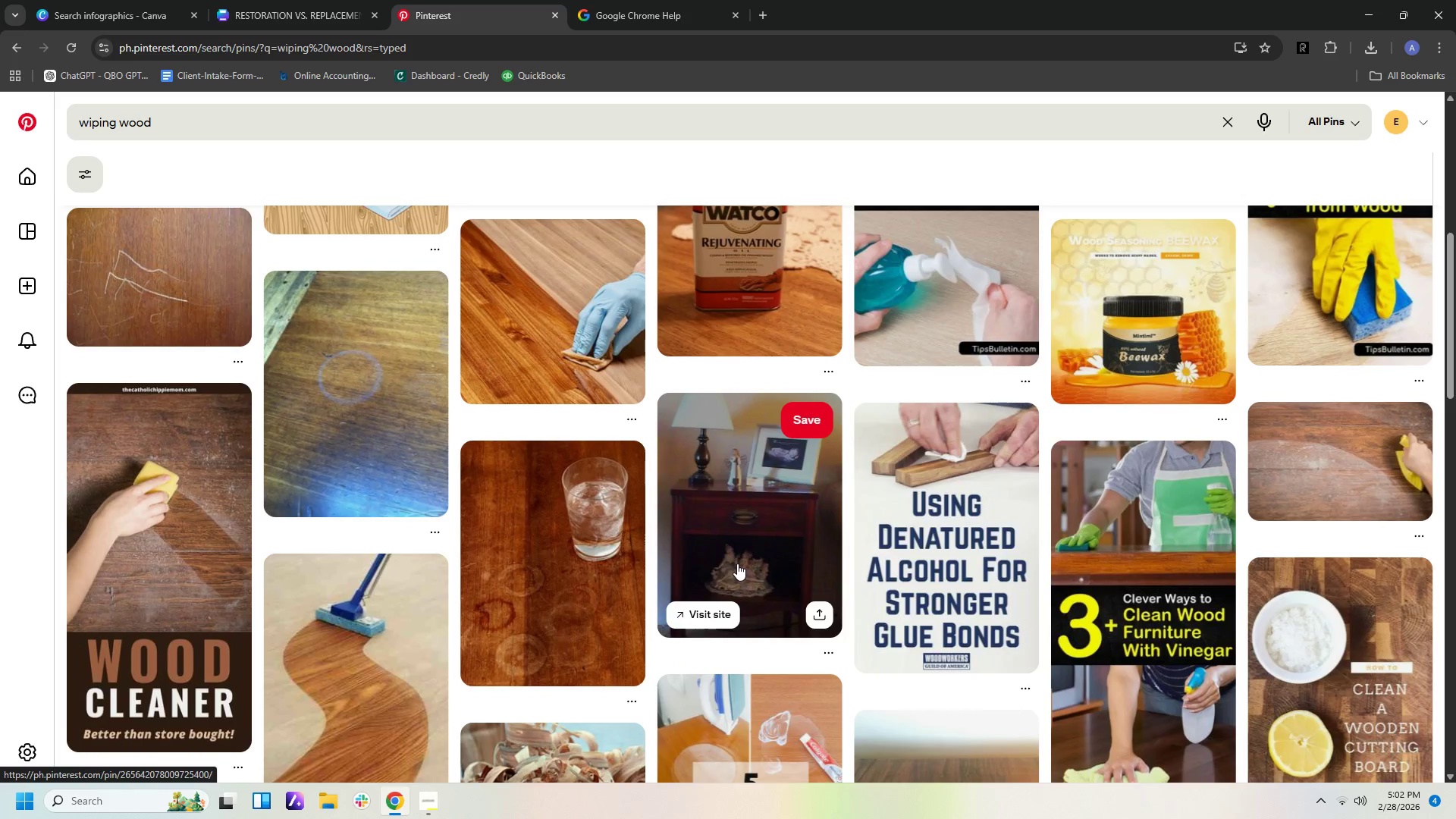 
scroll: coordinate [737, 561], scroll_direction: up, amount: 1.0
 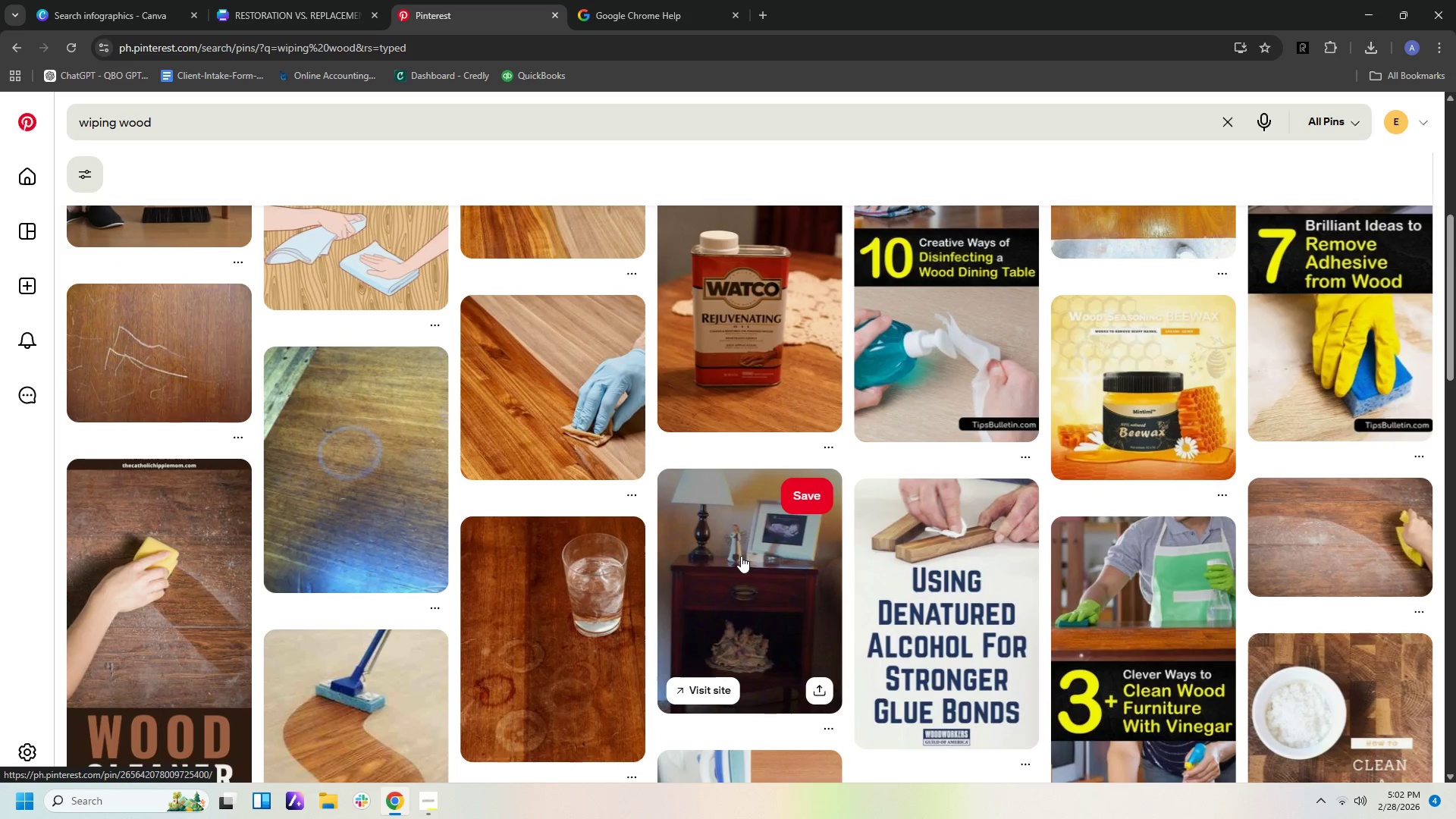 
scroll: coordinate [742, 556], scroll_direction: down, amount: 18.0
 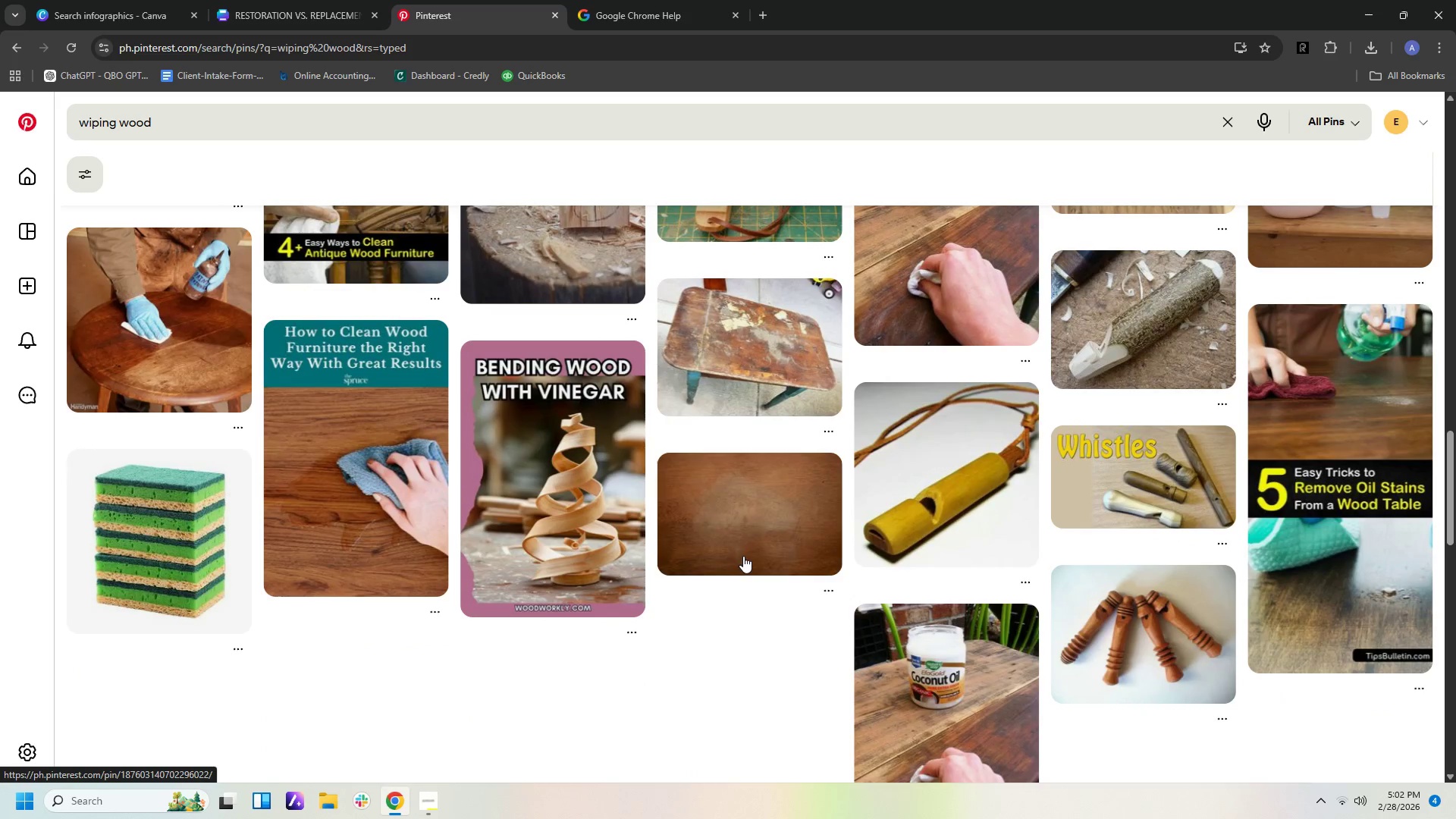 
scroll: coordinate [743, 556], scroll_direction: down, amount: 2.0
 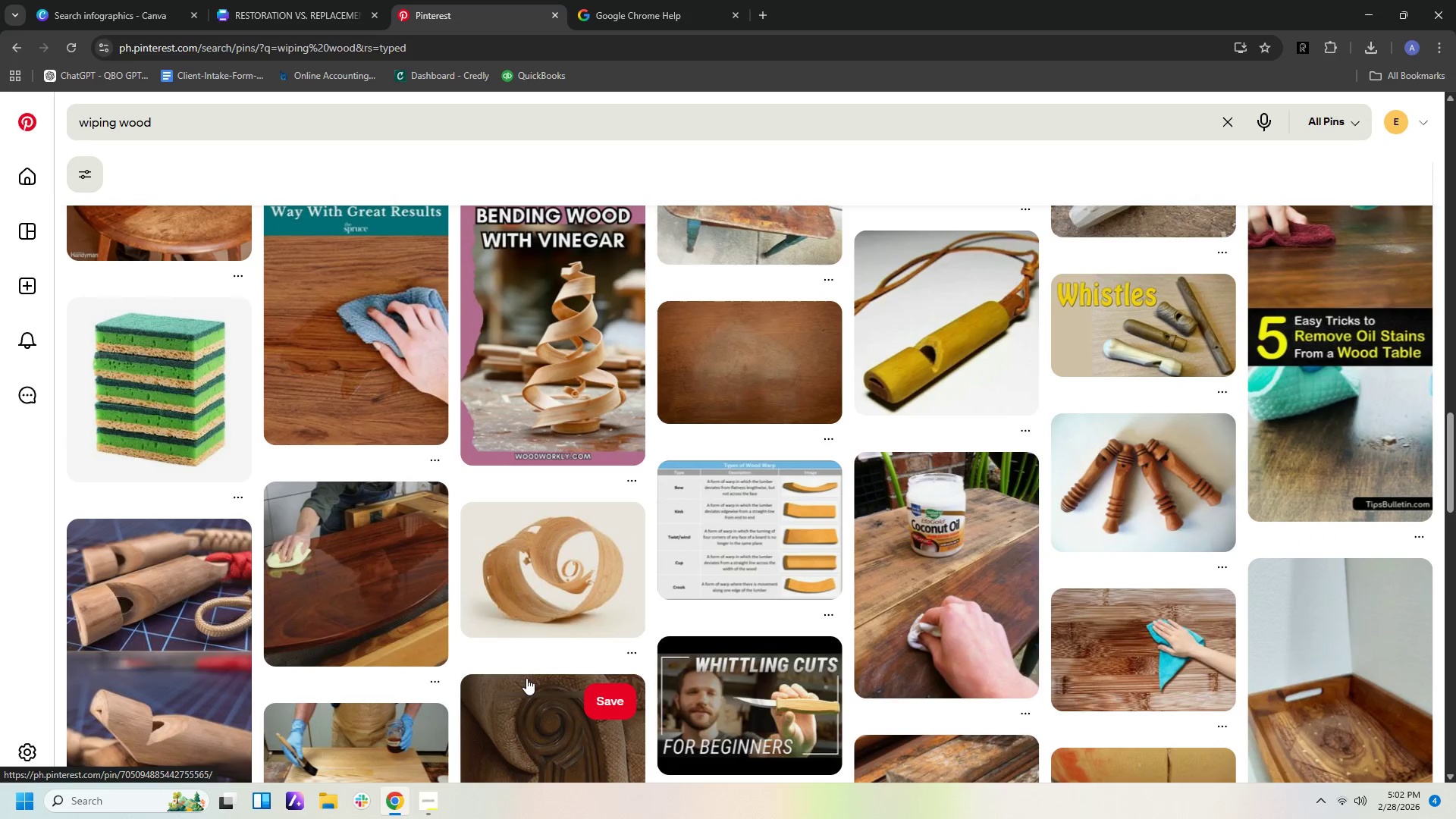 
left_click([390, 556])
 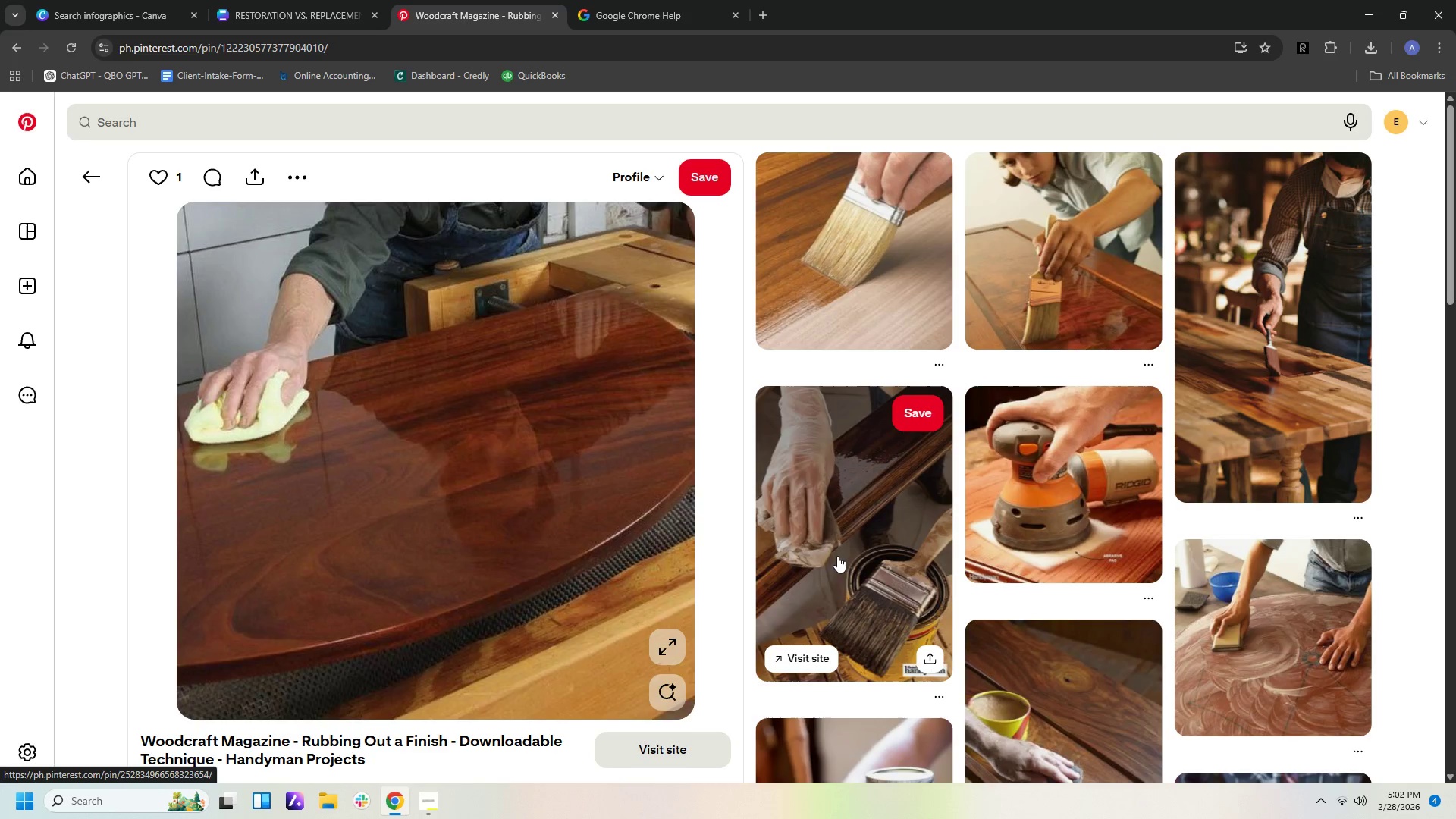 
wait(6.53)
 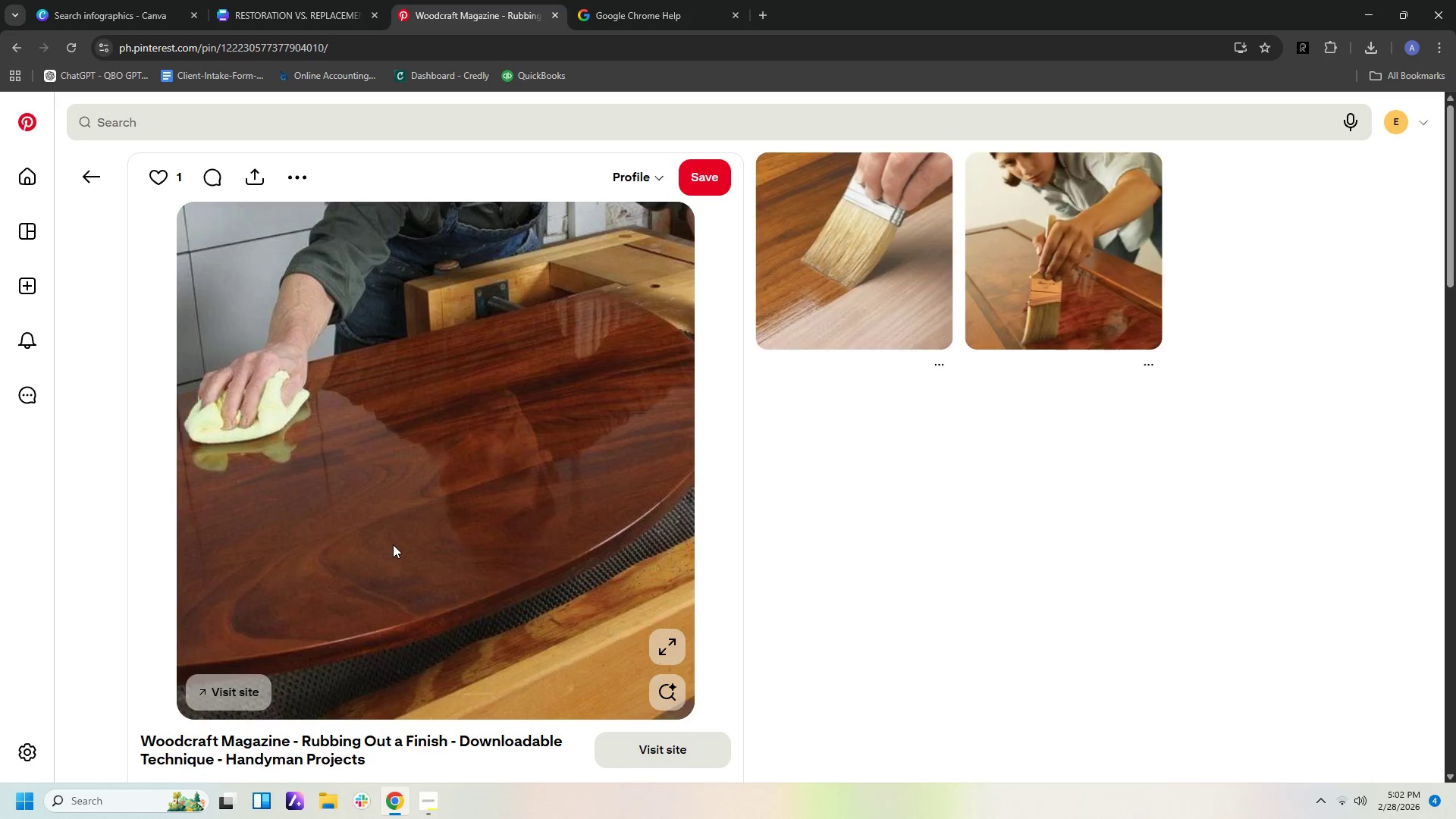 
scroll: coordinate [864, 526], scroll_direction: down, amount: 3.0
 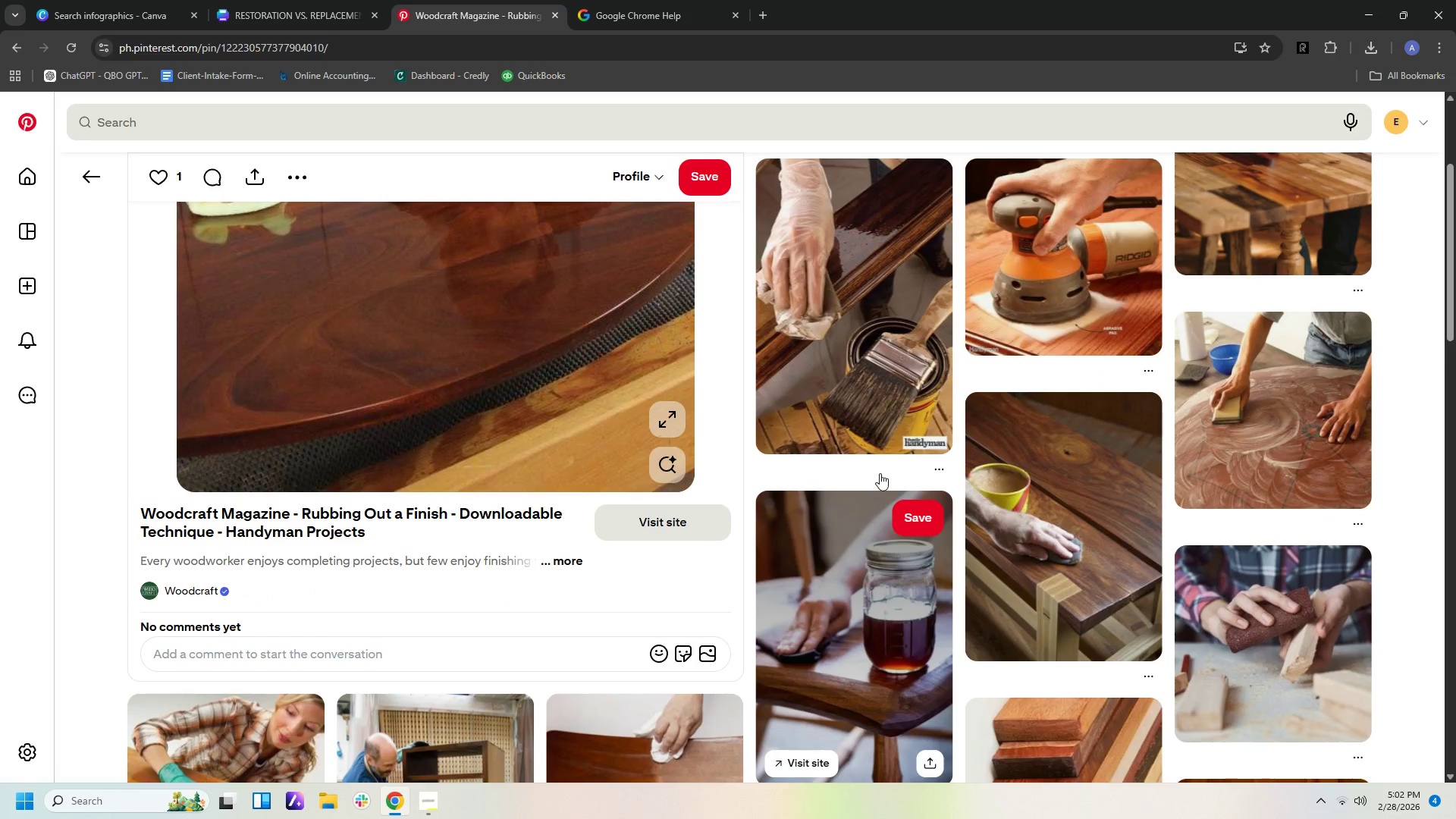 
left_click([877, 398])
 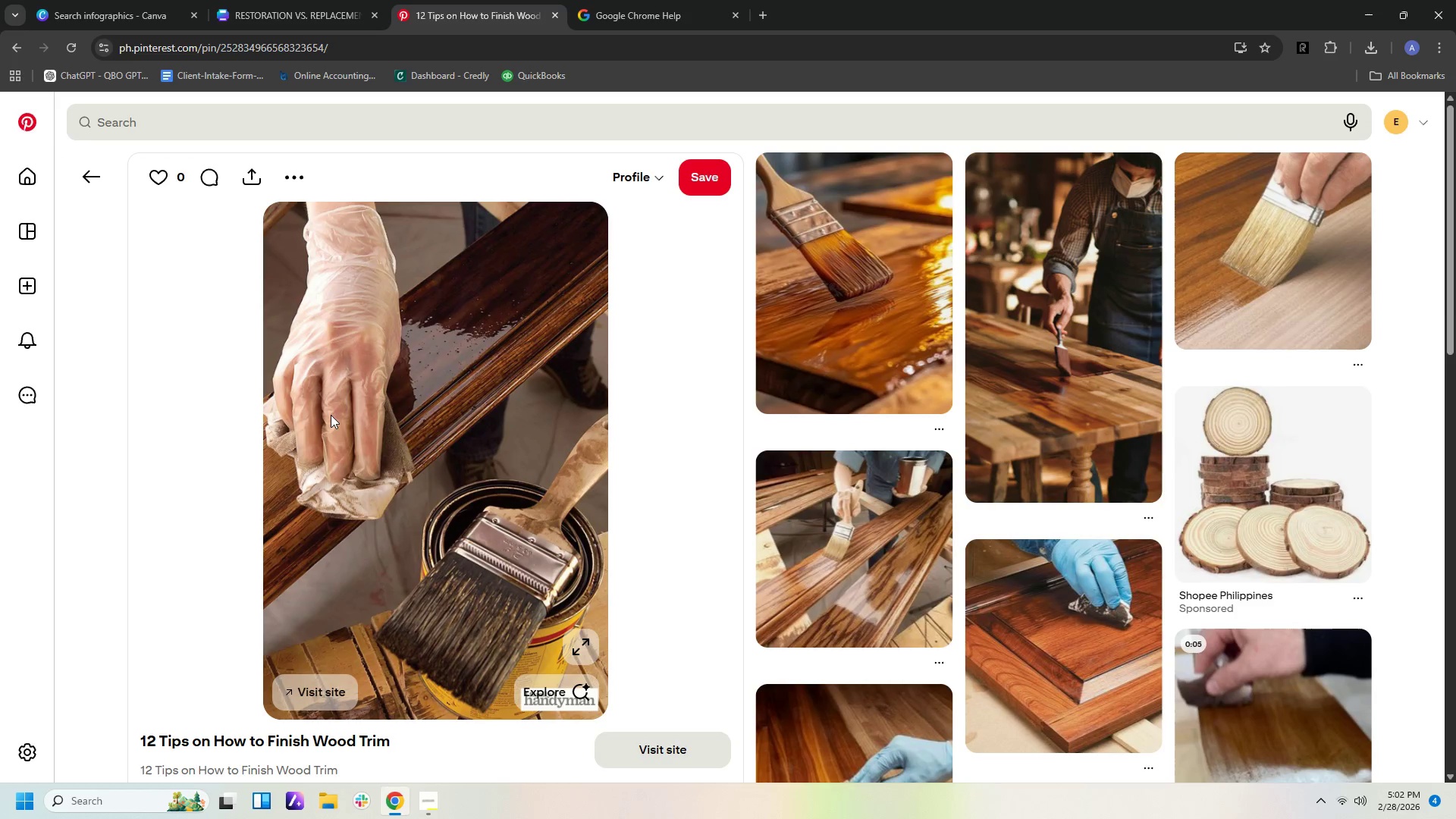 
scroll: coordinate [458, 431], scroll_direction: down, amount: 10.0
 